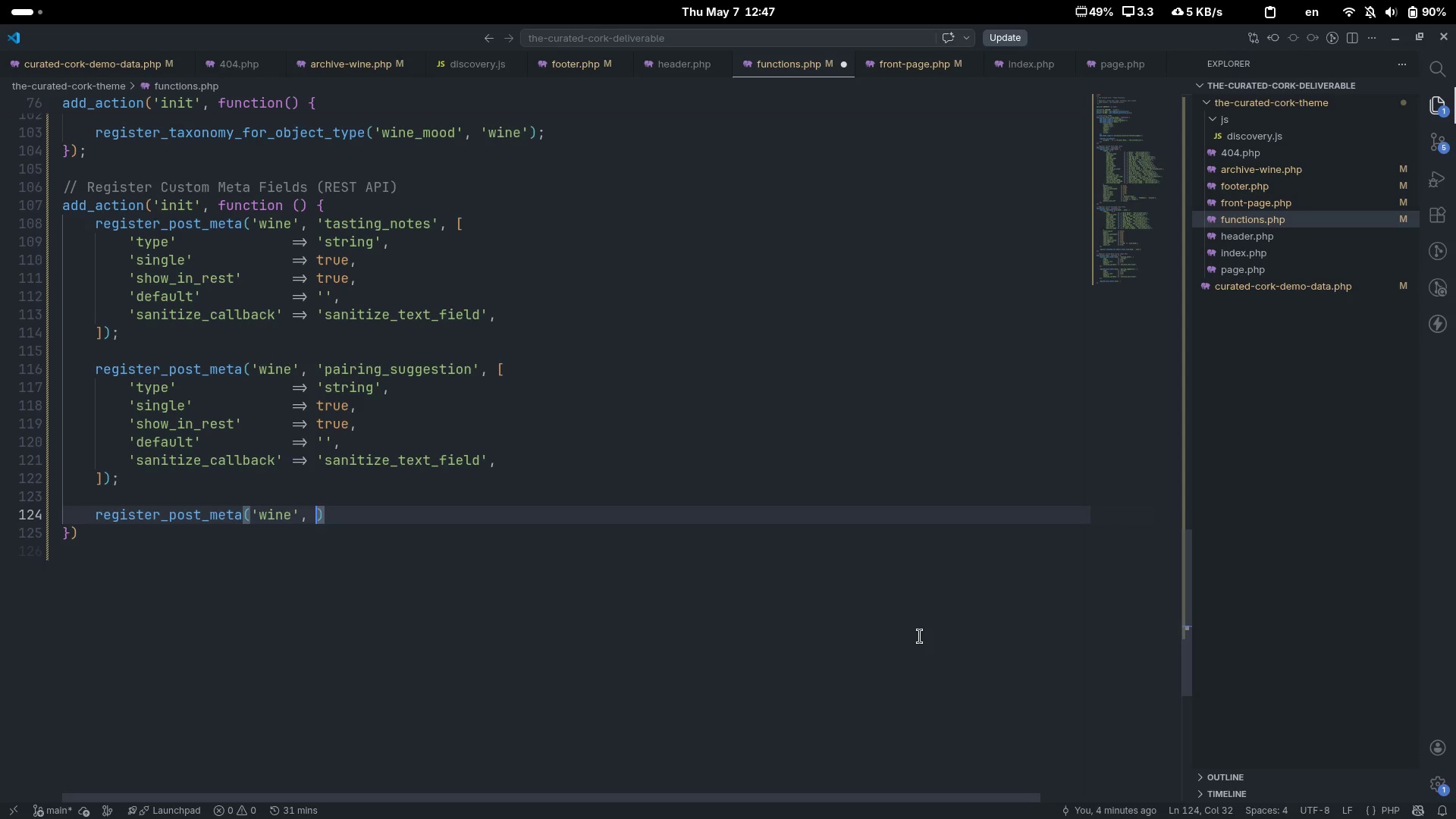 
key(Space)
 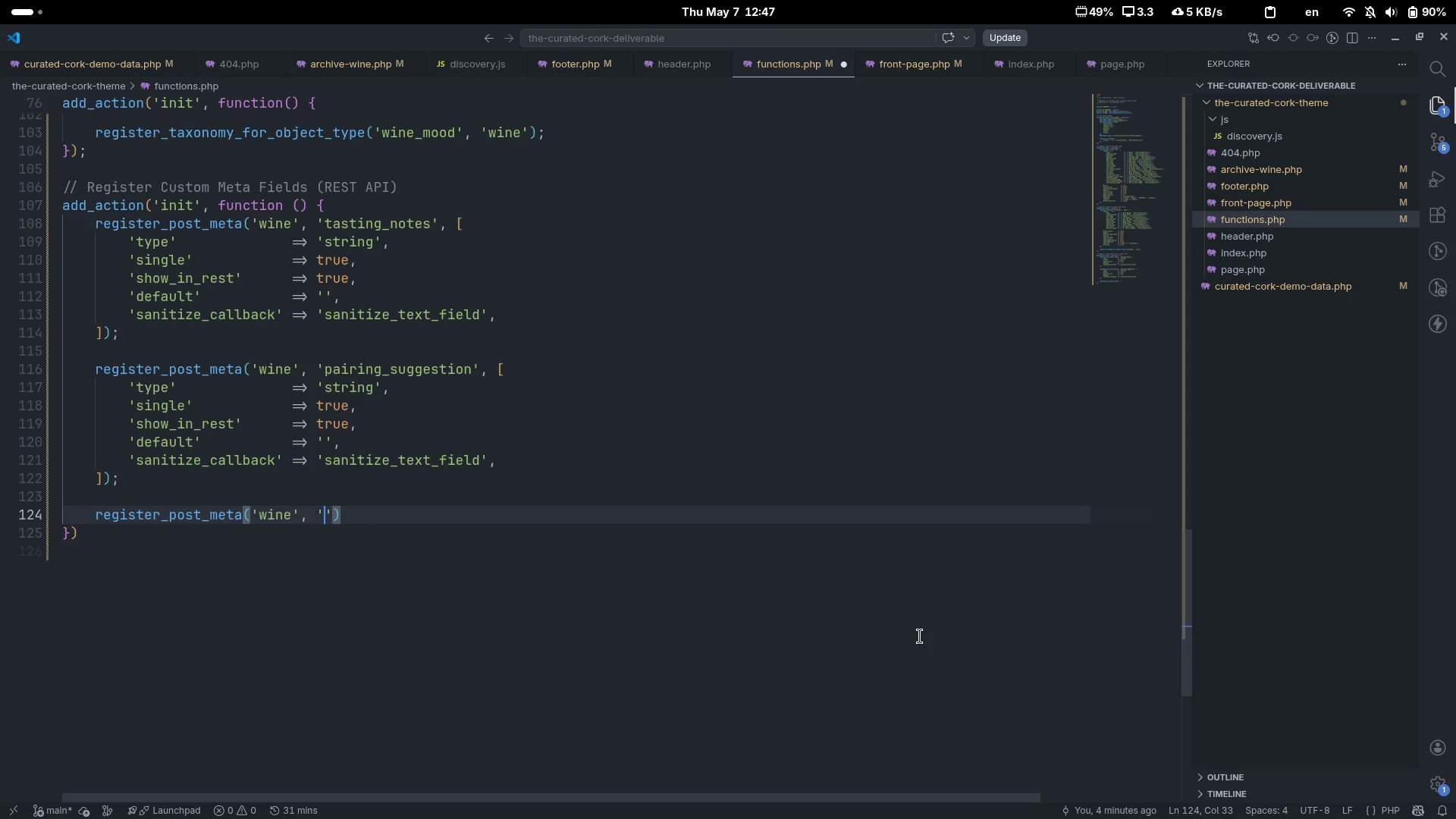 
key(Quote)
 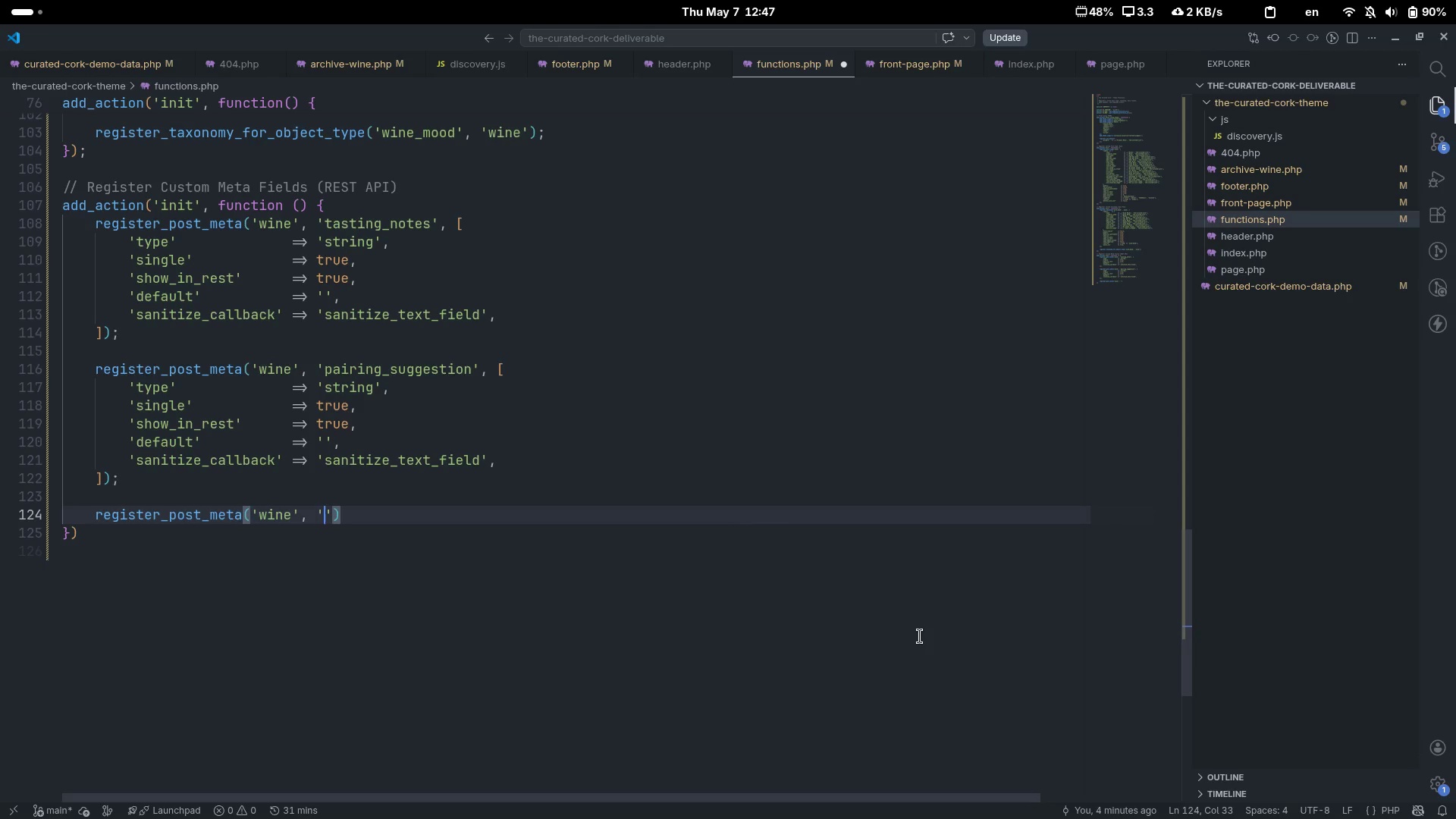 
wait(13.68)
 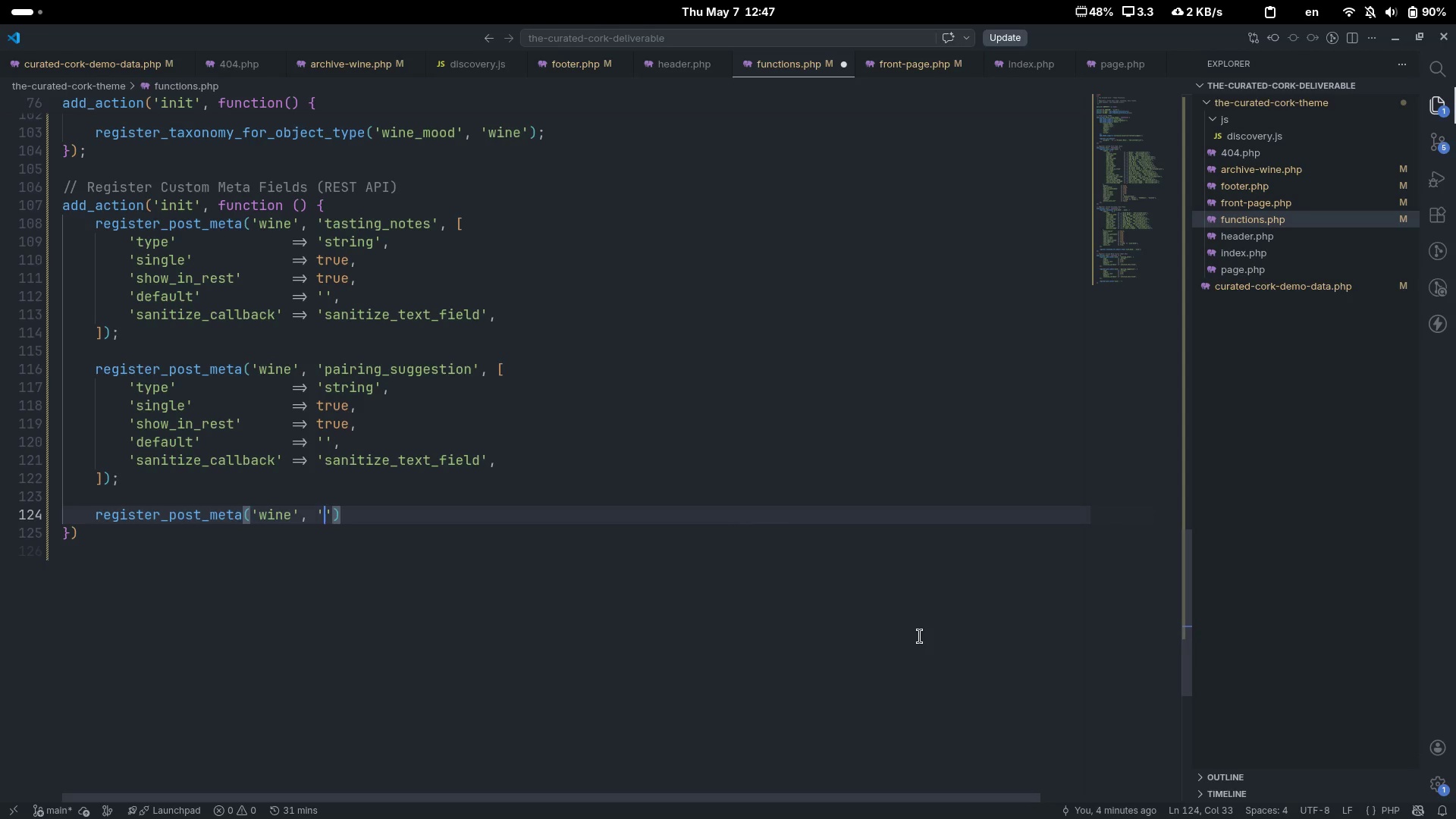 
type(sommerlier_top)
key(Backspace)
key(Backspace)
type(io)
key(Backspace)
type(p)
 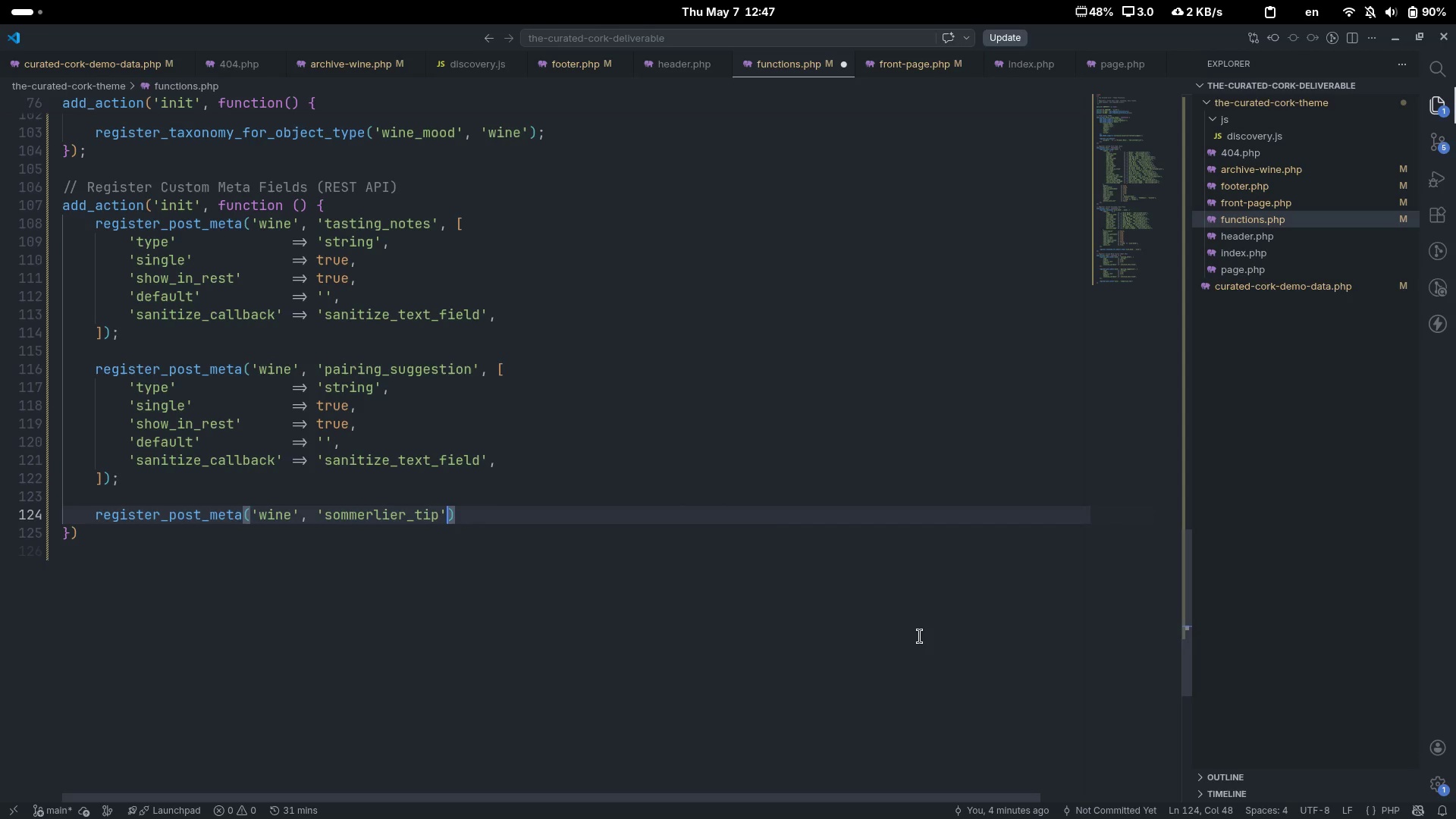 
key(ArrowRight)
 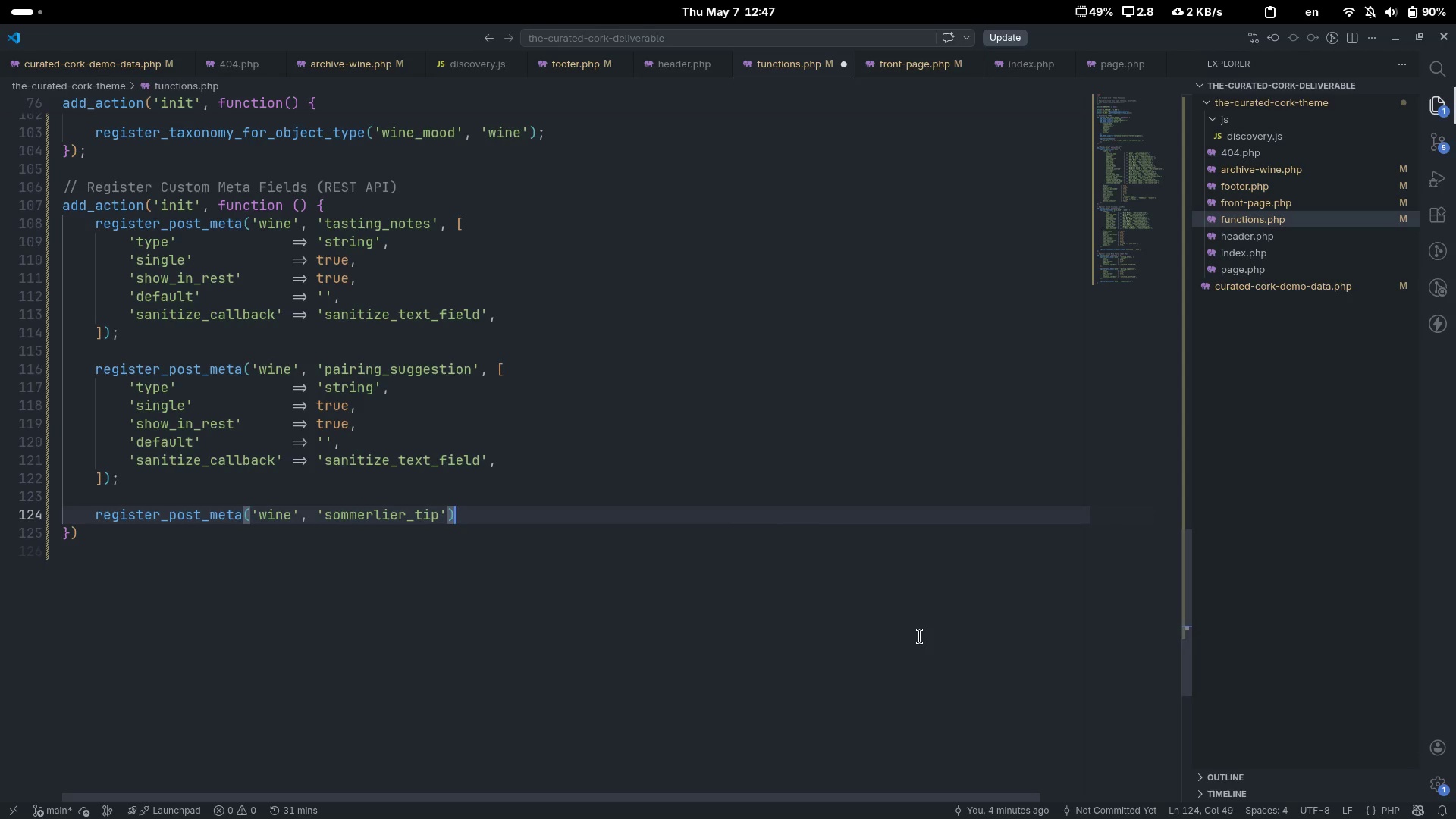 
key(ArrowRight)
 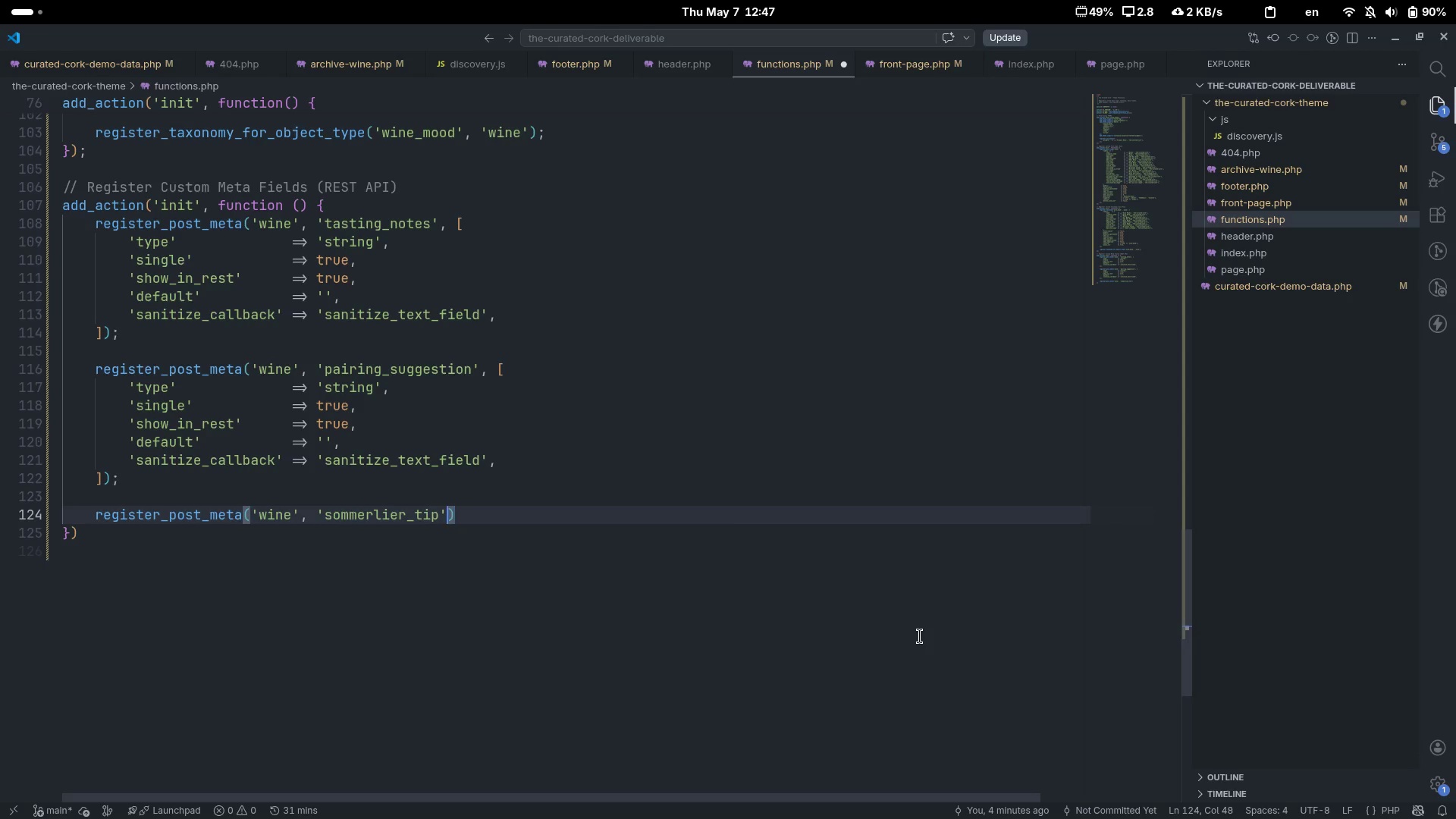 
key(ArrowLeft)
 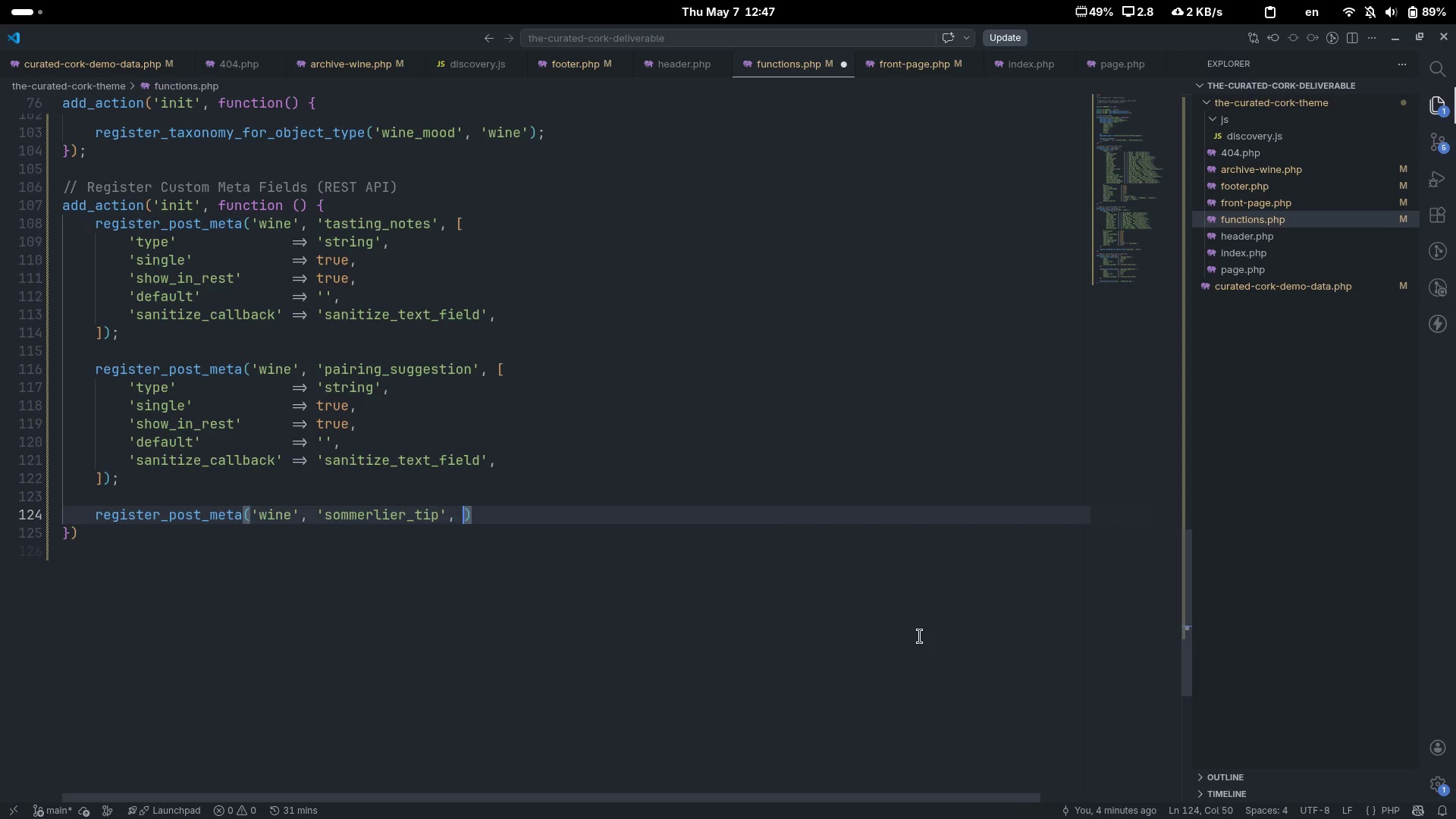 
key(Comma)
 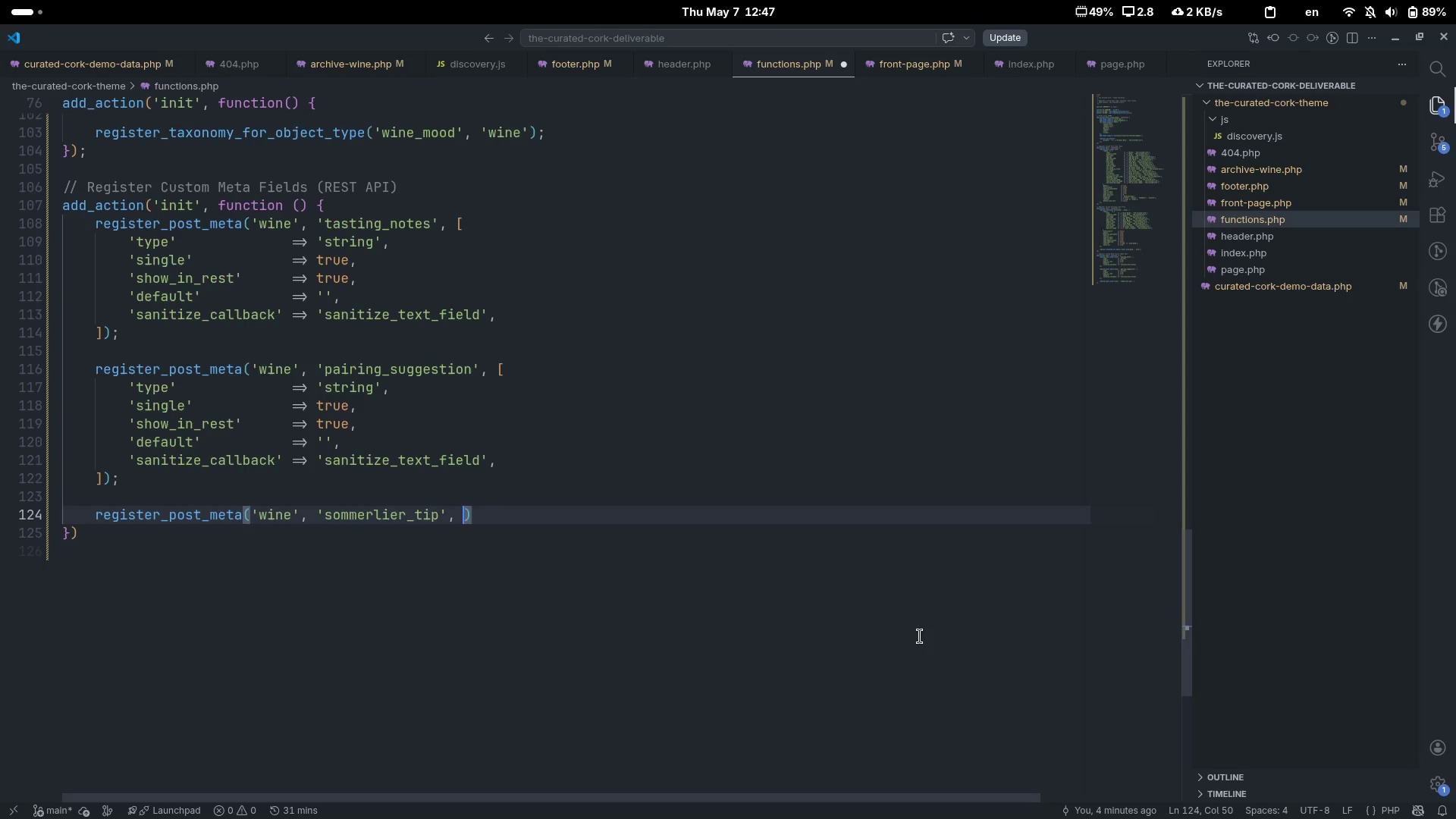 
key(Space)
 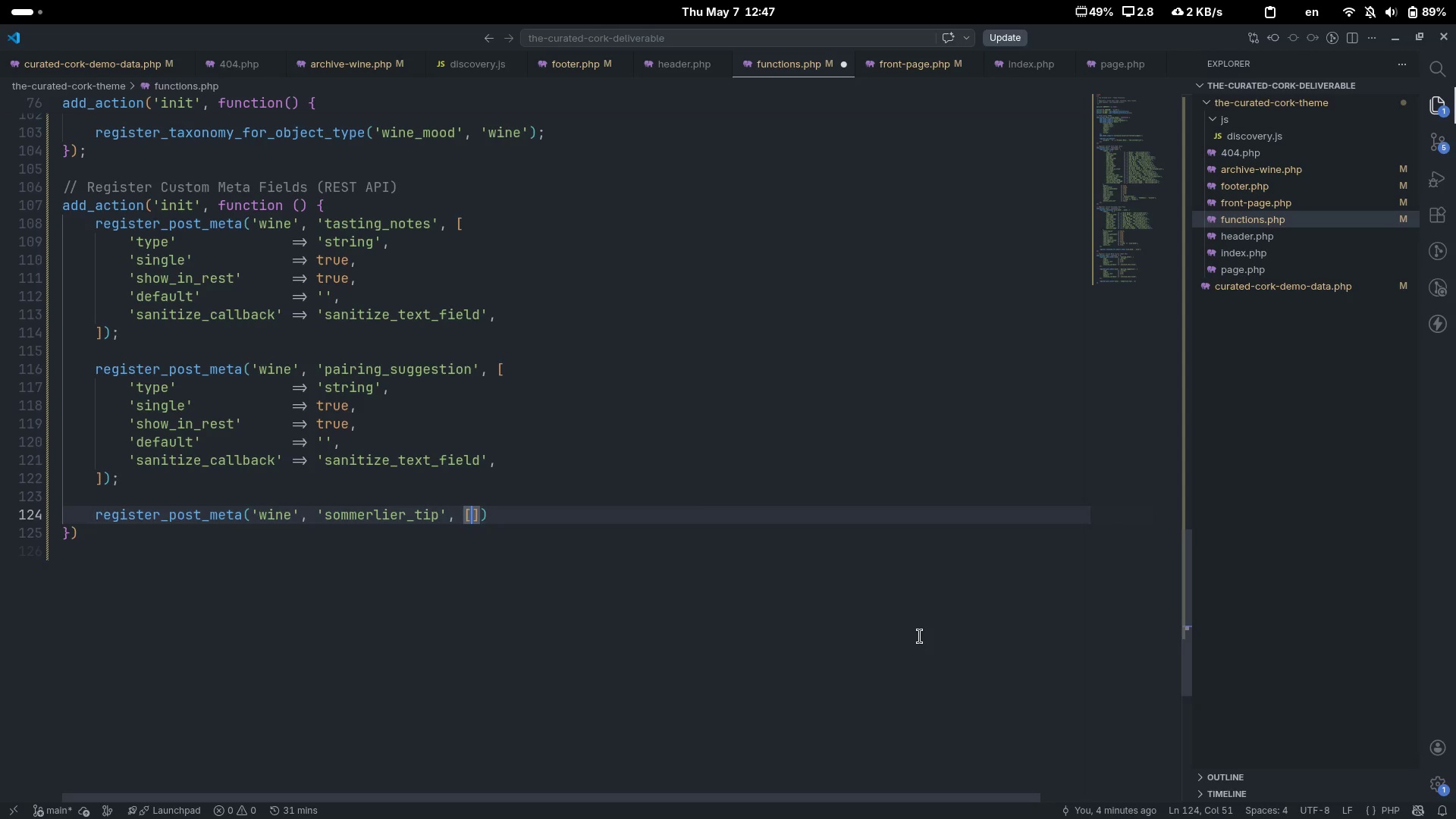 
key(BracketLeft)
 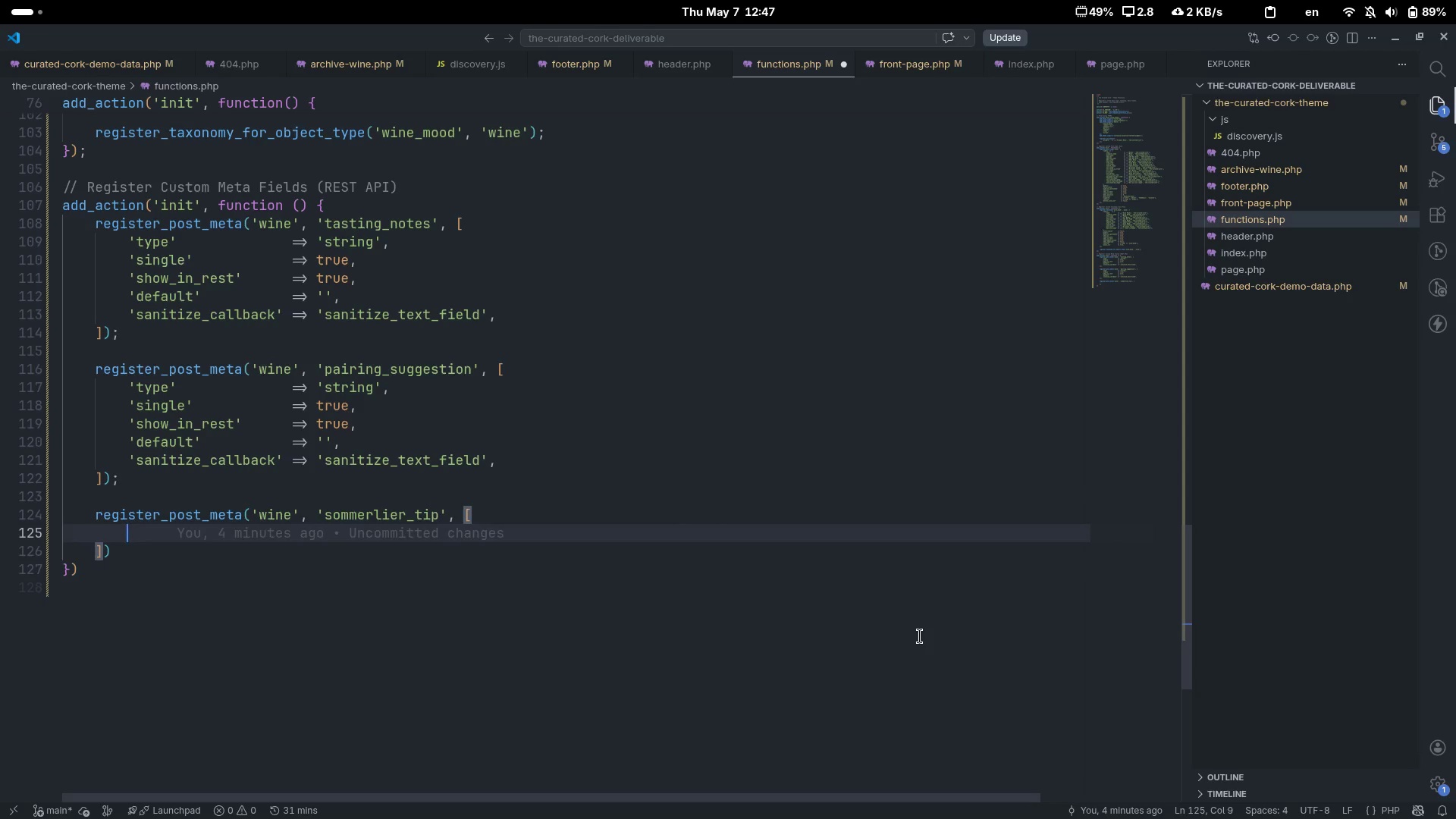 
key(Enter)
 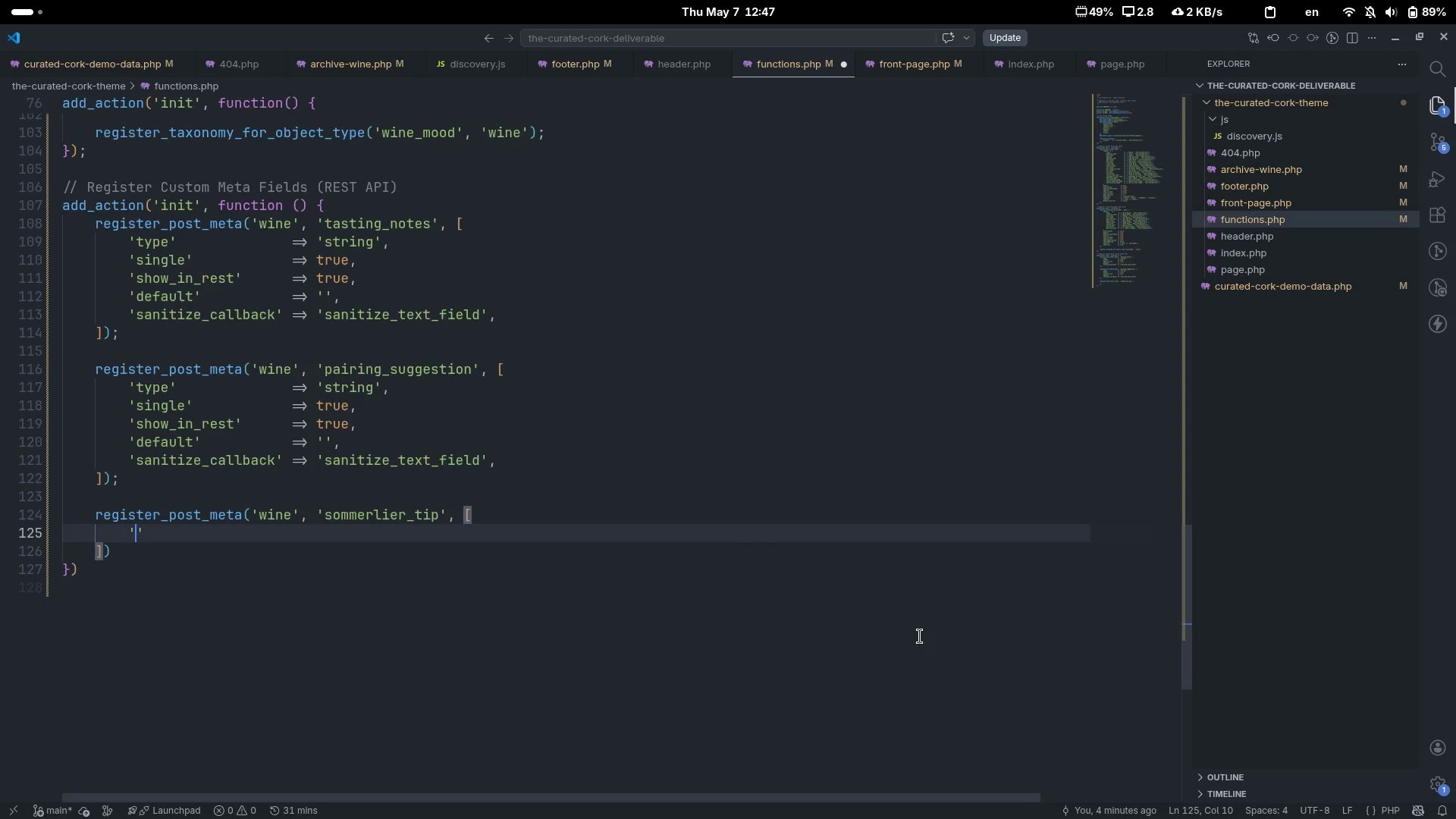 
type('type)
 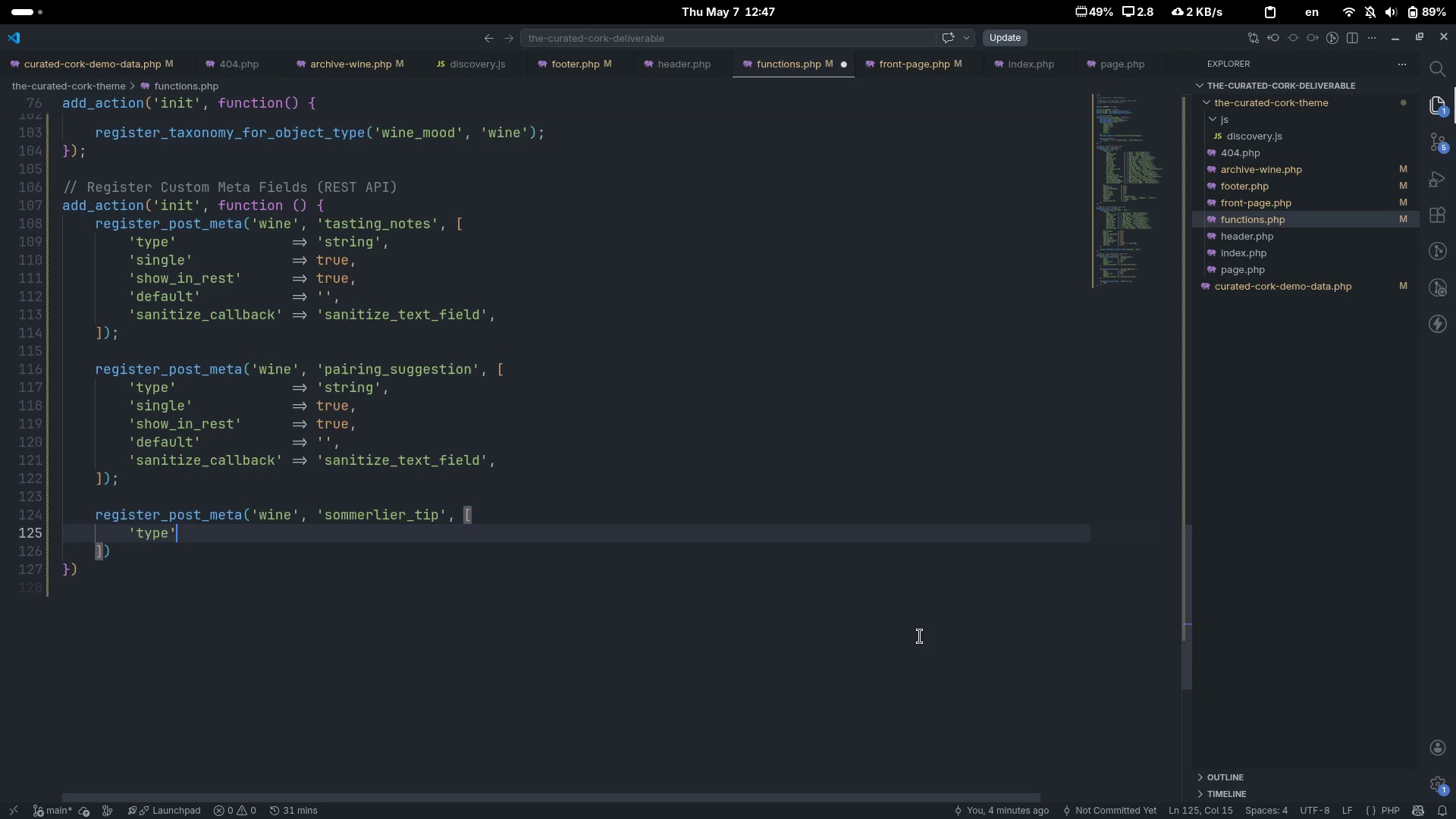 
key(ArrowRight)
 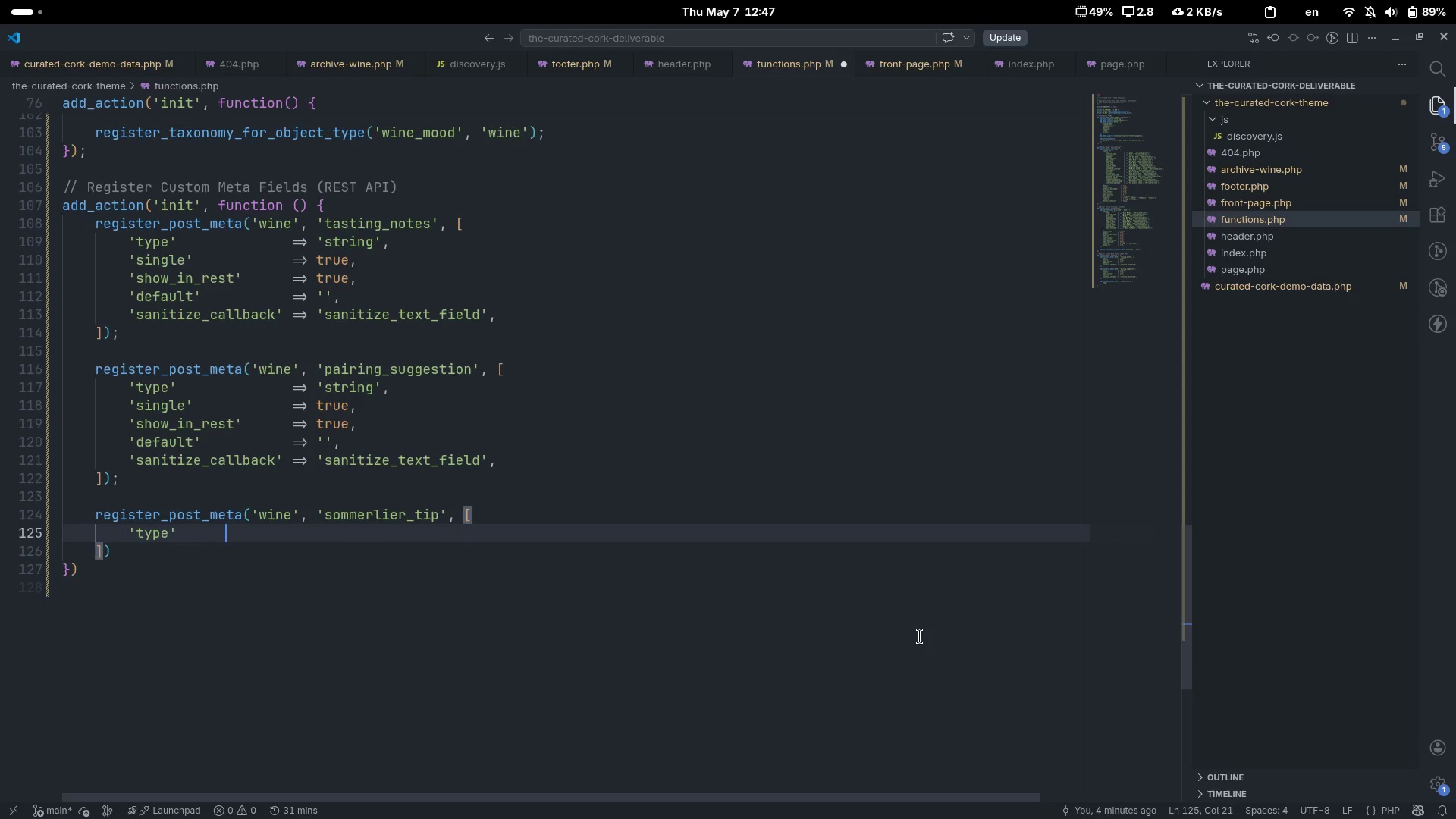 
key(Tab)
key(Tab)
key(Tab)
key(Tab)
type(=> 'string)
 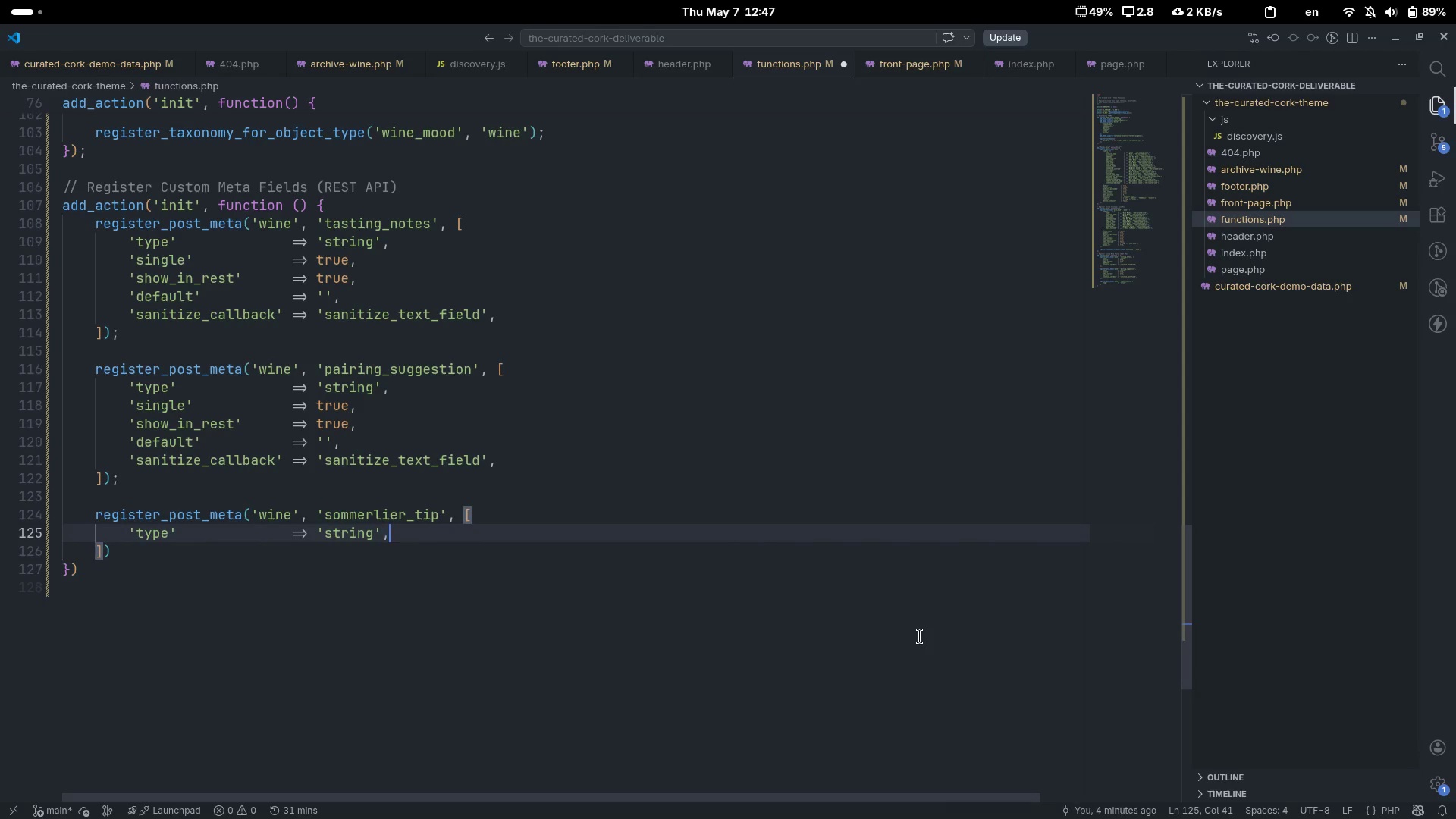 
key(ArrowRight)
 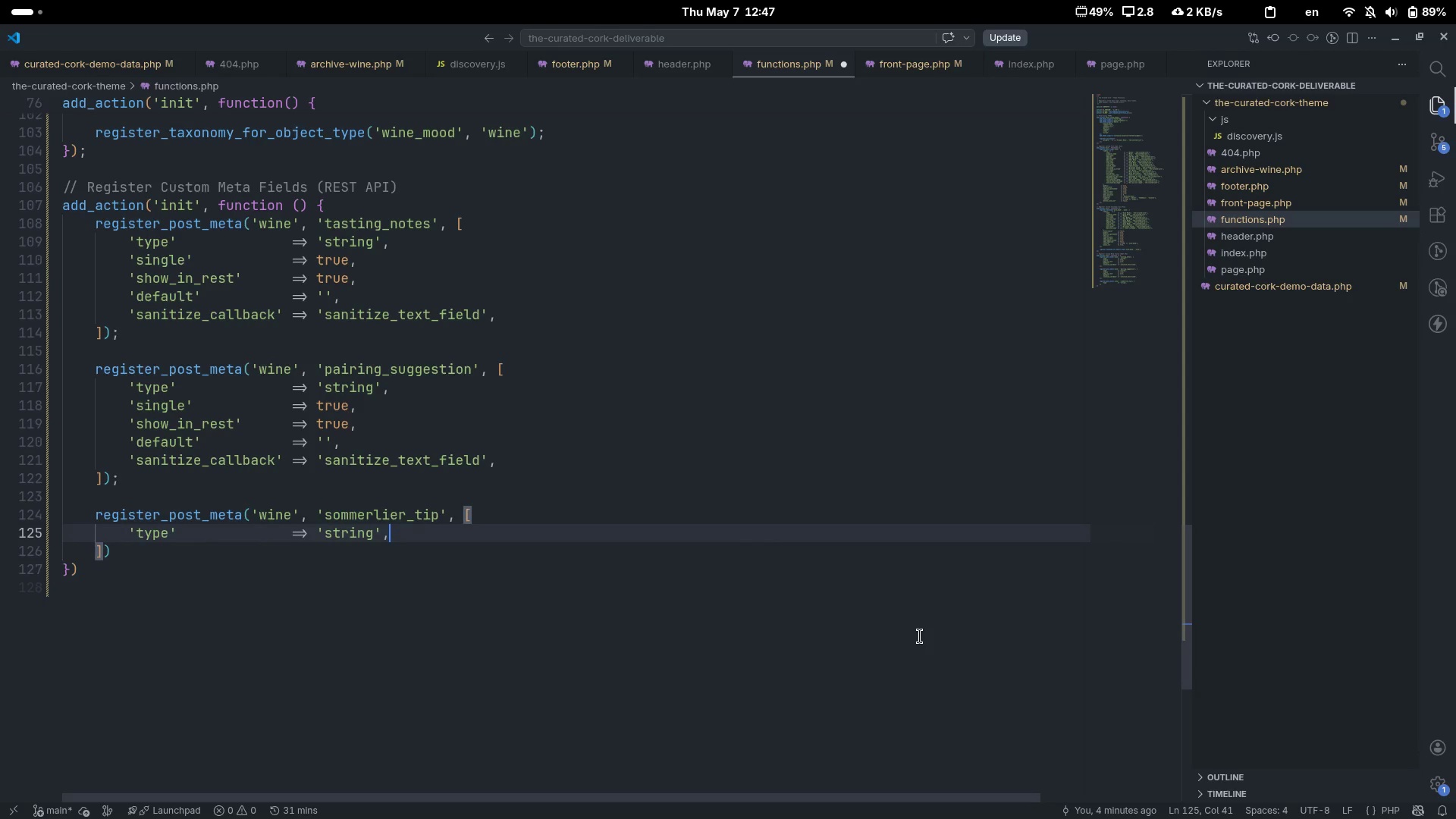 
key(Comma)
 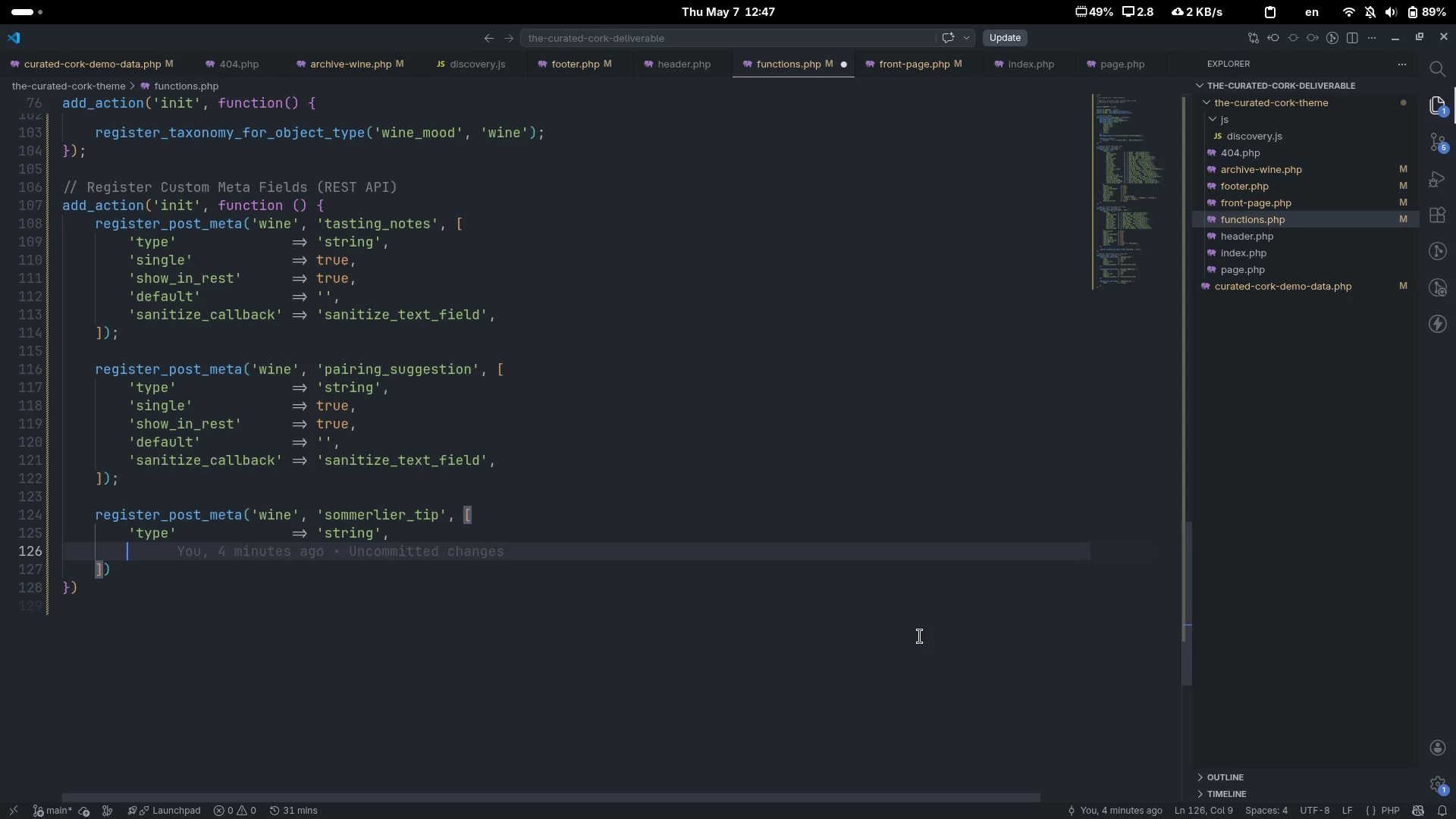 
key(Enter)
 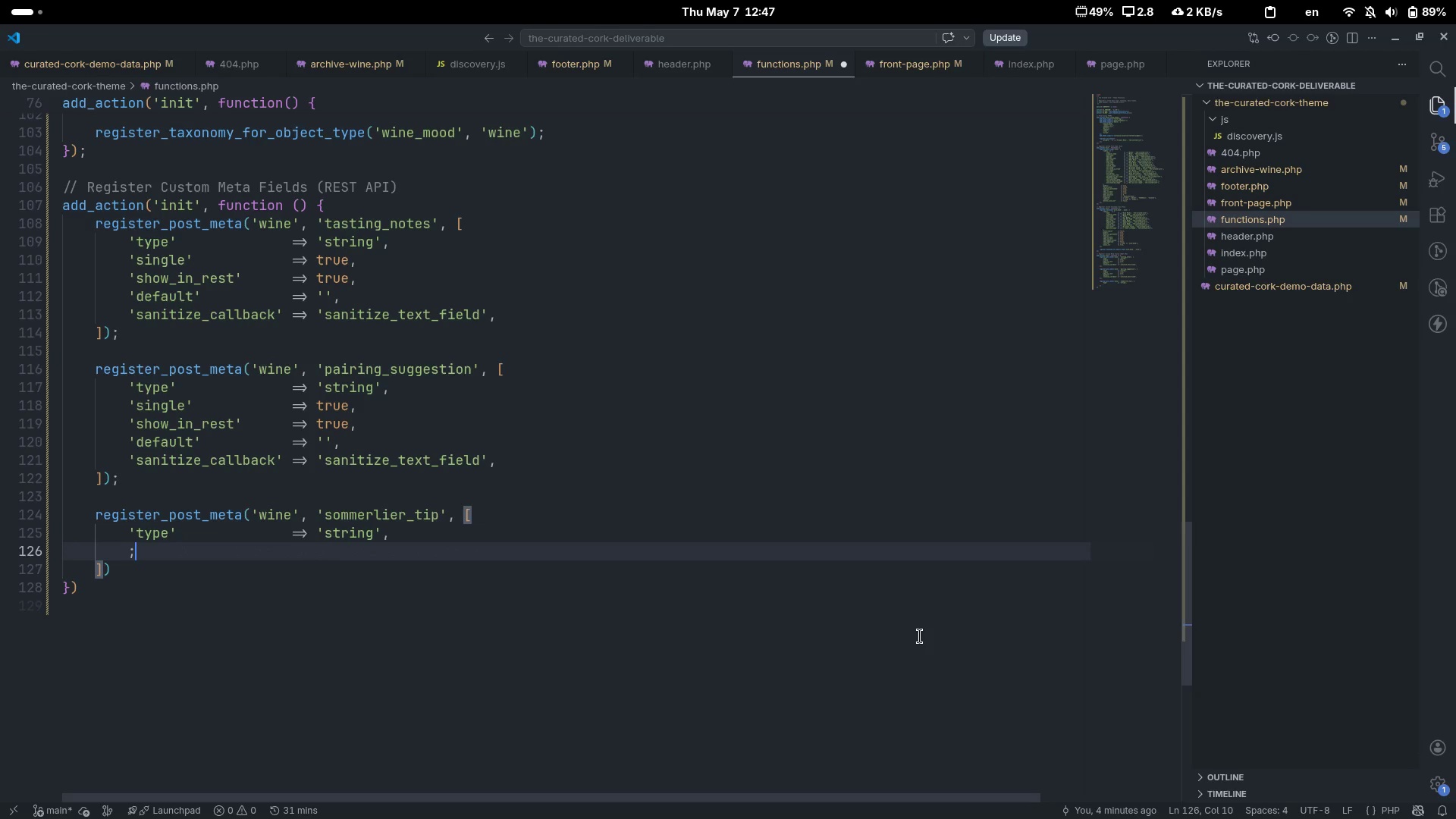 
type(;)
key(Backspace)
type('single)
 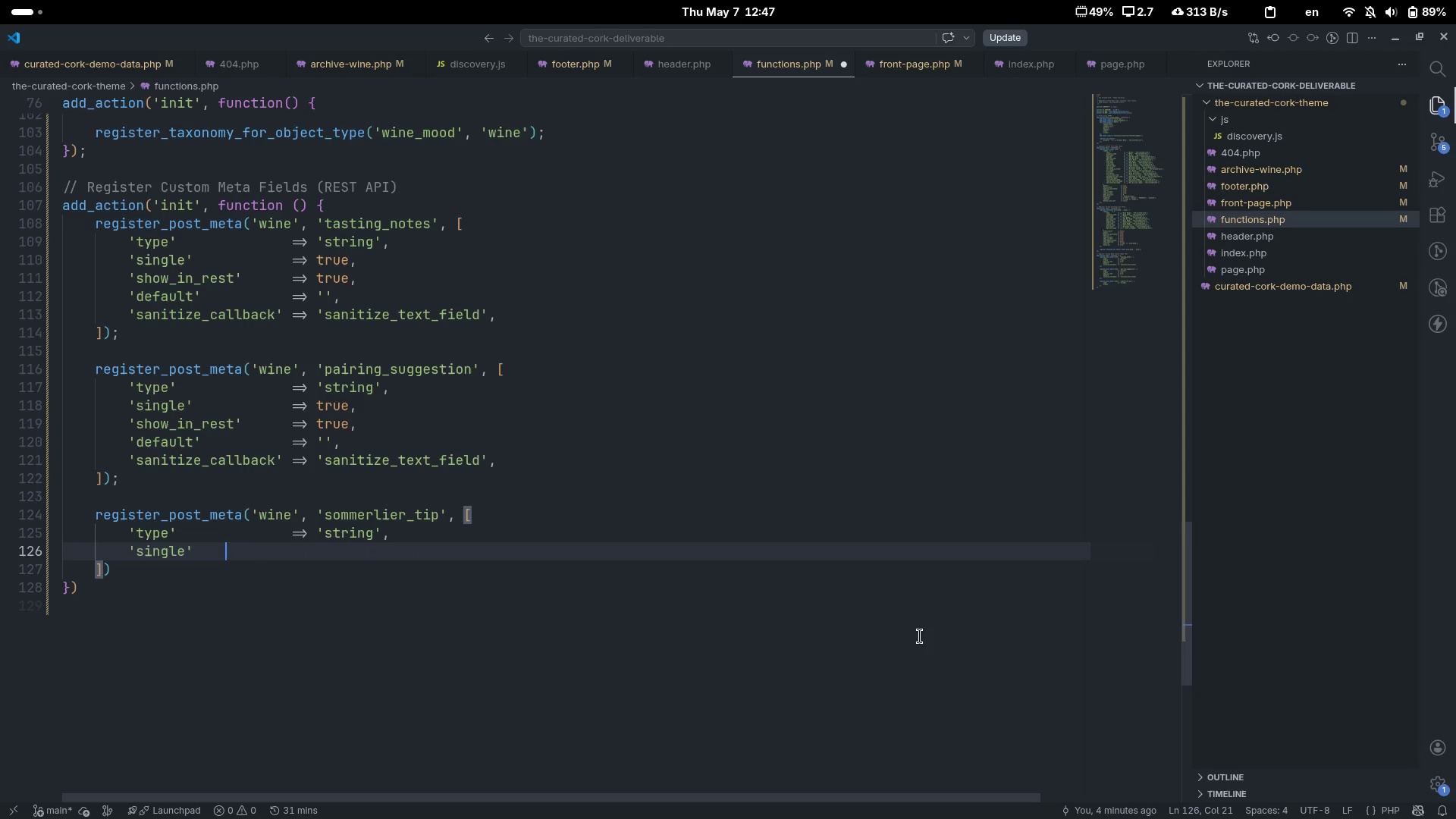 
key(ArrowRight)
 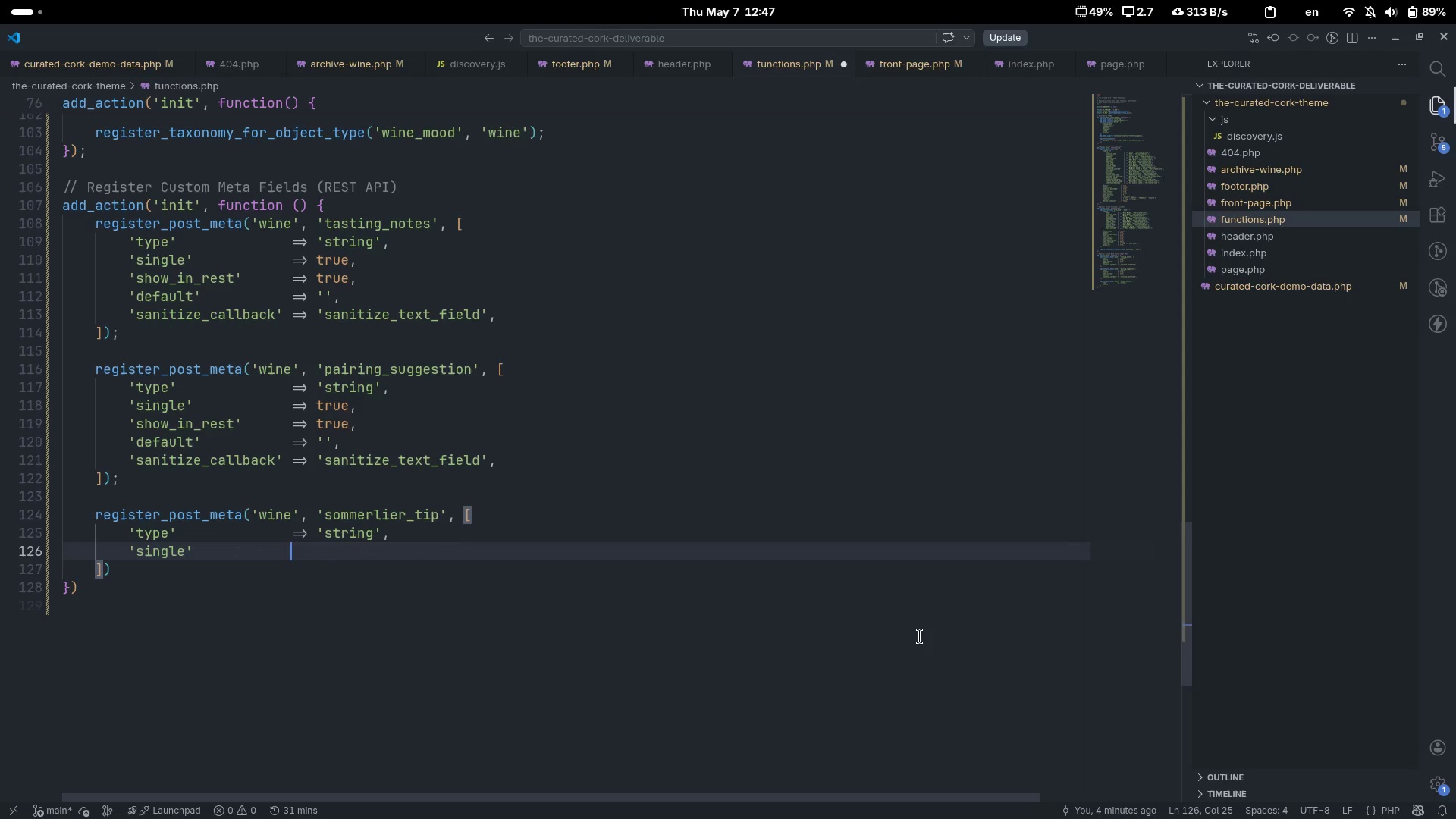 
key(Tab)
key(Tab)
key(Tab)
type(=")
key(Backspace)
type(> trune)
 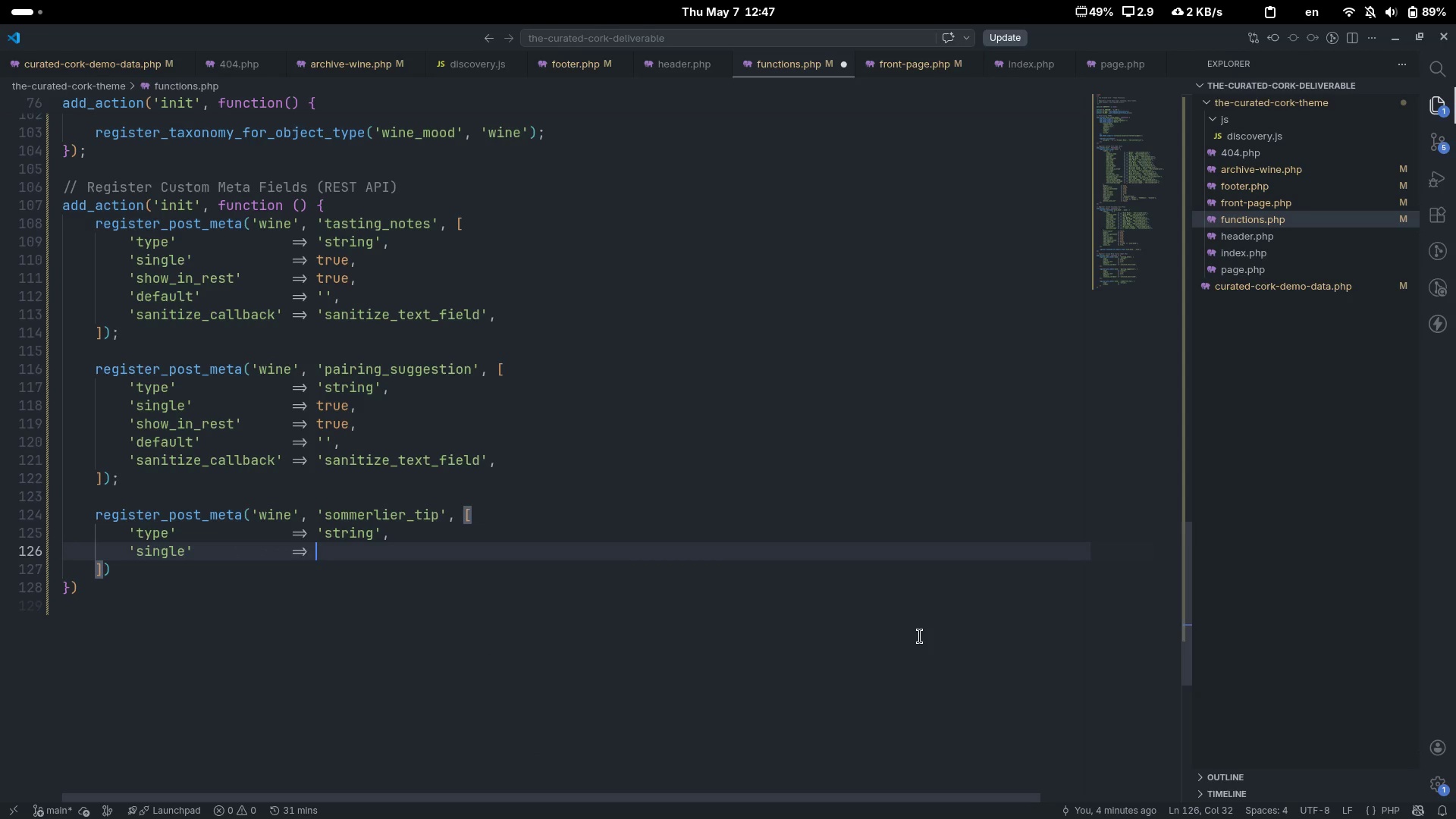 
key(Control+ControlLeft)
 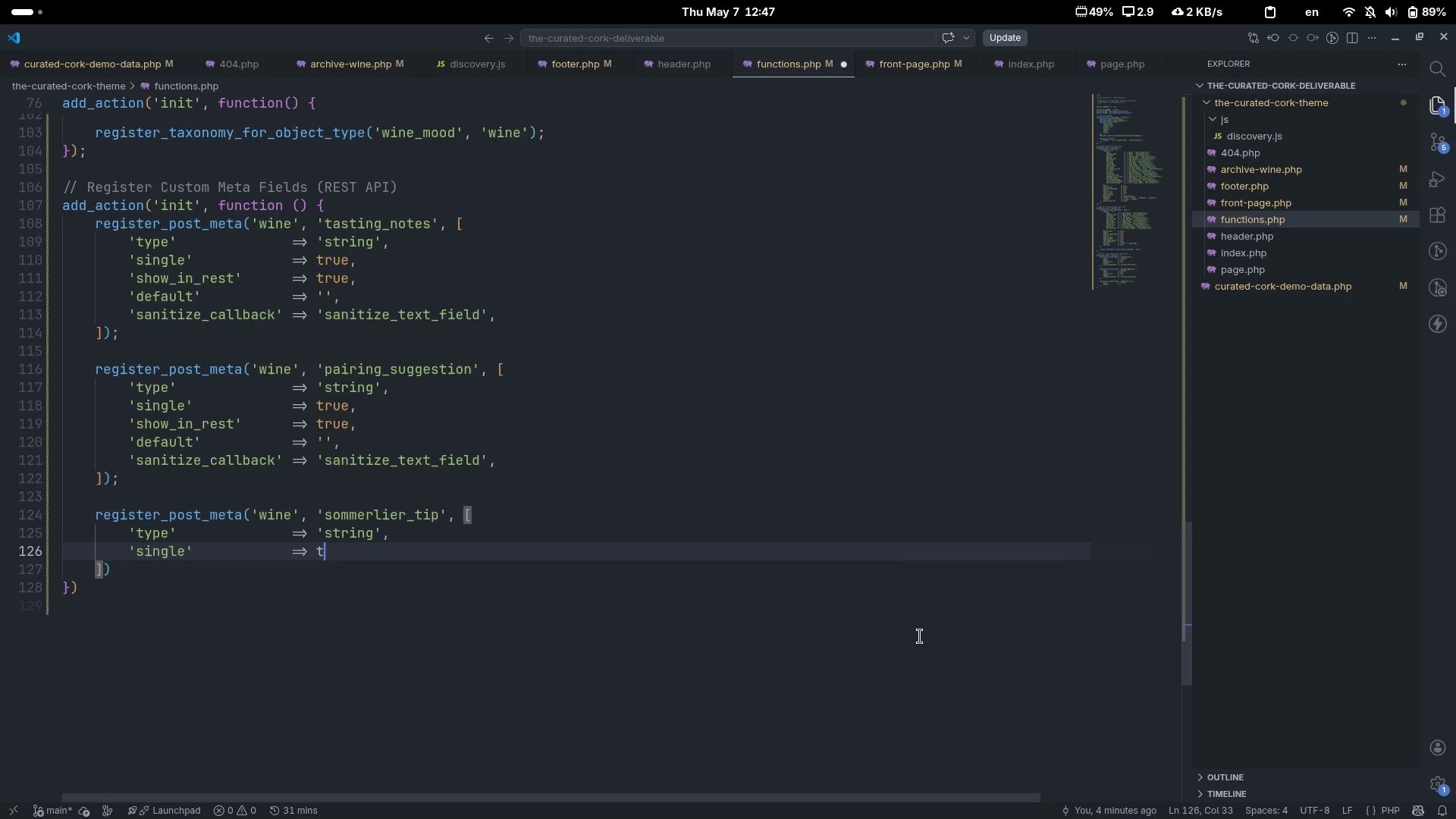 
key(Control+Backspace)
 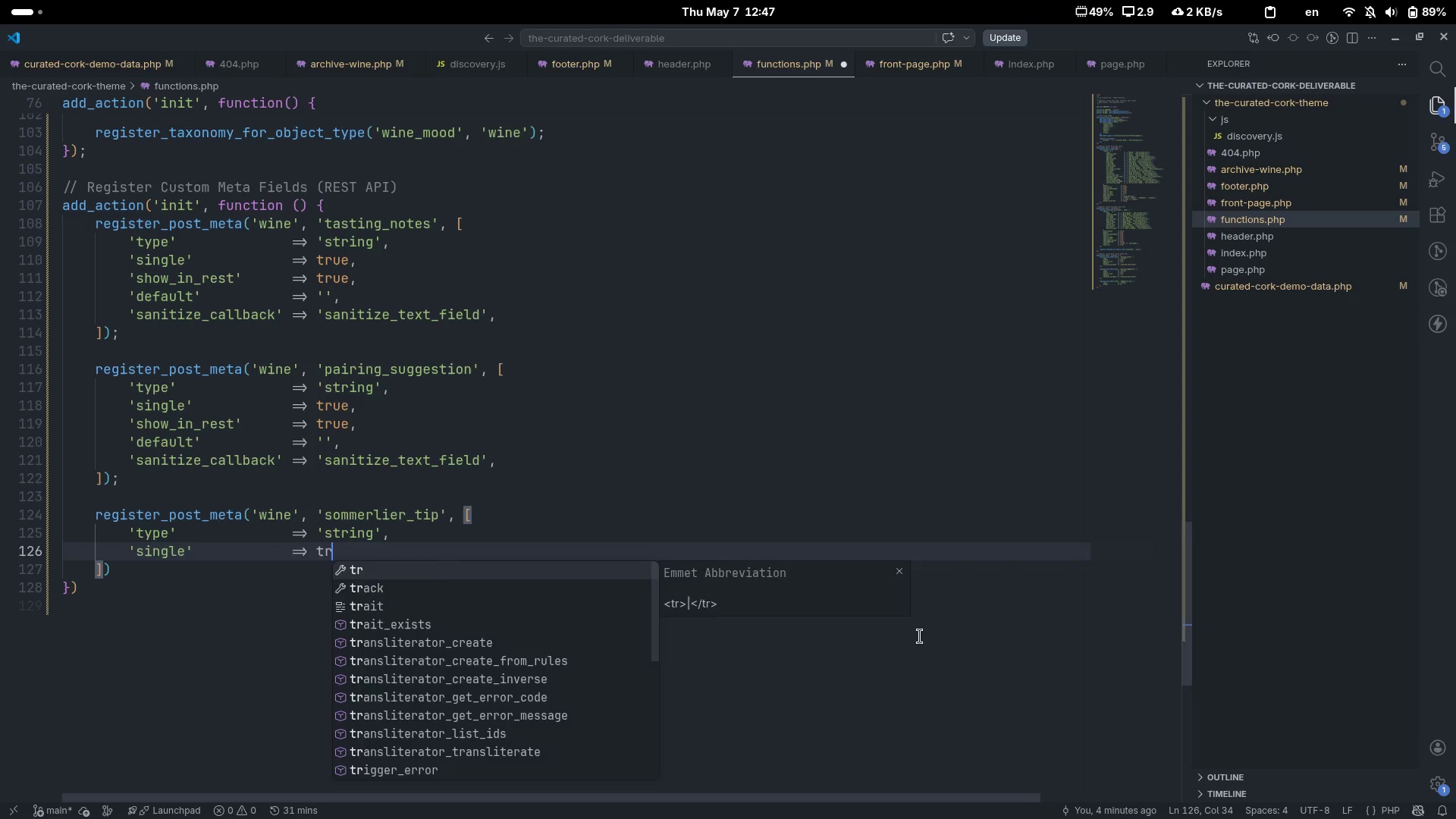 
type(truem)
key(Backspace)
type(,)
 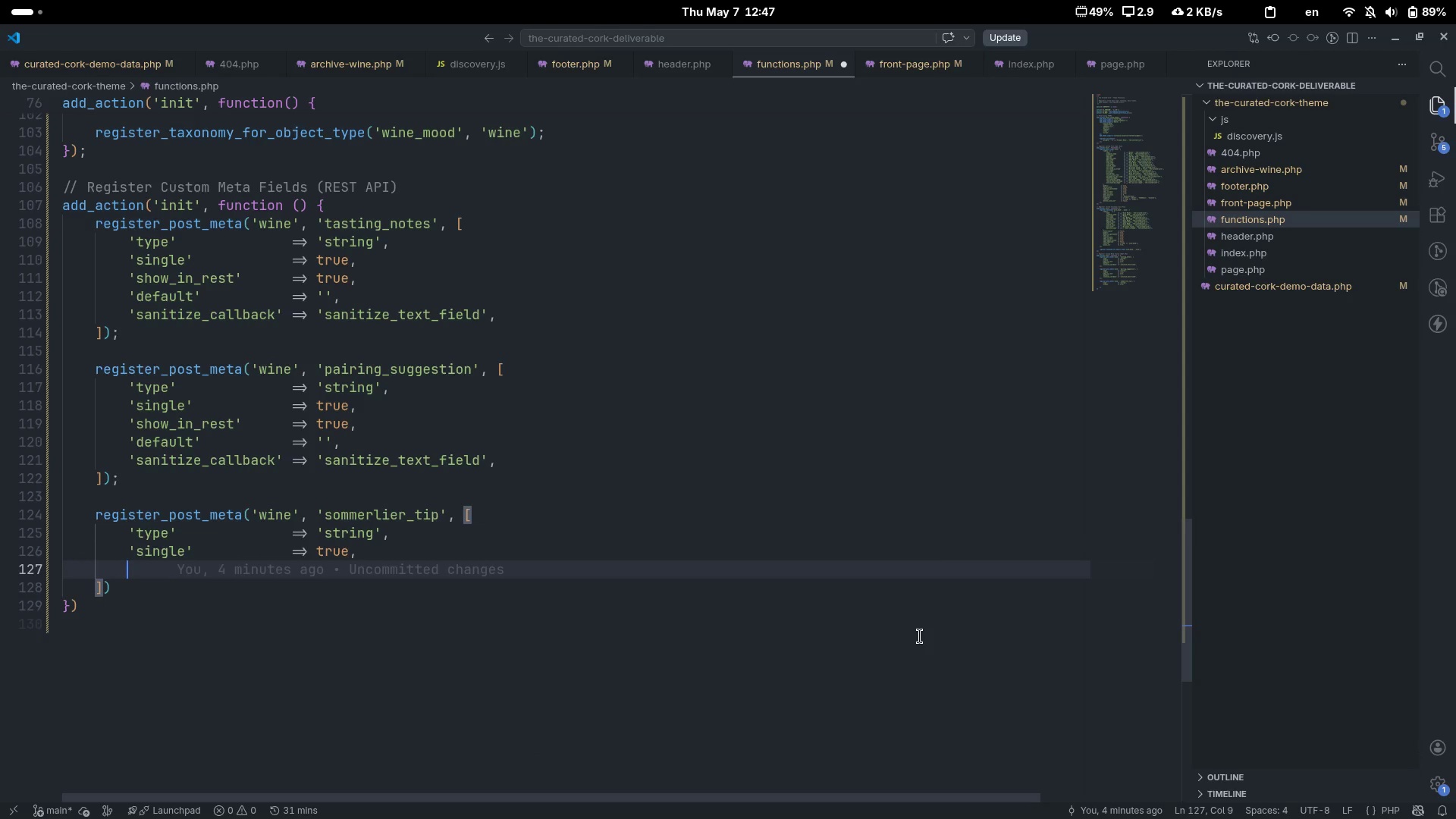 
key(Enter)
 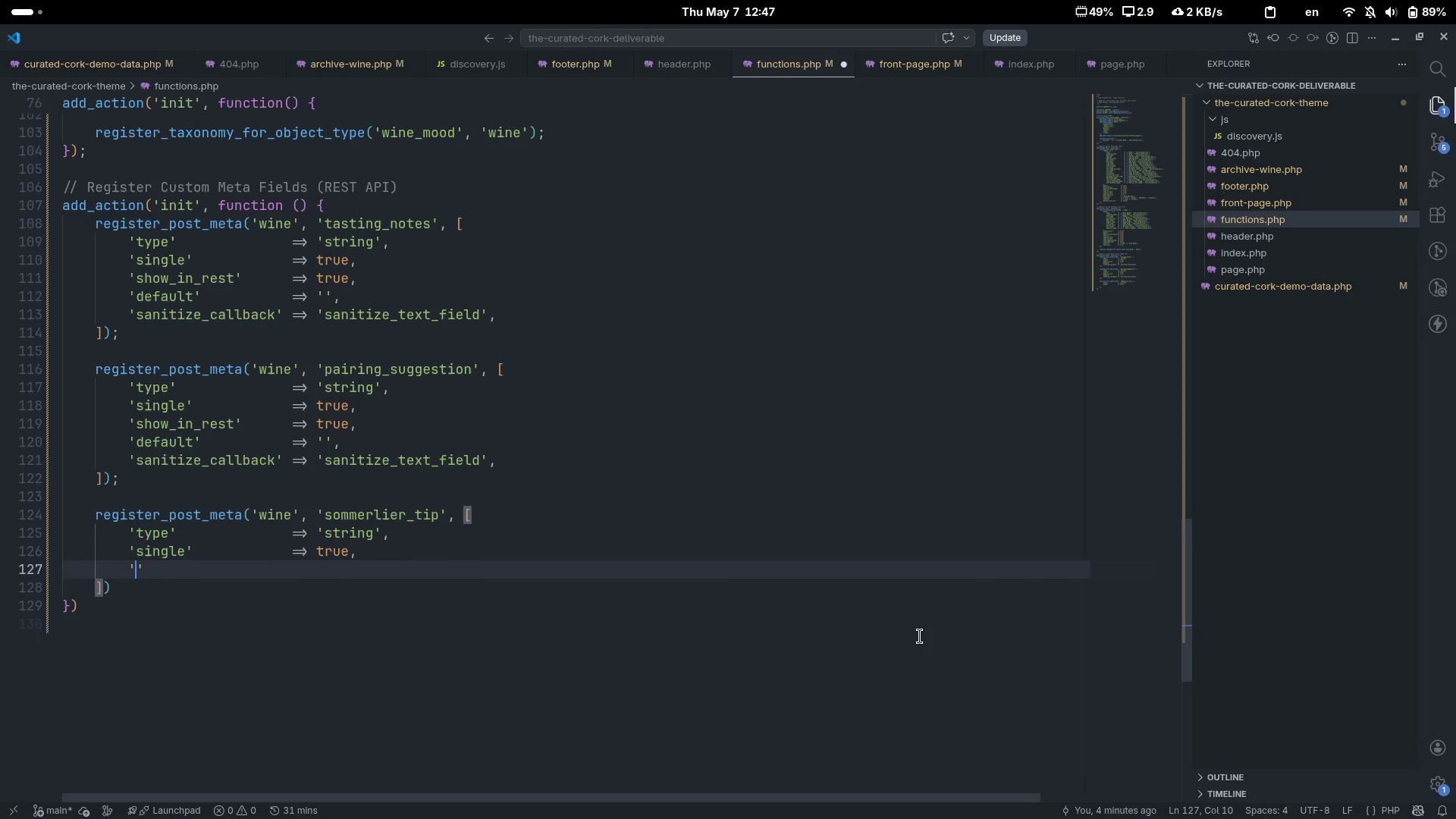 
type('shw)
key(Backspace)
type(ow)i)
key(Backspace)
key(Backspace)
type(_in_rest)
 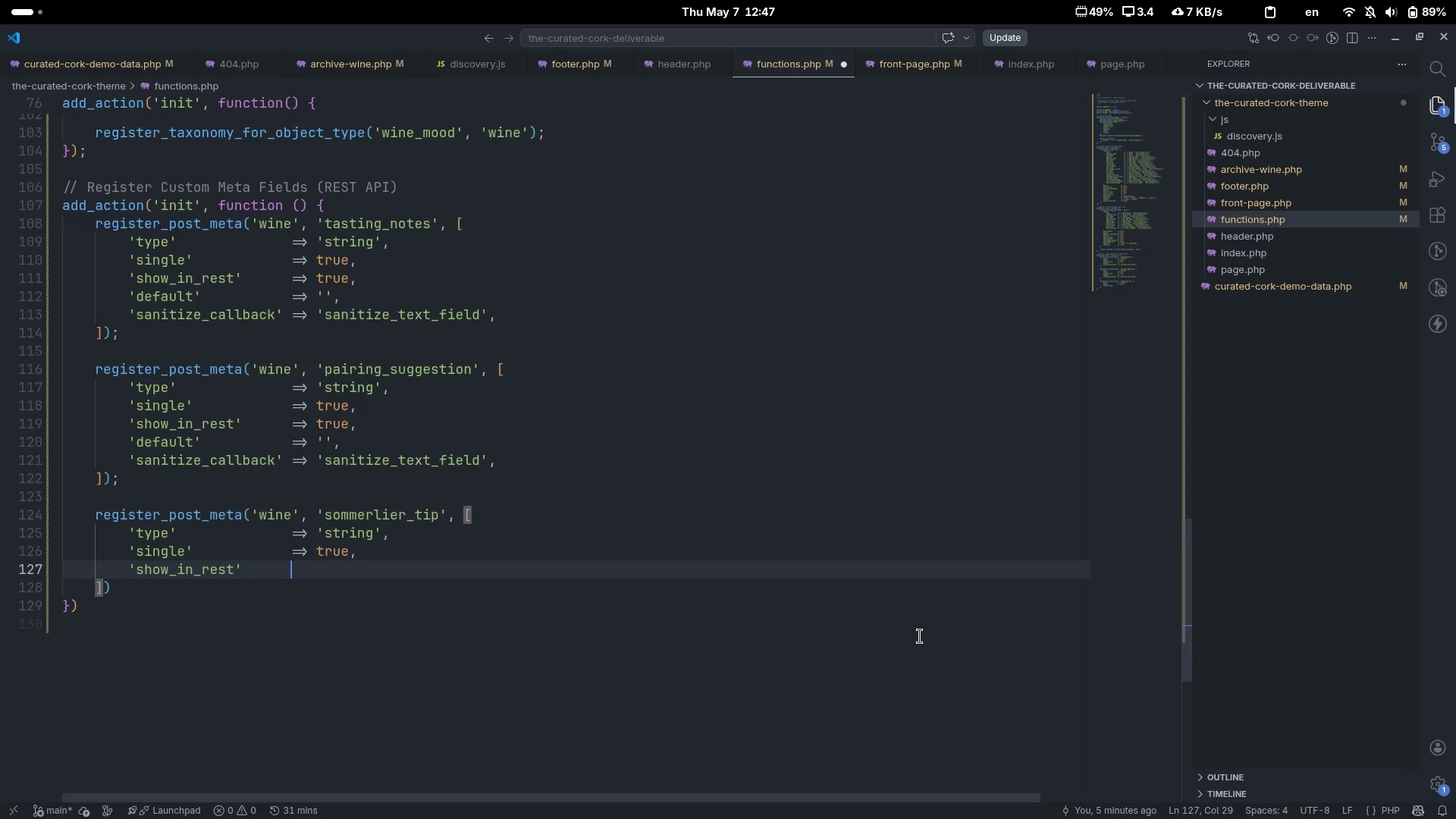 
 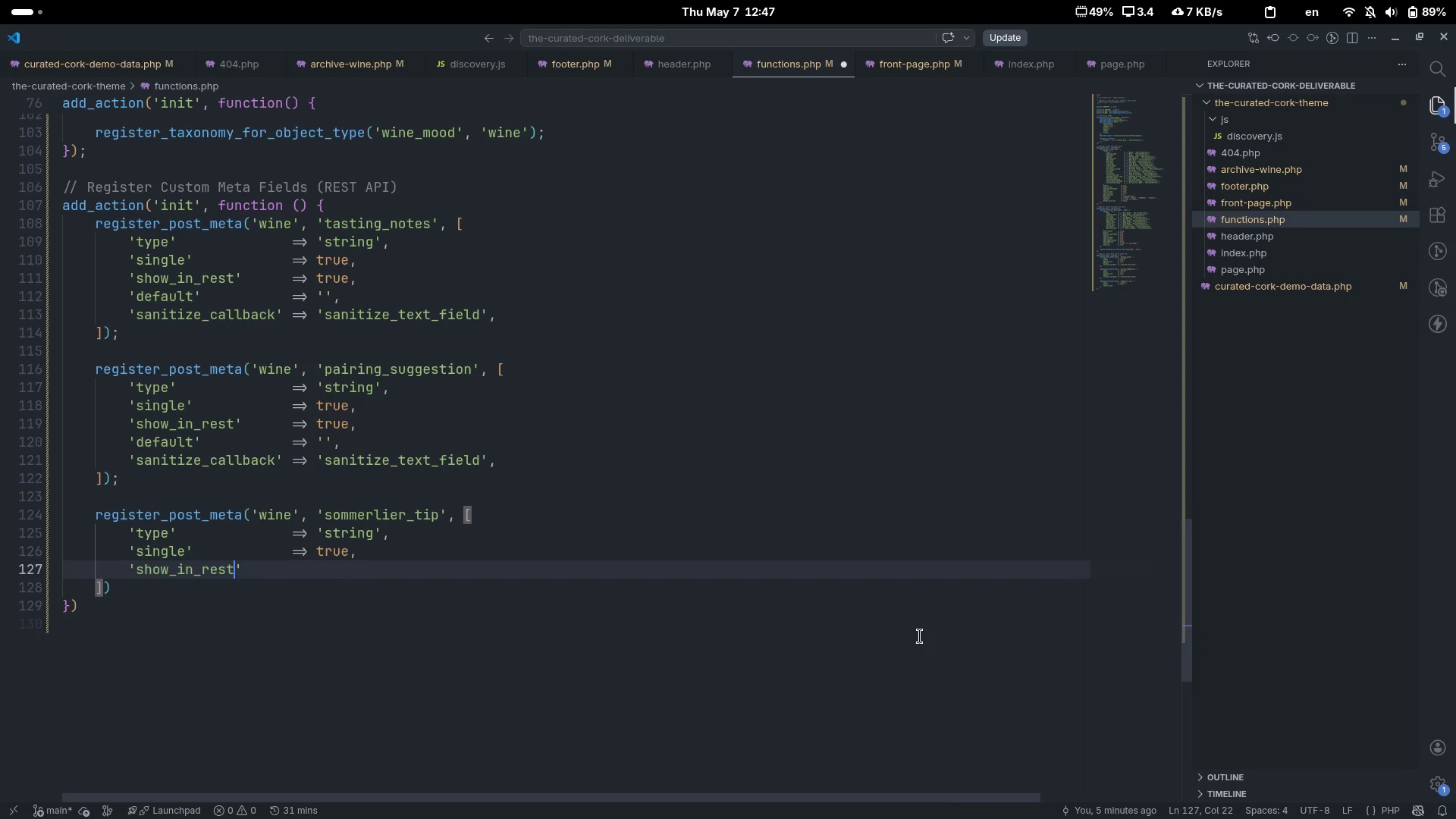 
key(ArrowRight)
 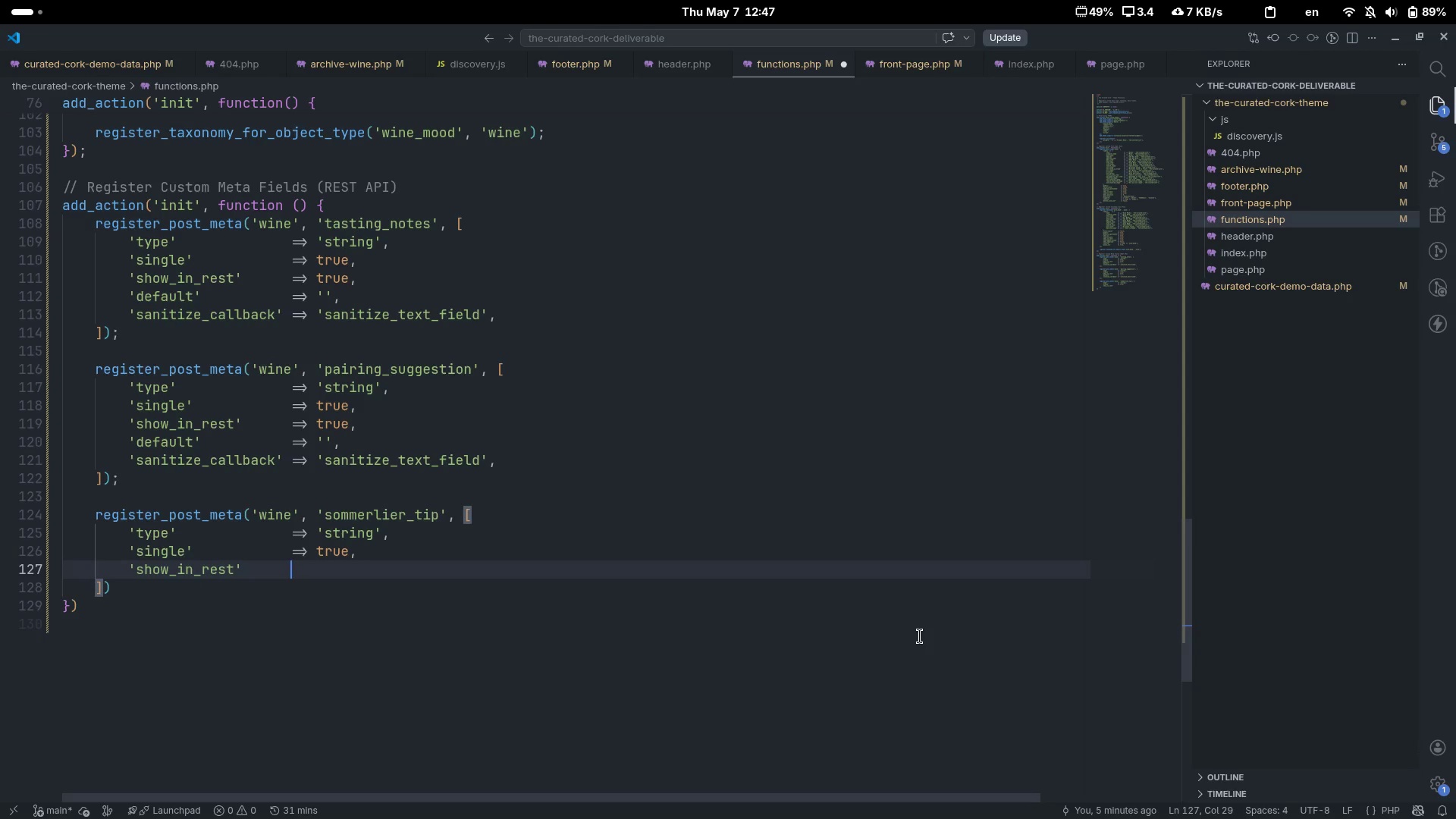 
key(Tab)
key(Tab)
type(=> true,)
 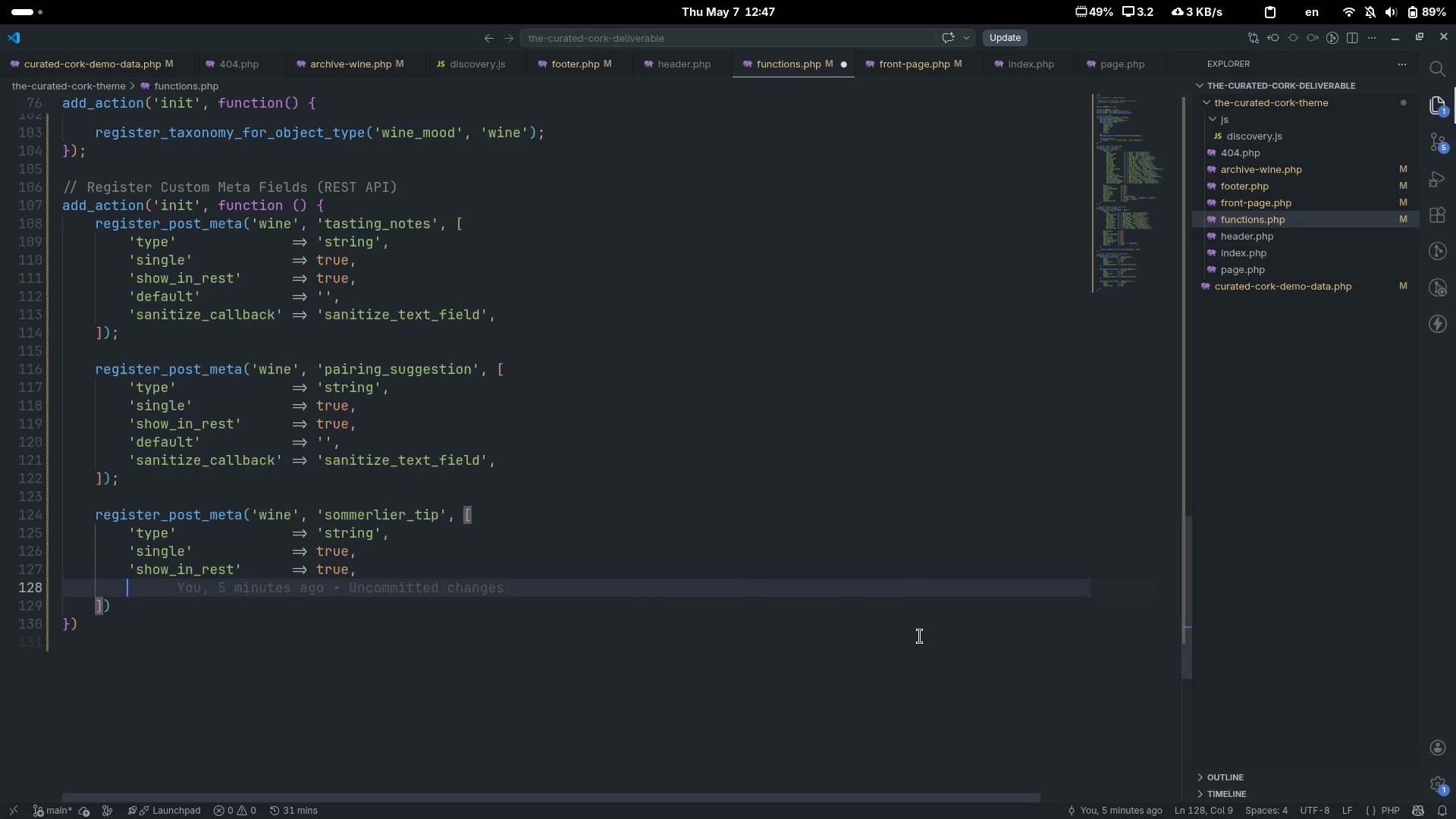 
key(Enter)
 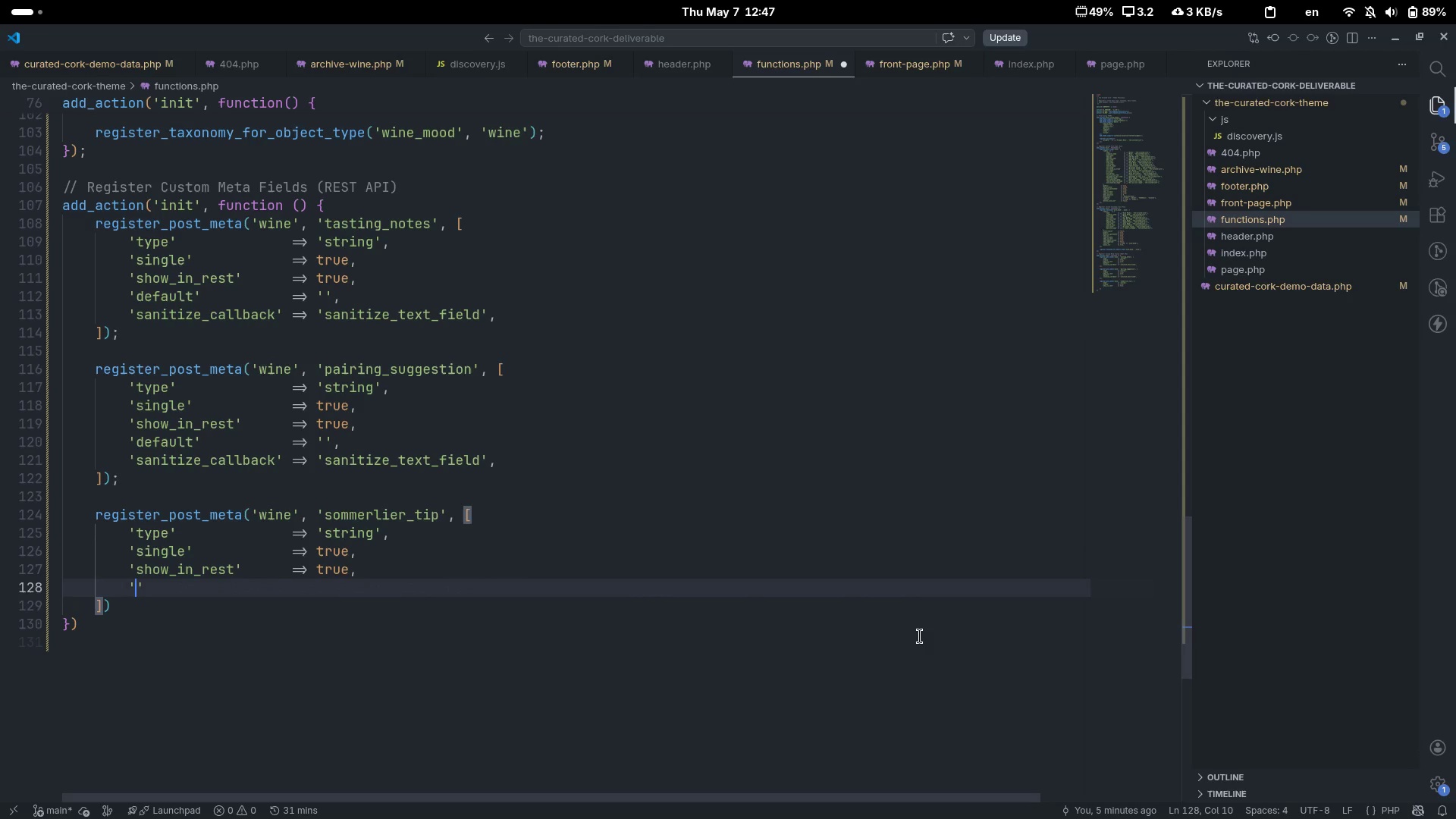 
type('default)
 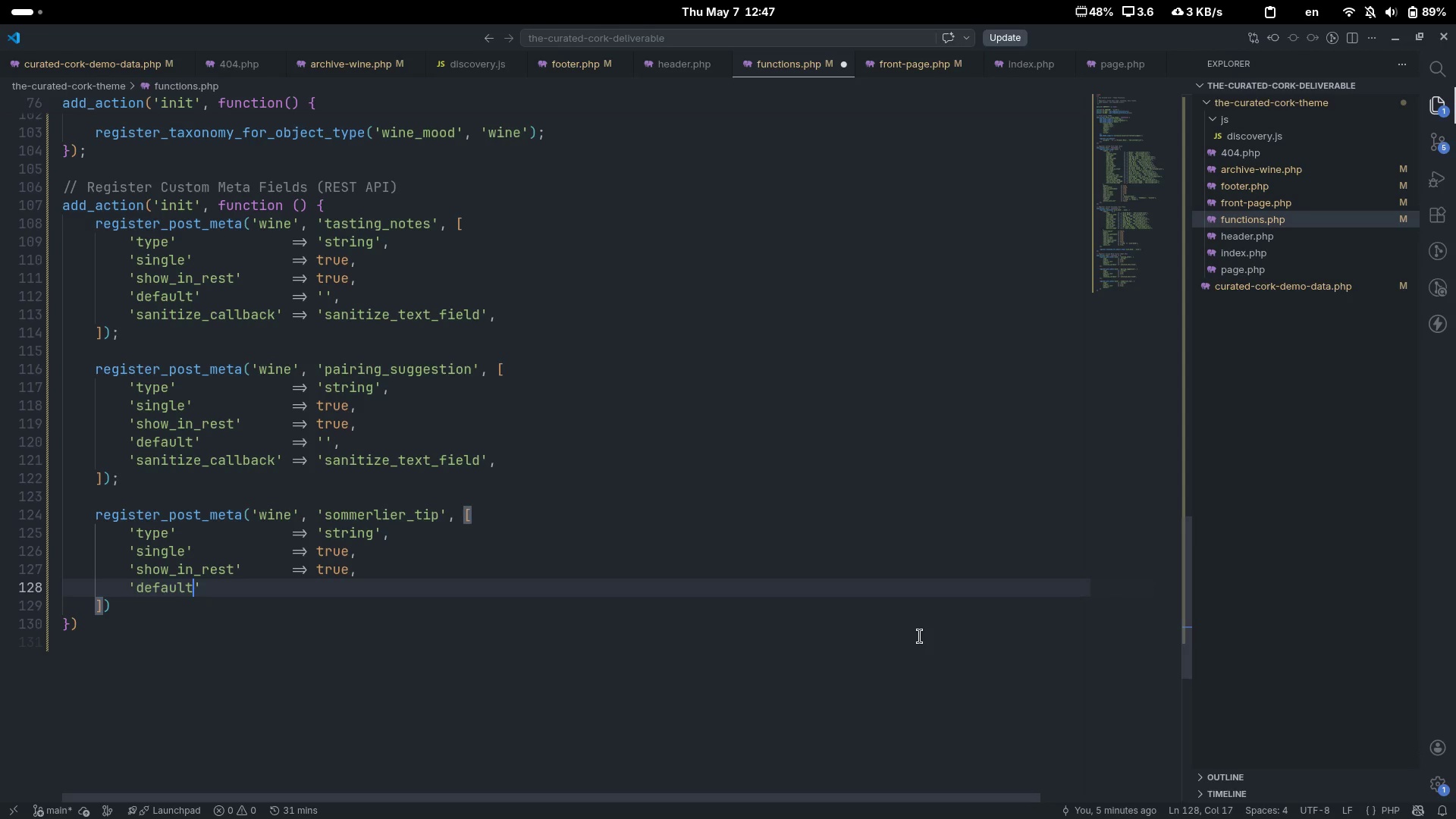 
wait(5.09)
 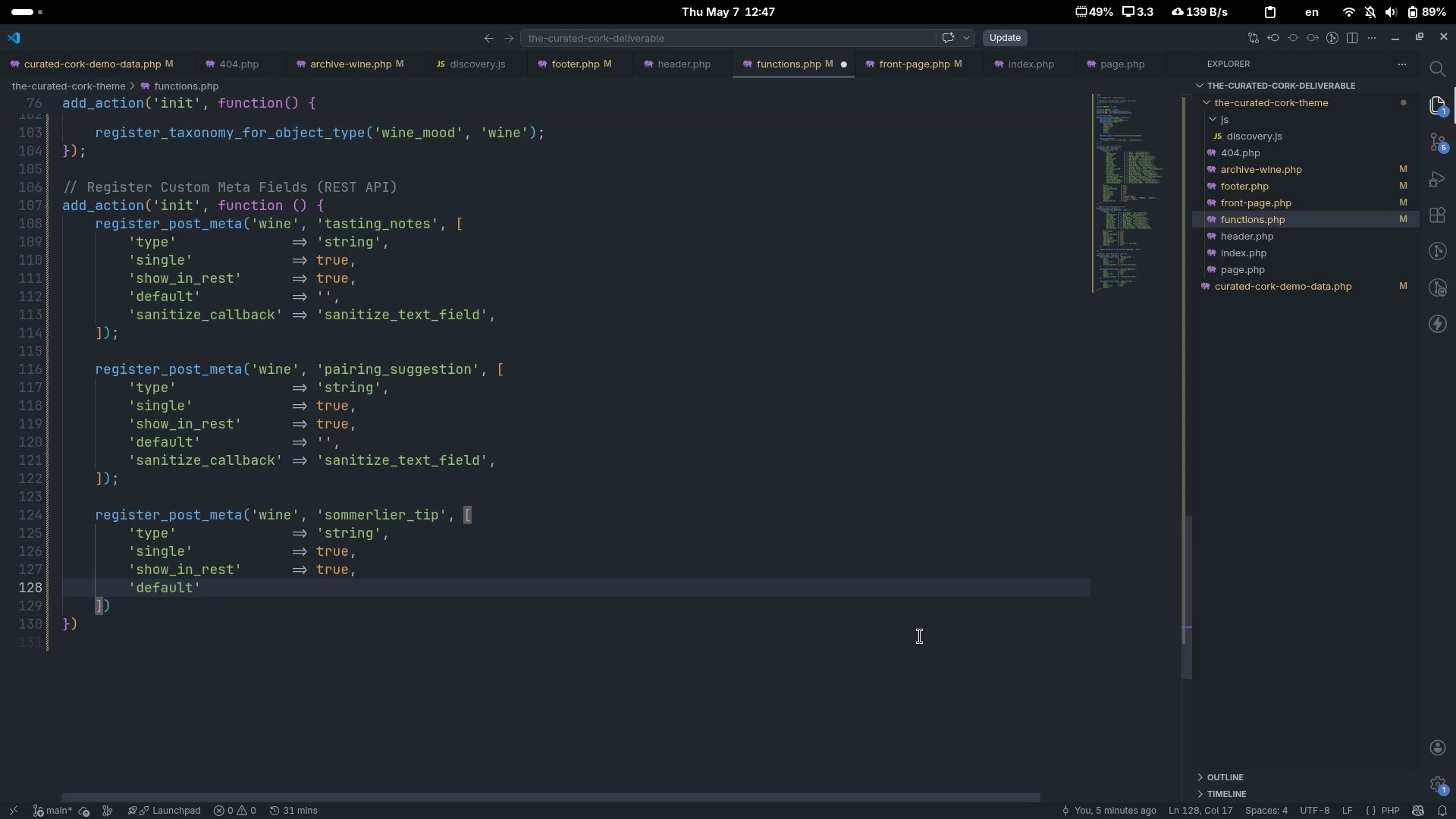 
key(ArrowRight)
 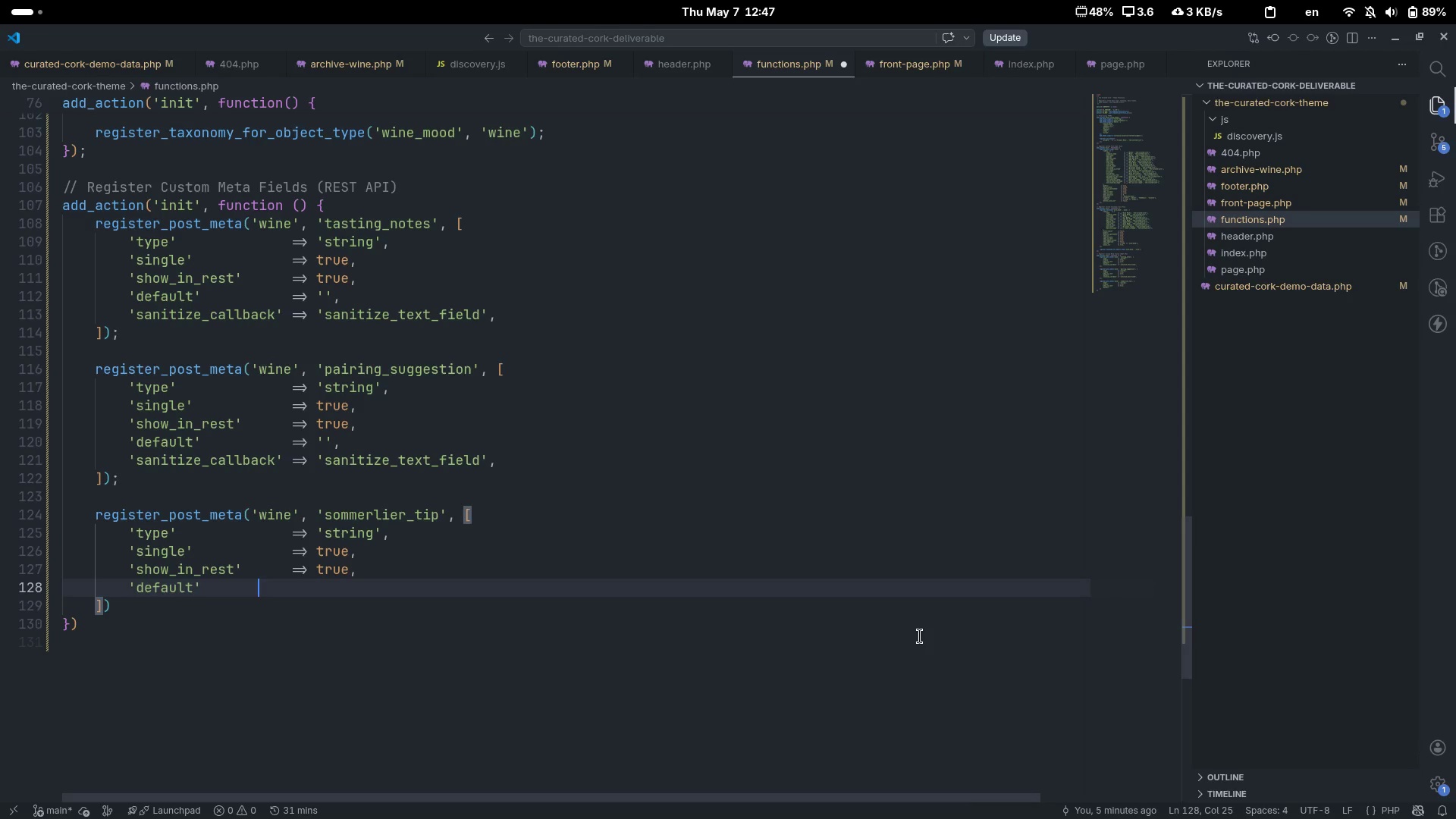 
key(Tab)
 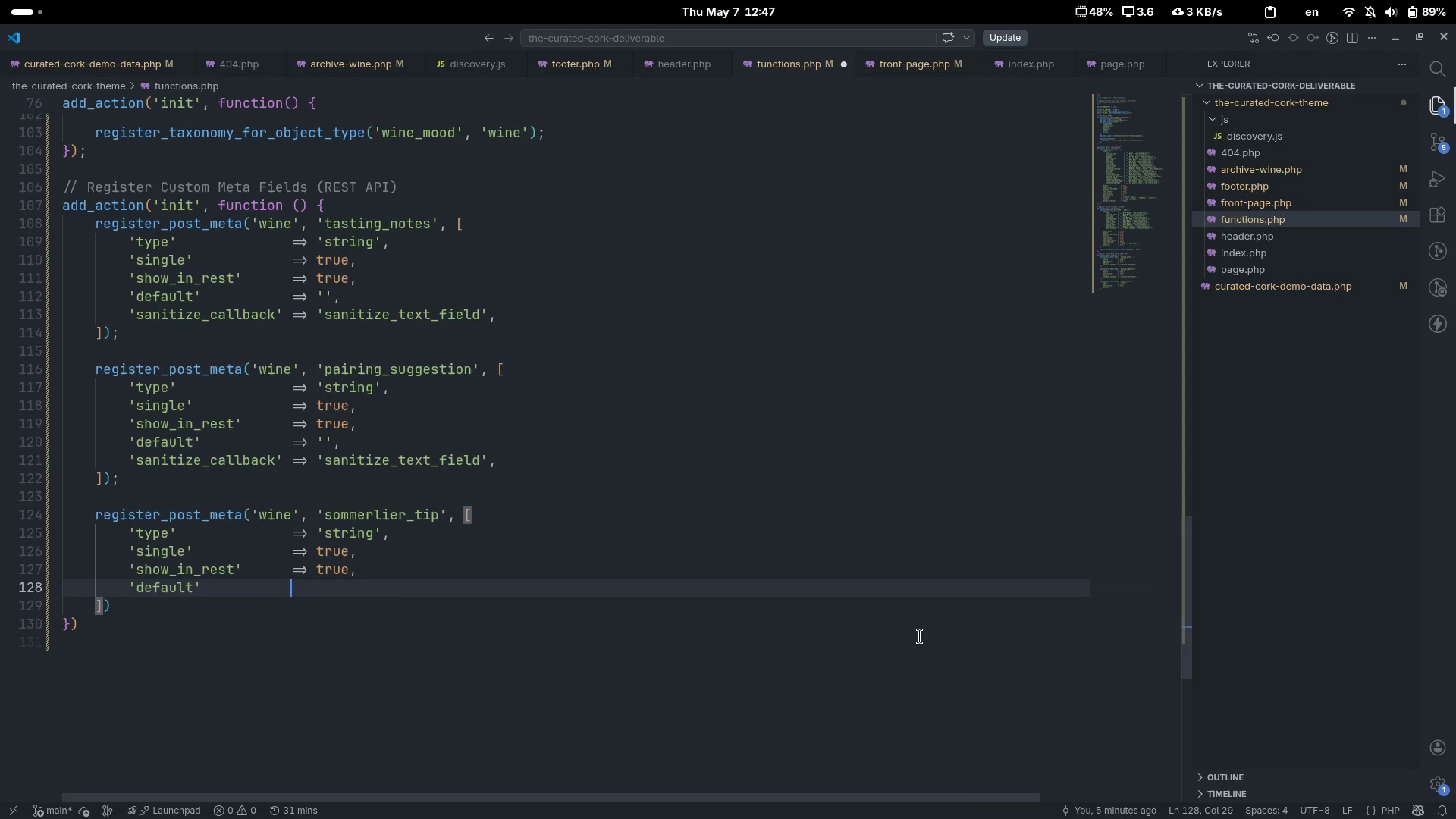 
key(Tab)
 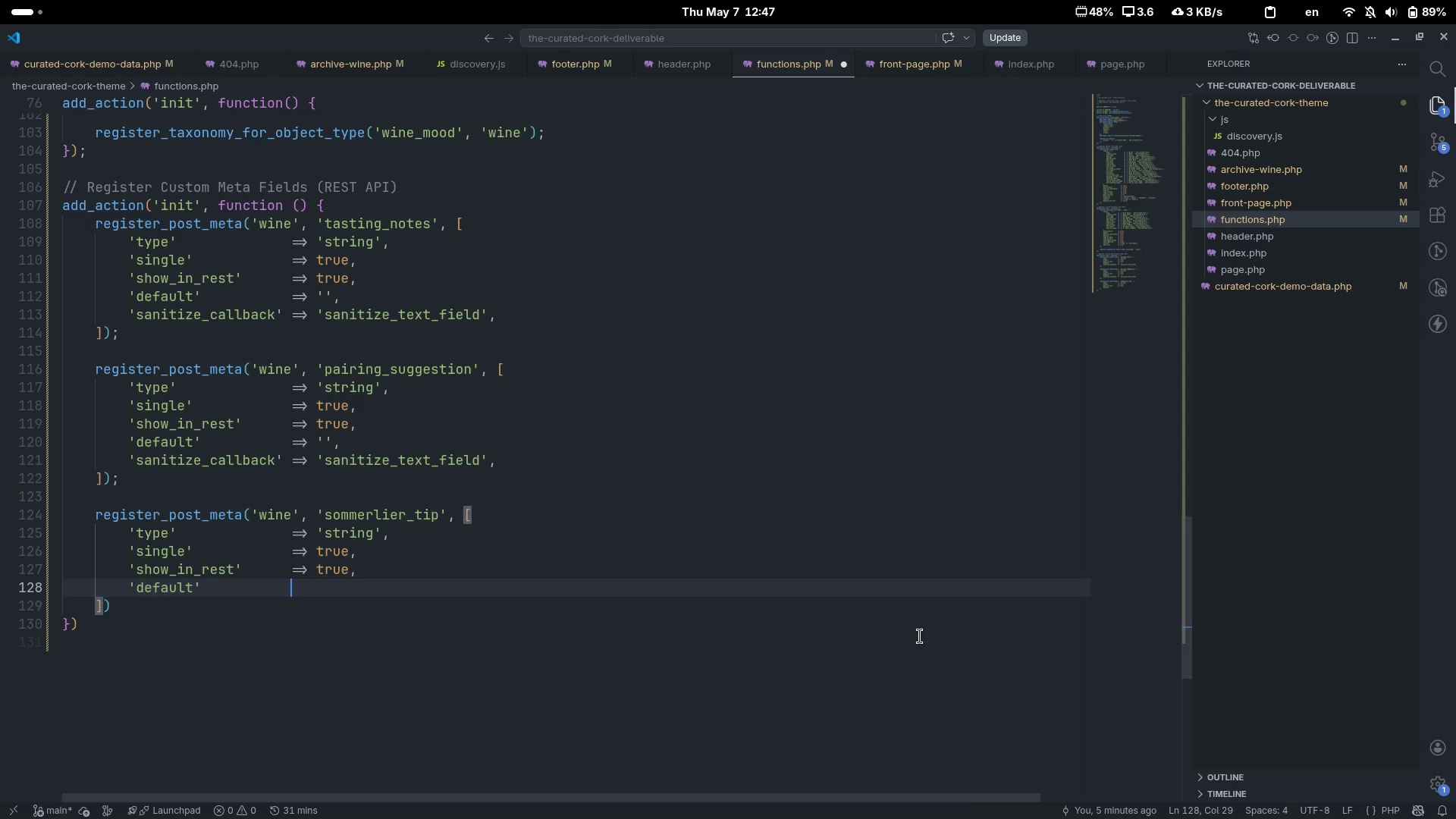 
key(Tab)
 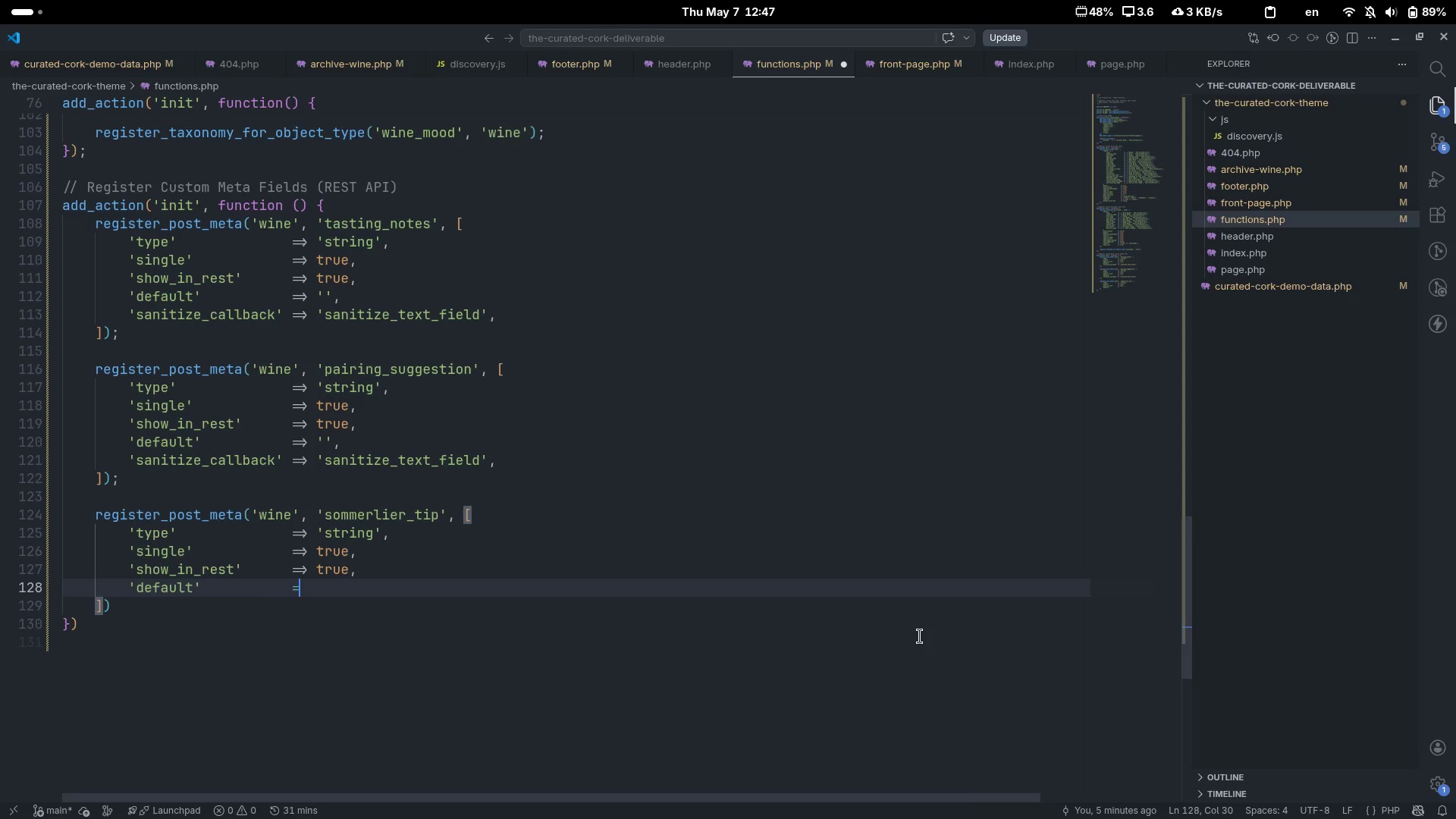 
key(Equal)
 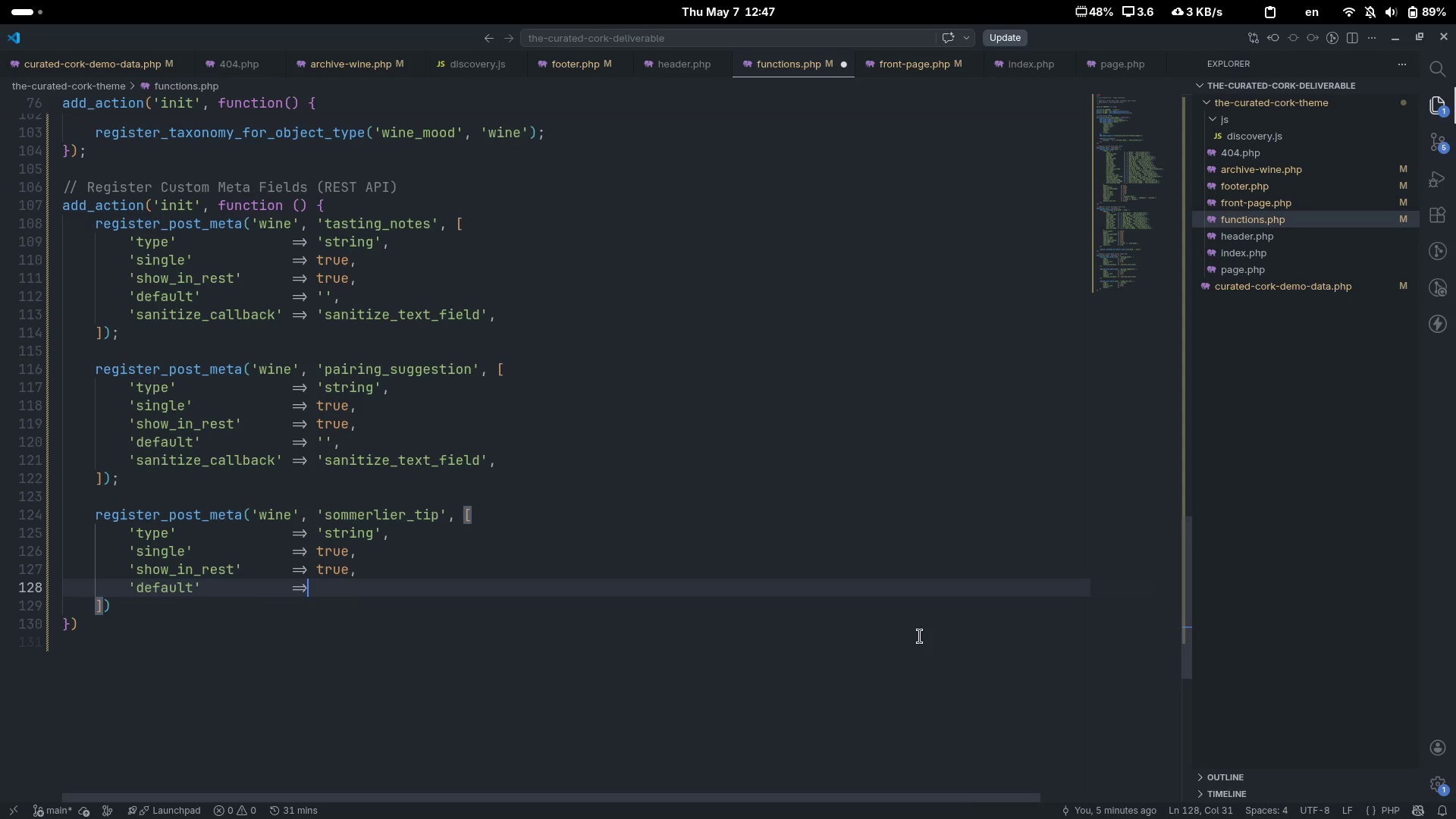 
key(Shift+ShiftLeft)
 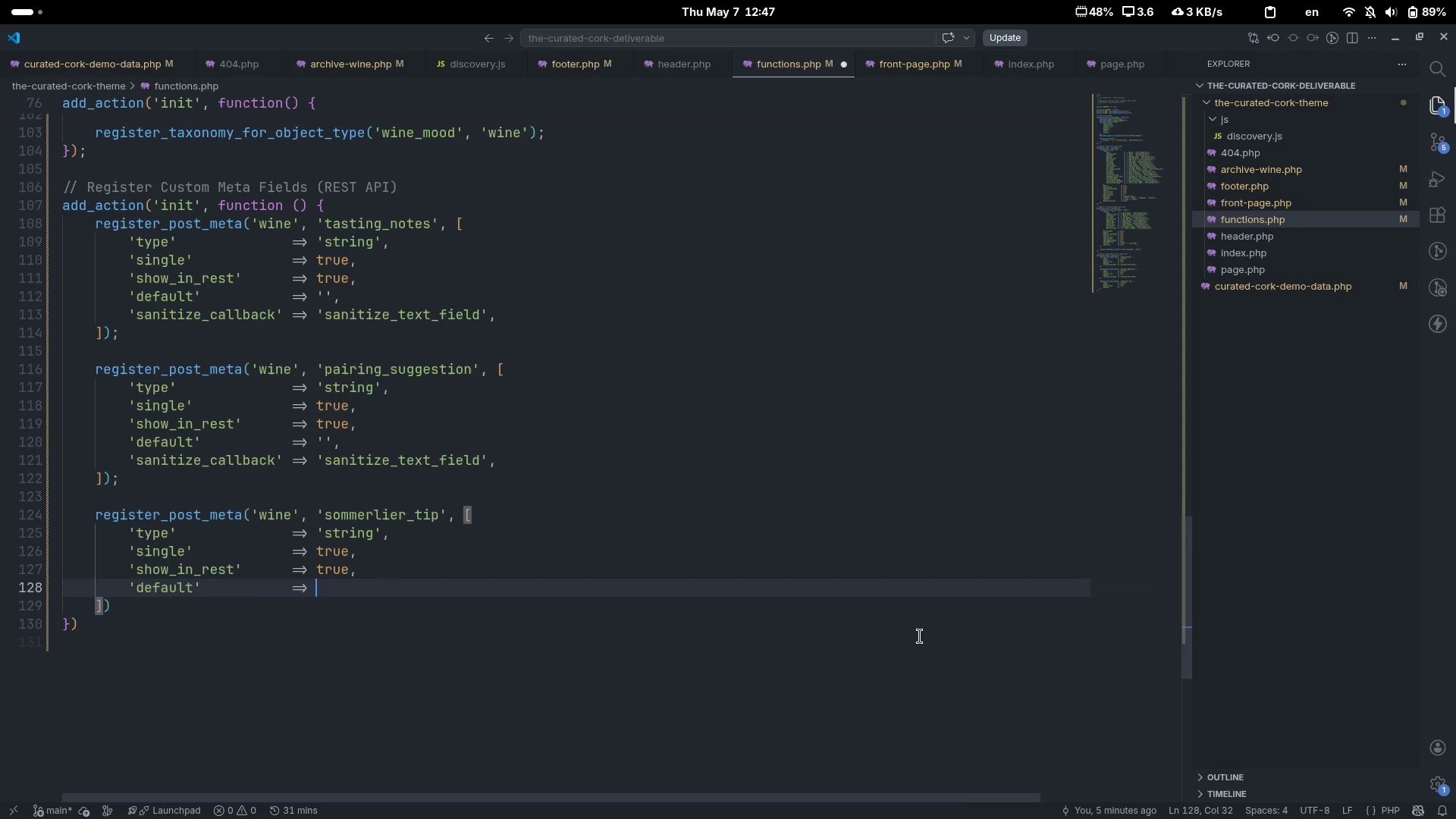 
key(Shift+Period)
 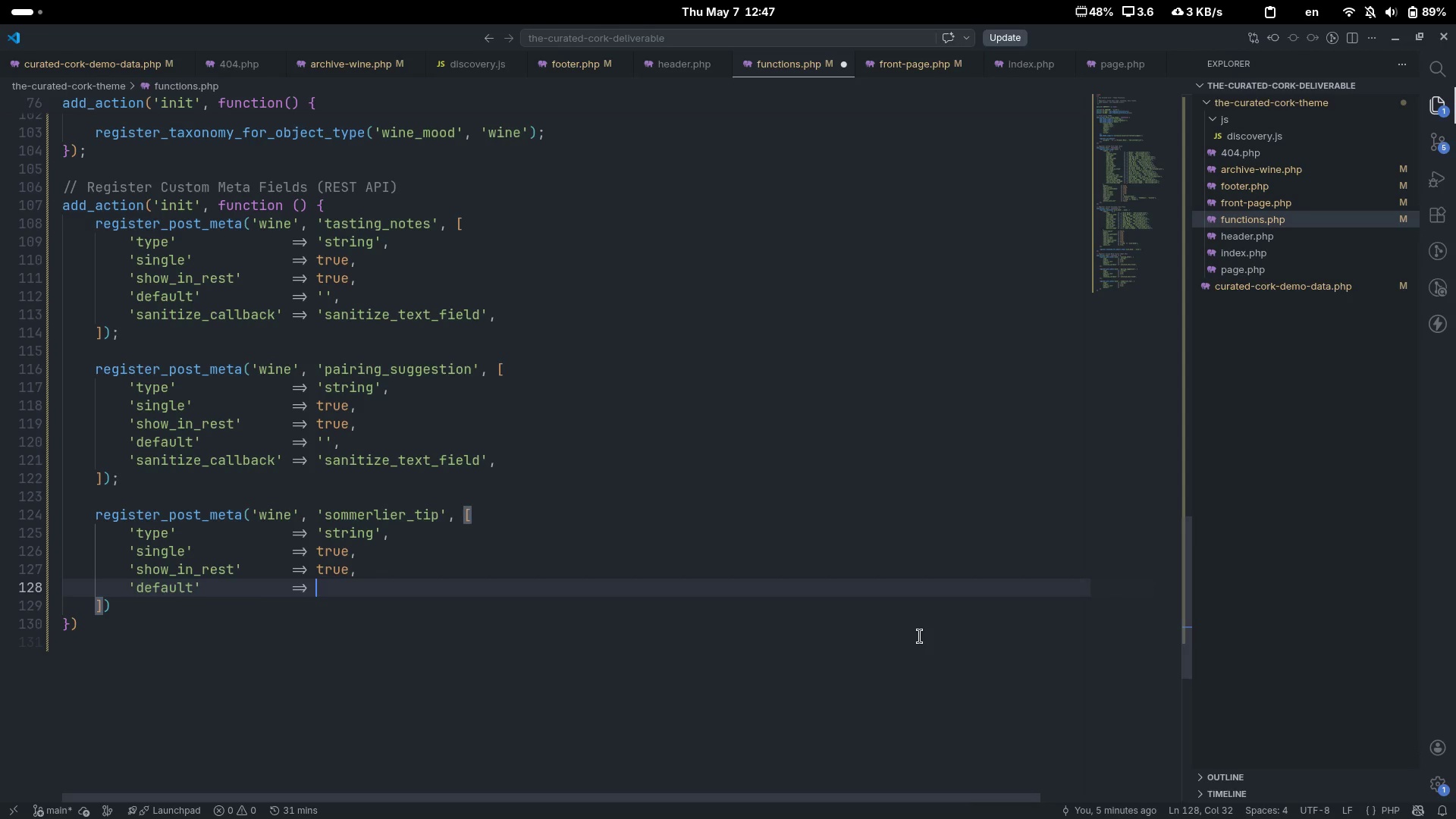 
key(Shift+Space)
 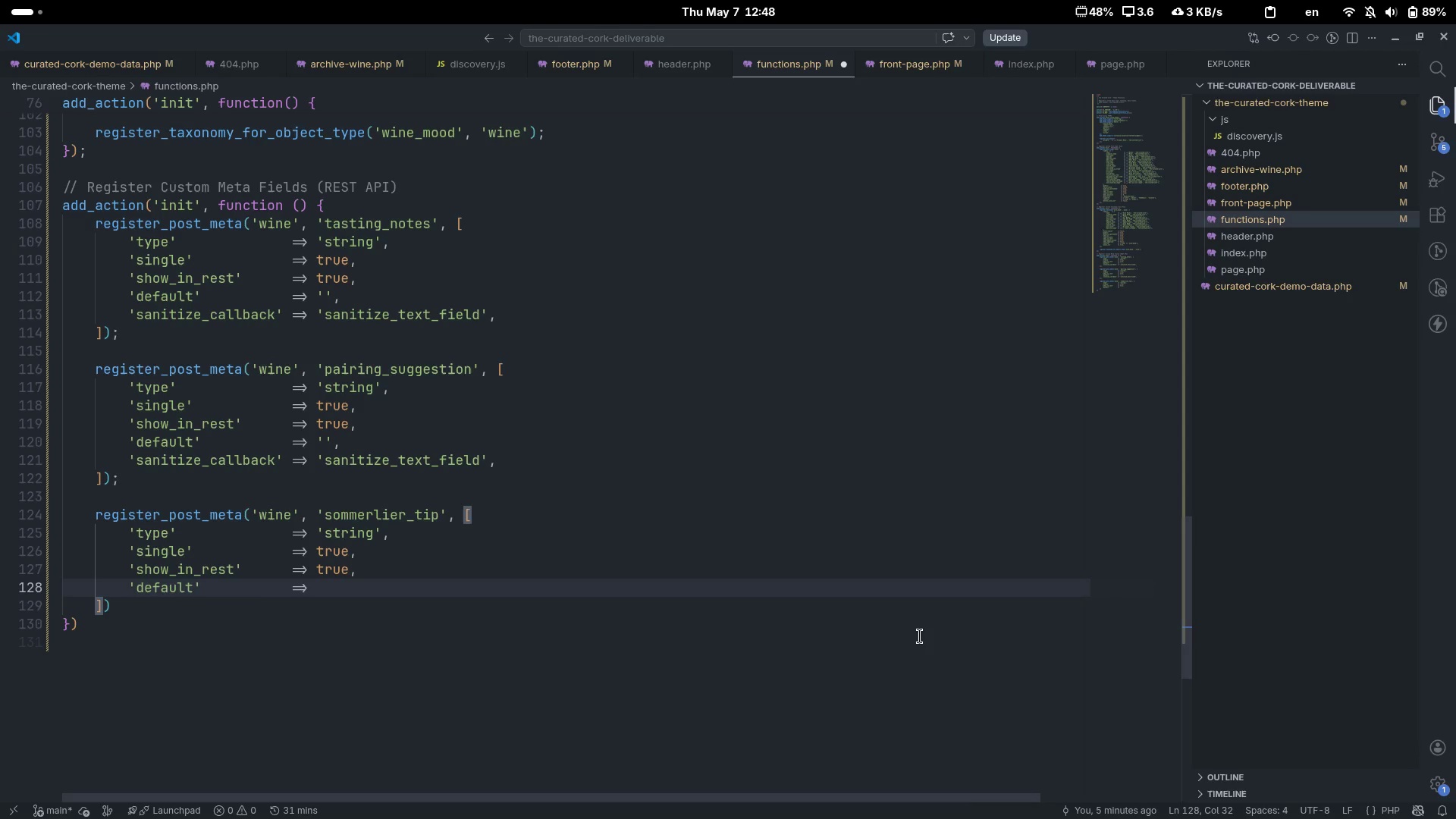 
key(Quote)
 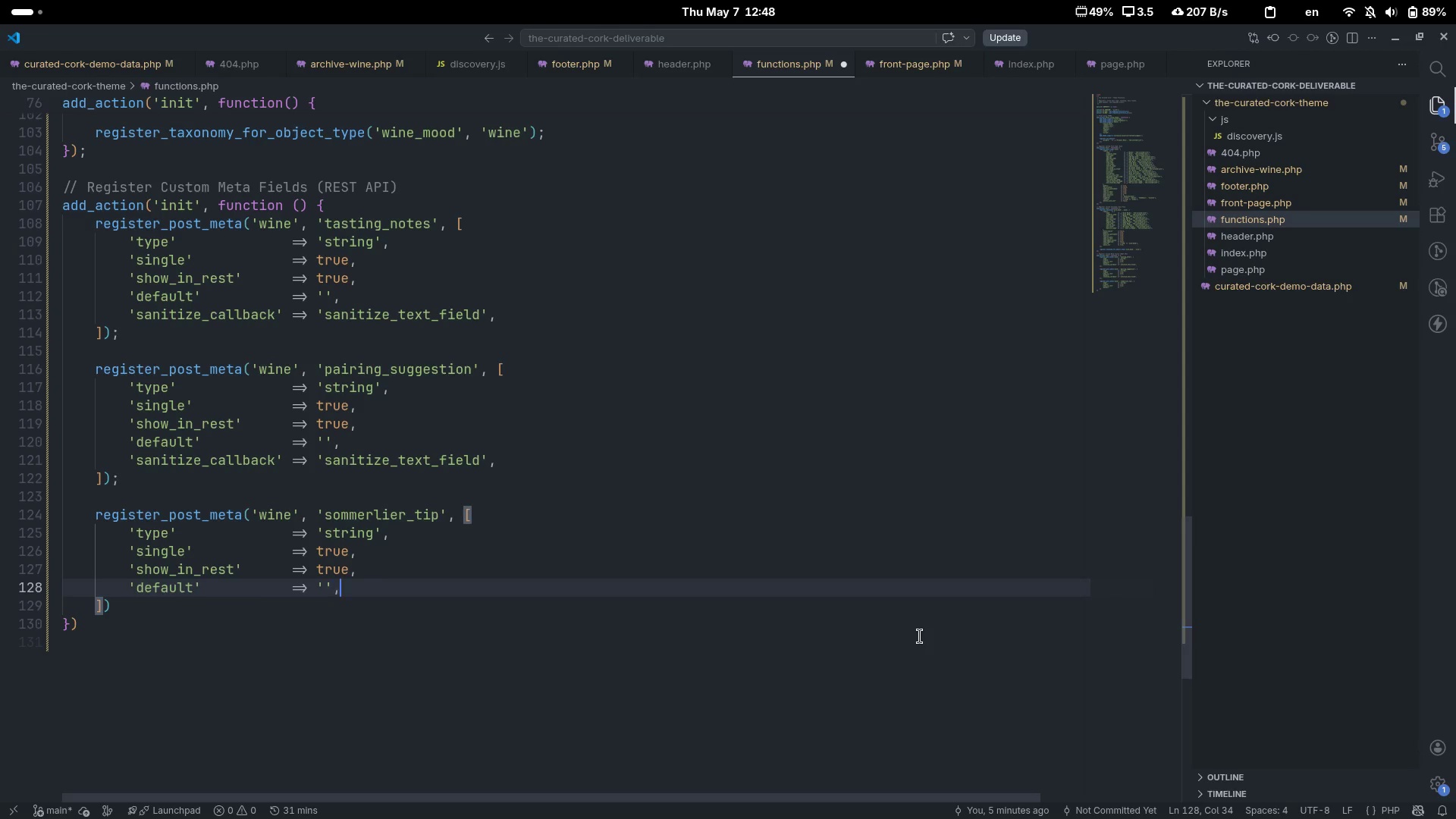 
key(ArrowRight)
 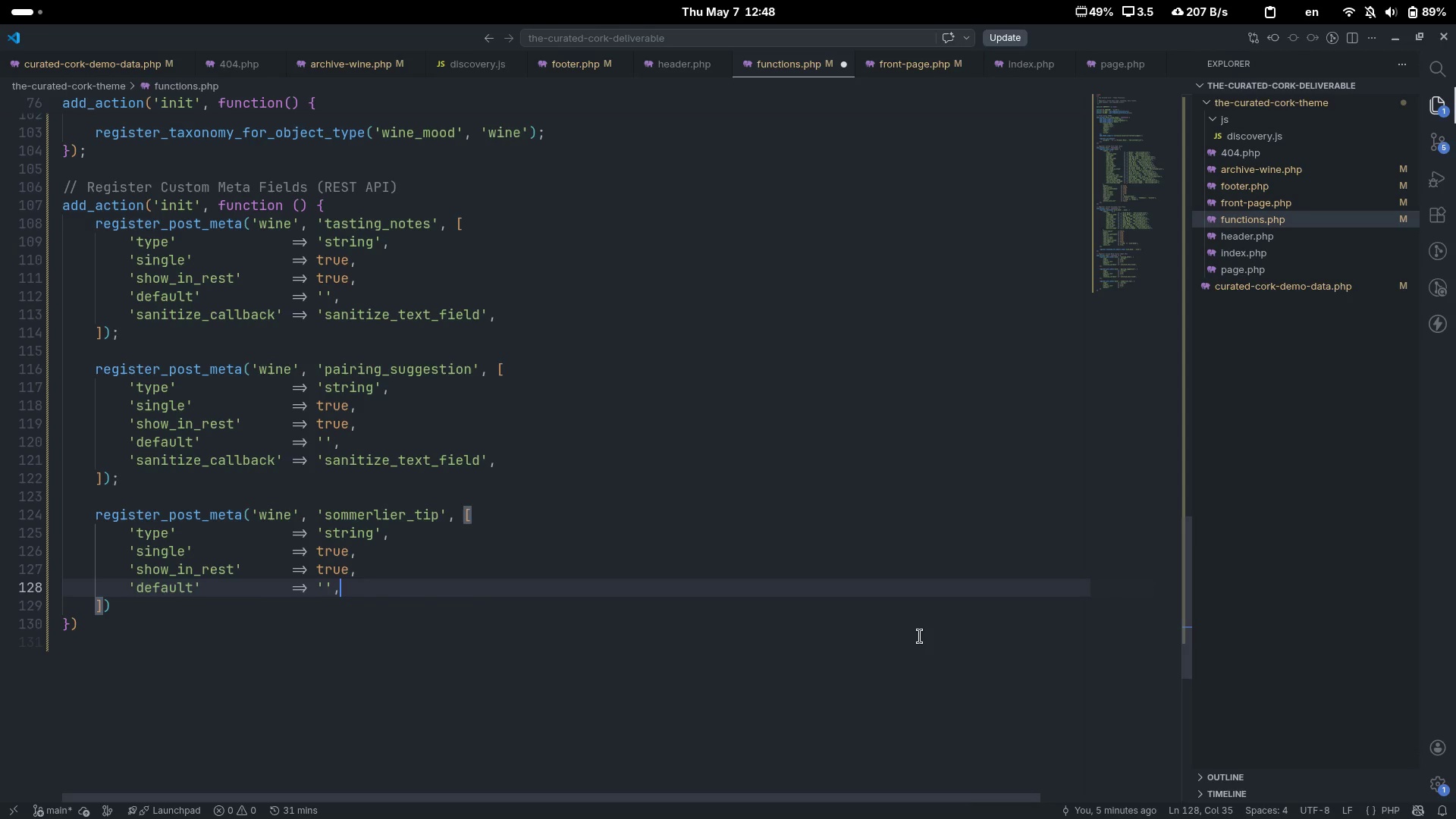 
key(Comma)
 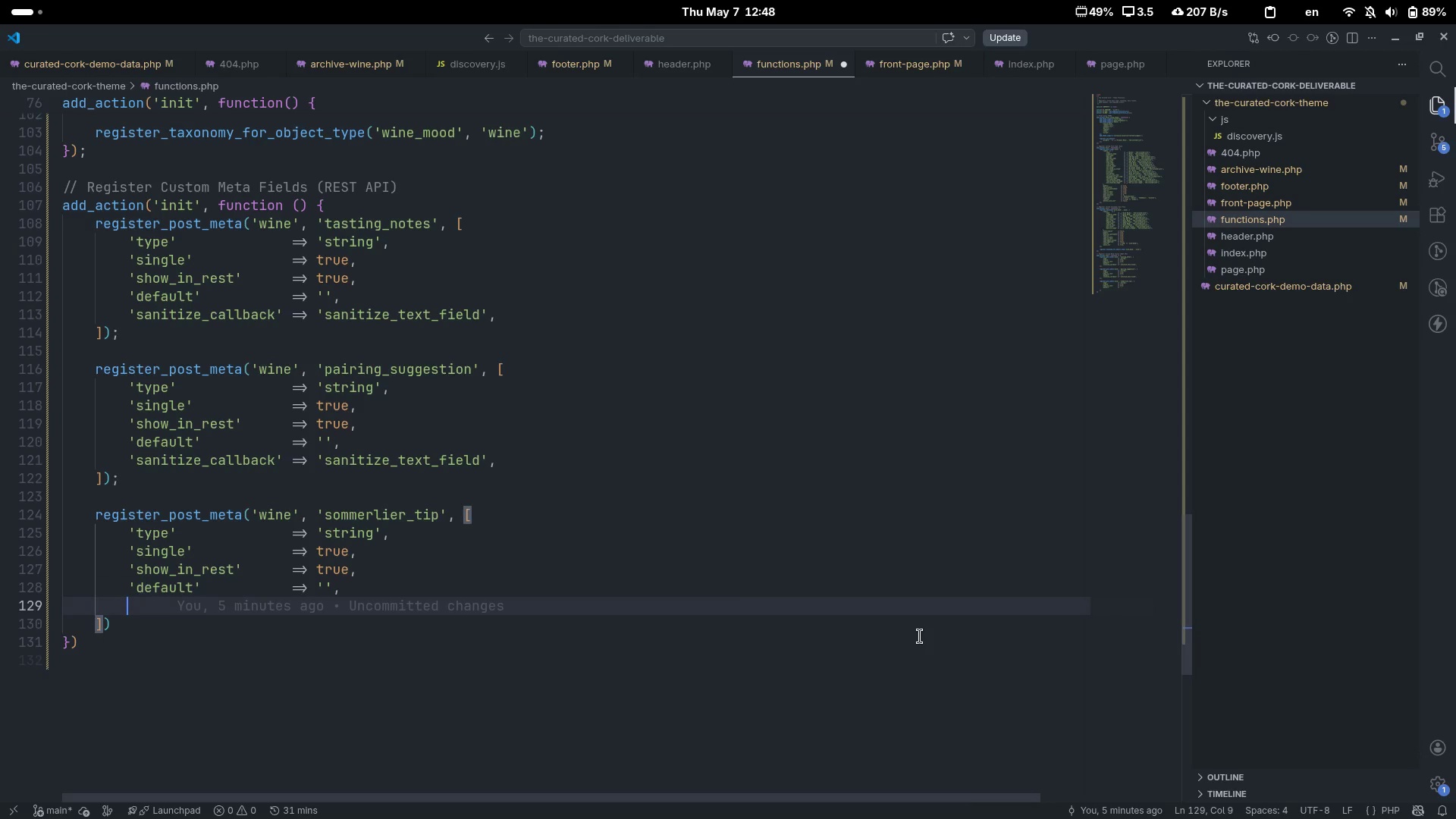 
key(Enter)
 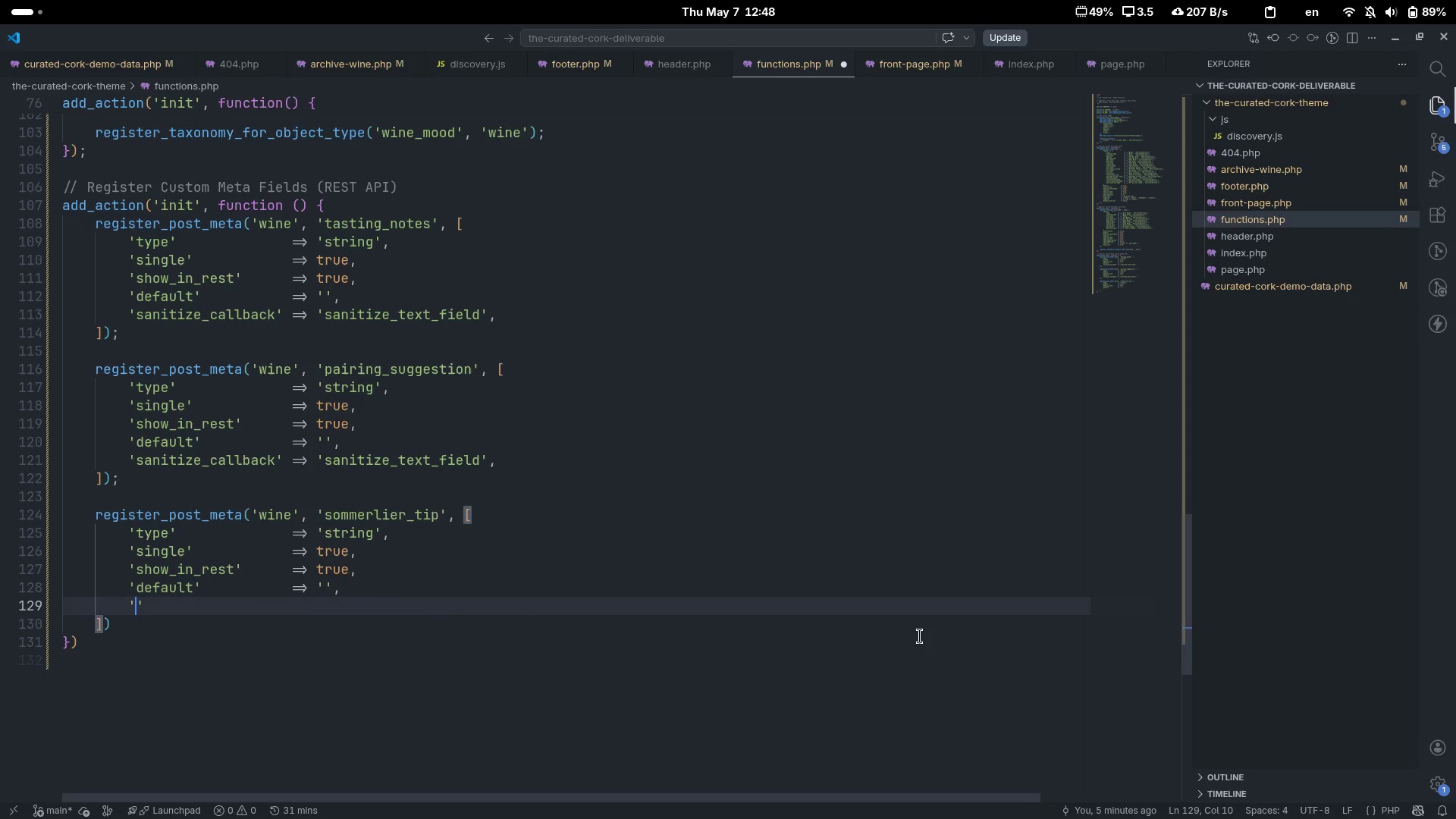 
type('a)
key(Backspace)
type(sanitize_callac)
key(Backspace)
key(Backspace)
type(back)
 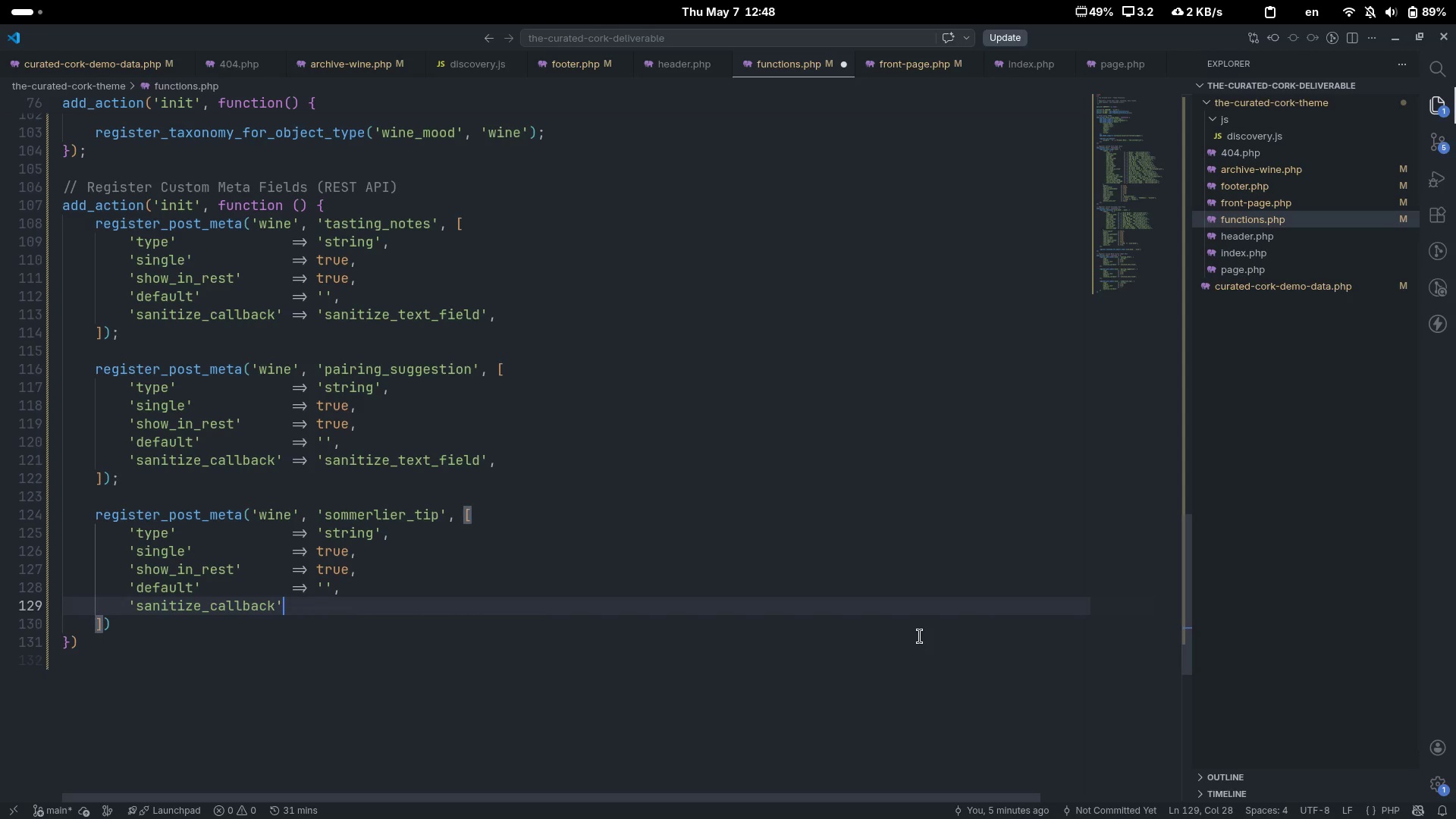 
key(ArrowRight)
 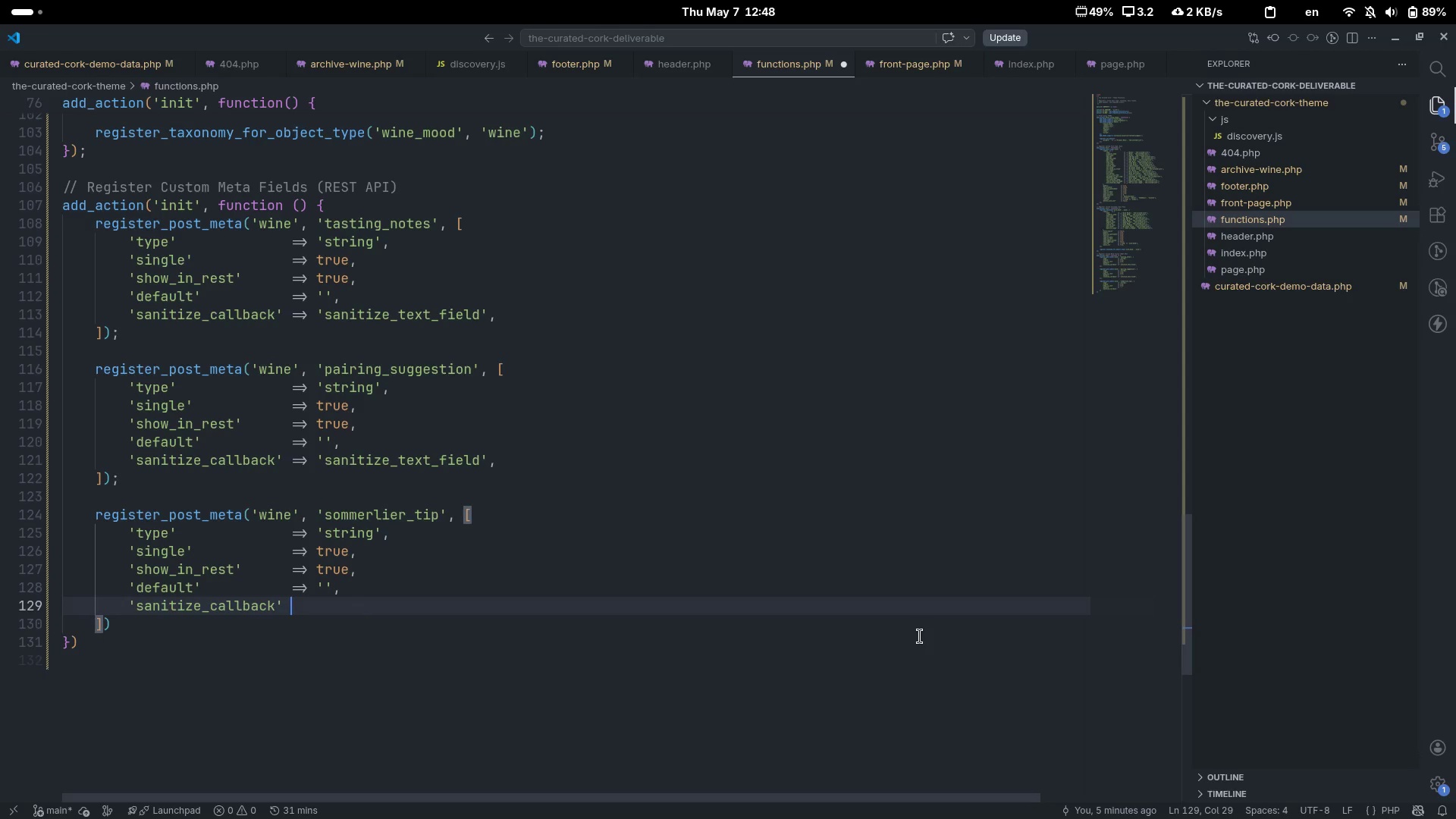 
key(Tab)
type(=> 'sanitize_text-)
key(Backspace)
type(_fiedl)
key(Backspace)
key(Backspace)
type(ld)
 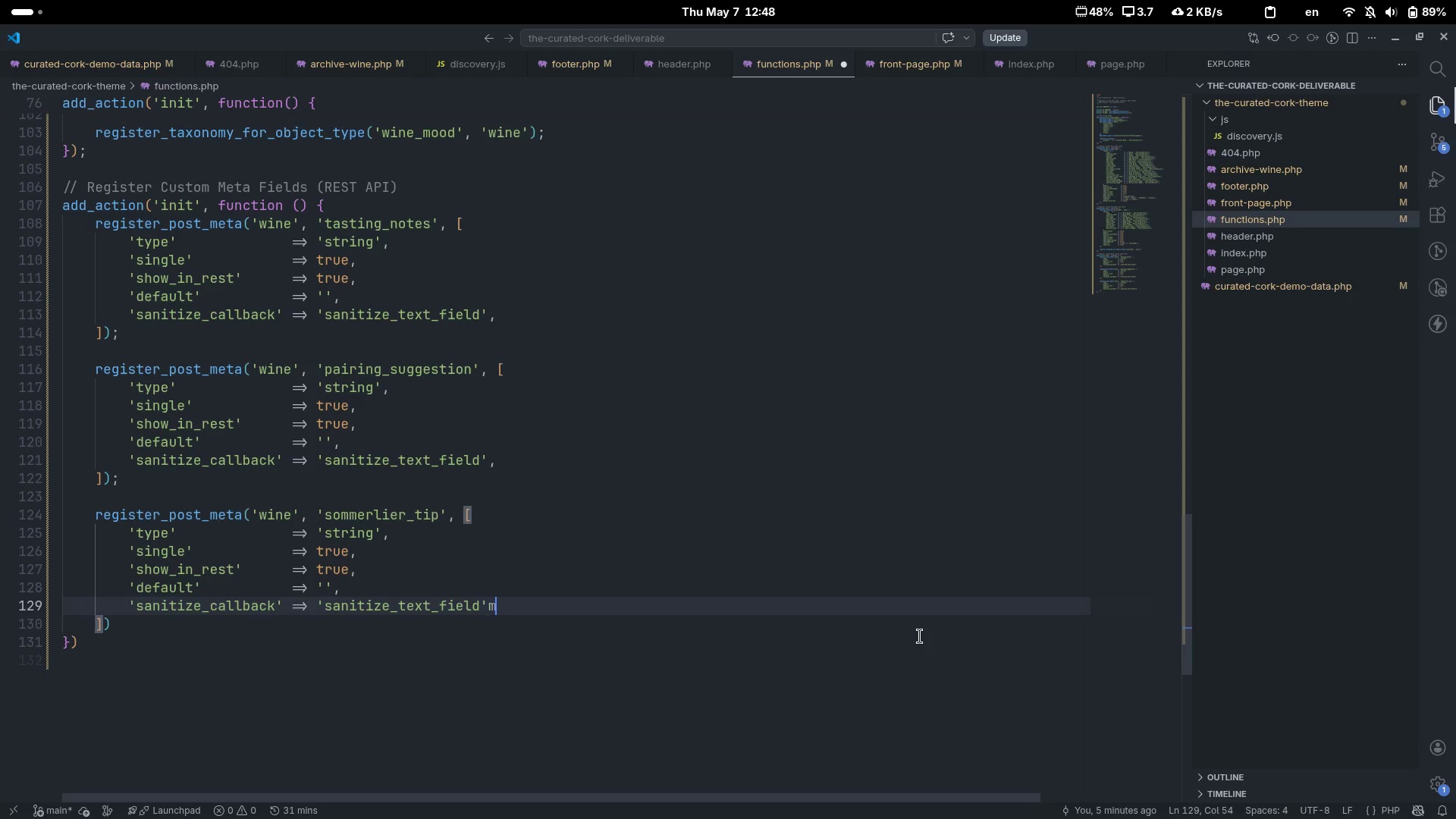 
key(ArrowRight)
 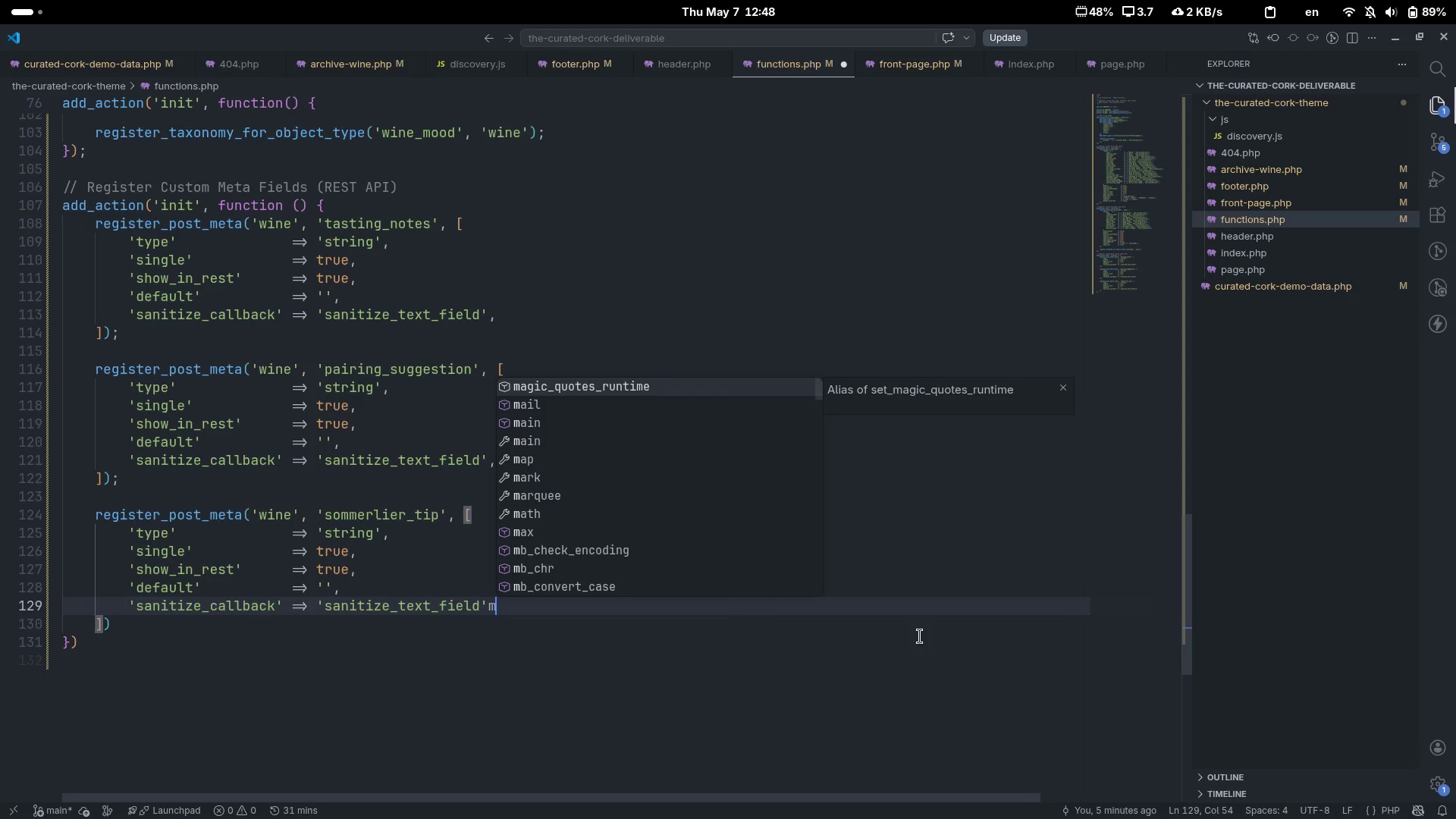 
key(M)
 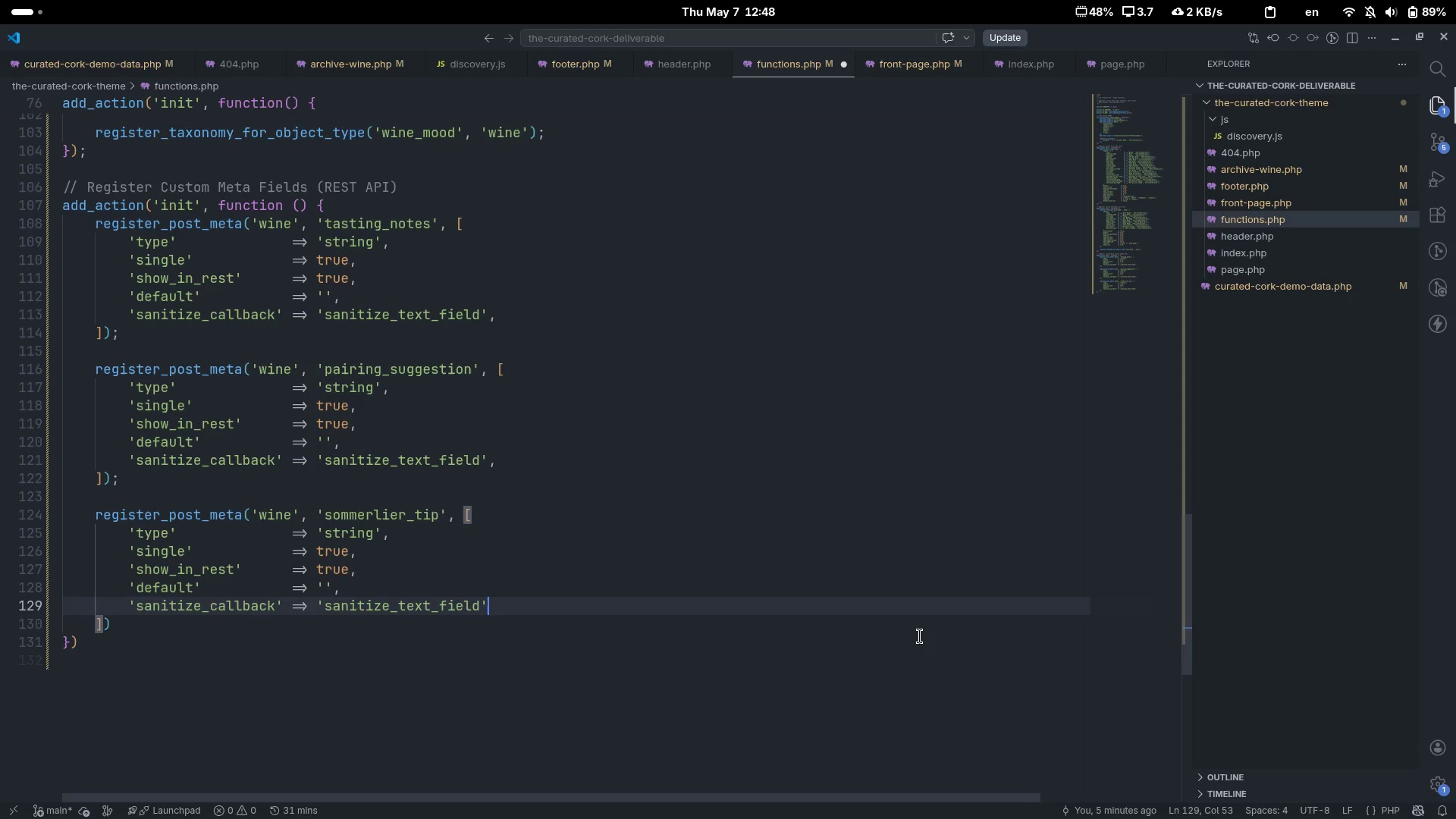 
key(Backspace)
 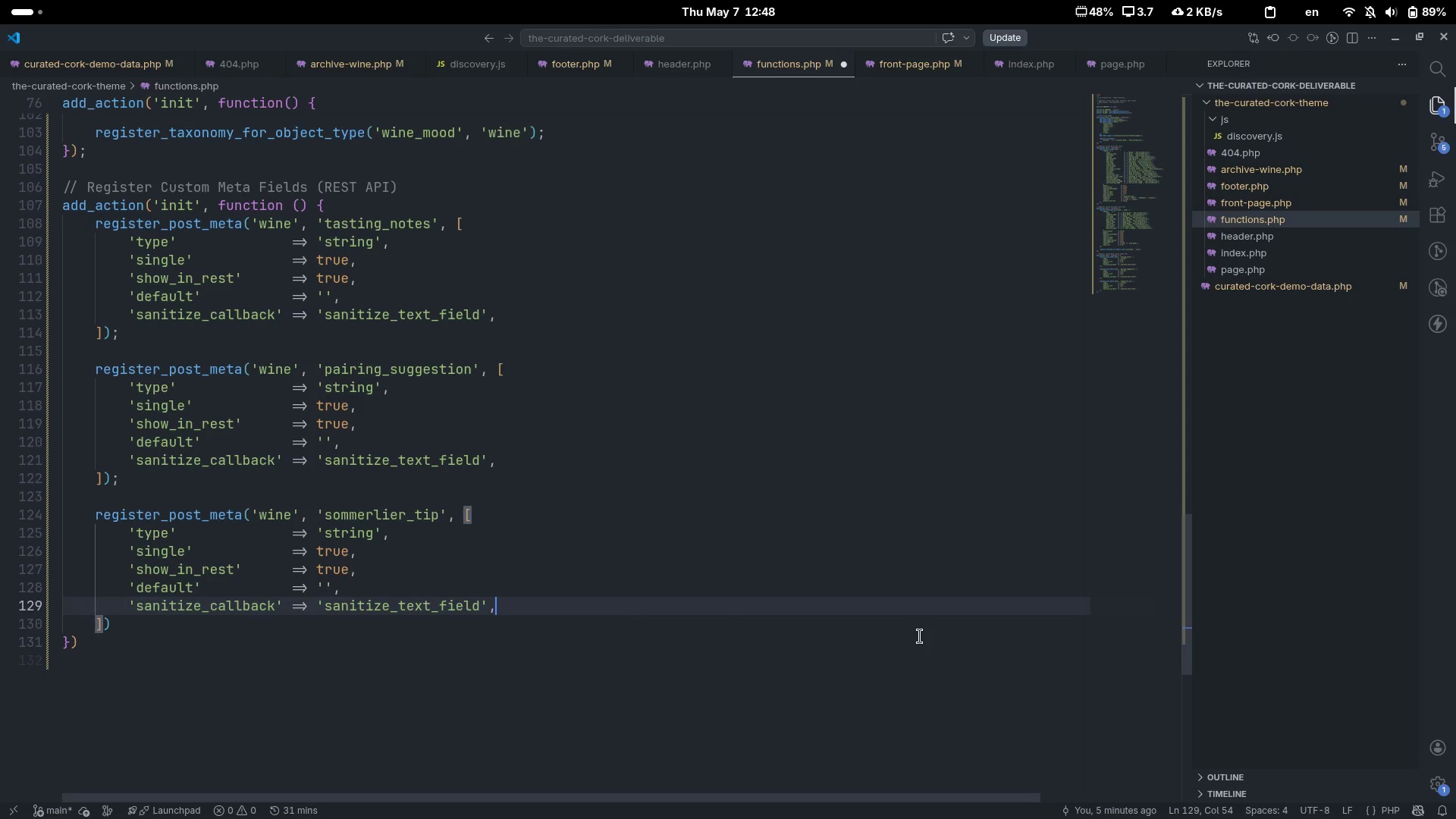 
key(Comma)
 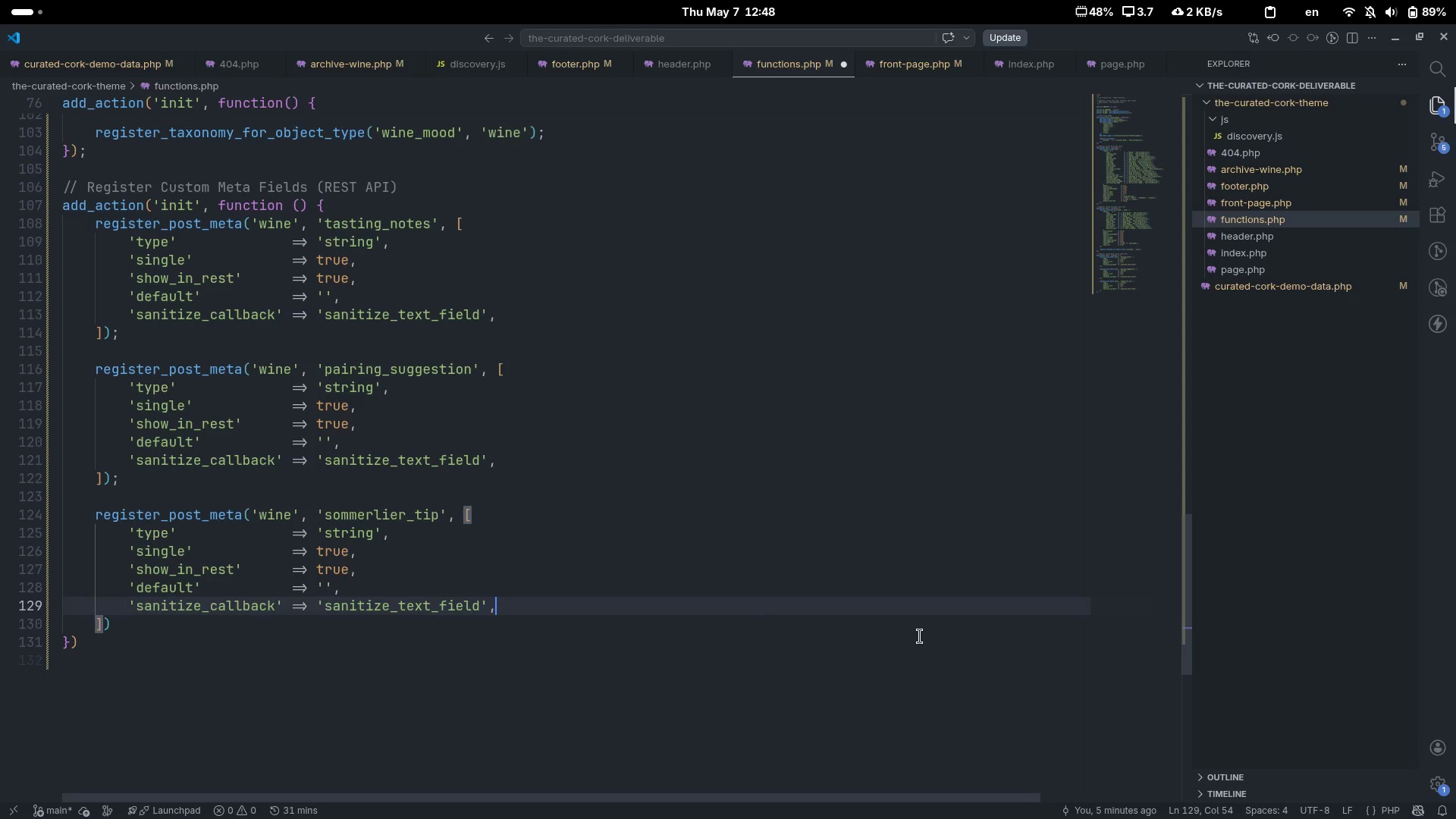 
key(ArrowDown)
 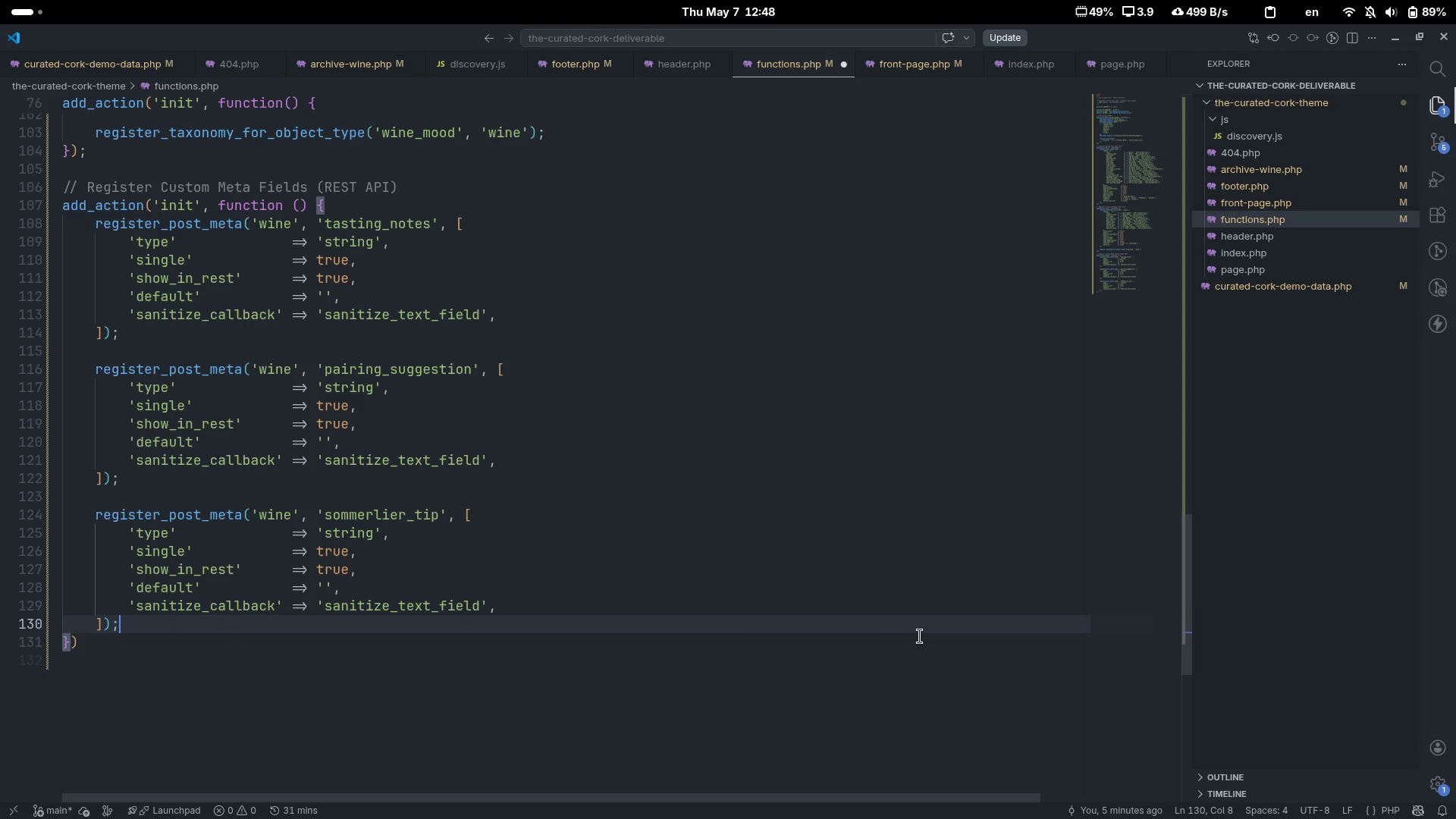 
key(Semicolon)
 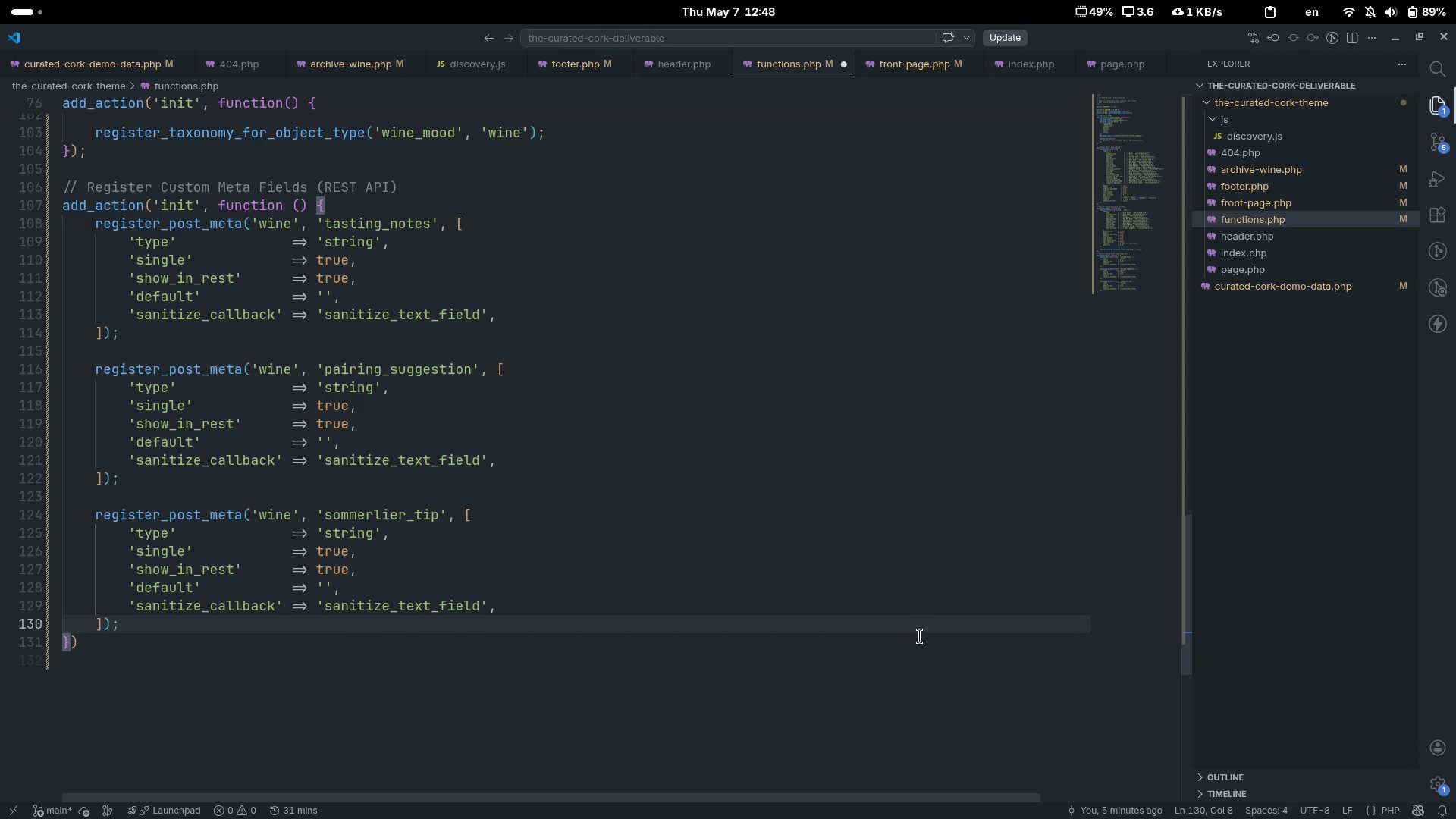 
wait(11.18)
 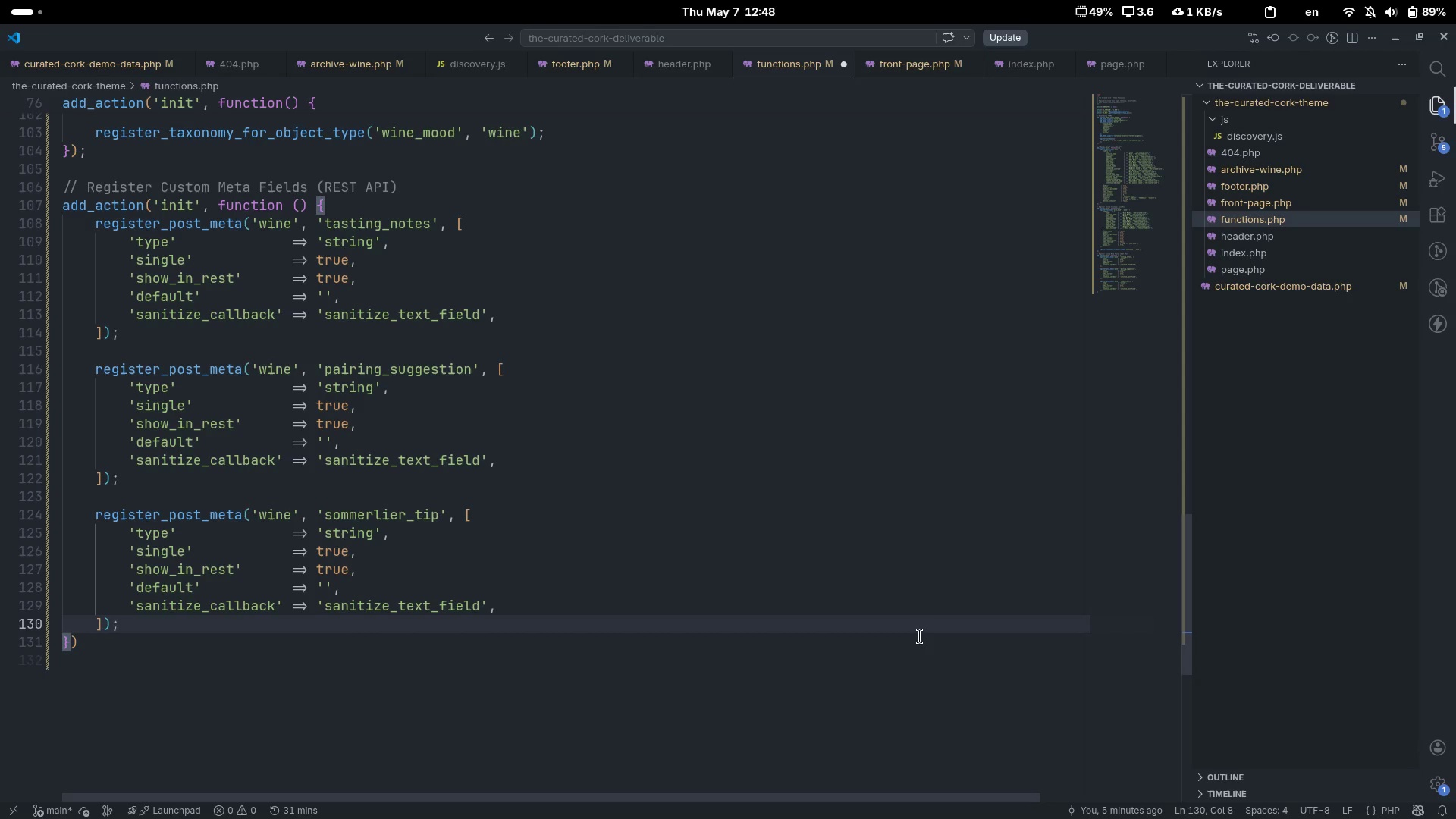 
scroll: coordinate [920, 636], scroll_direction: down, amount: 6.0
 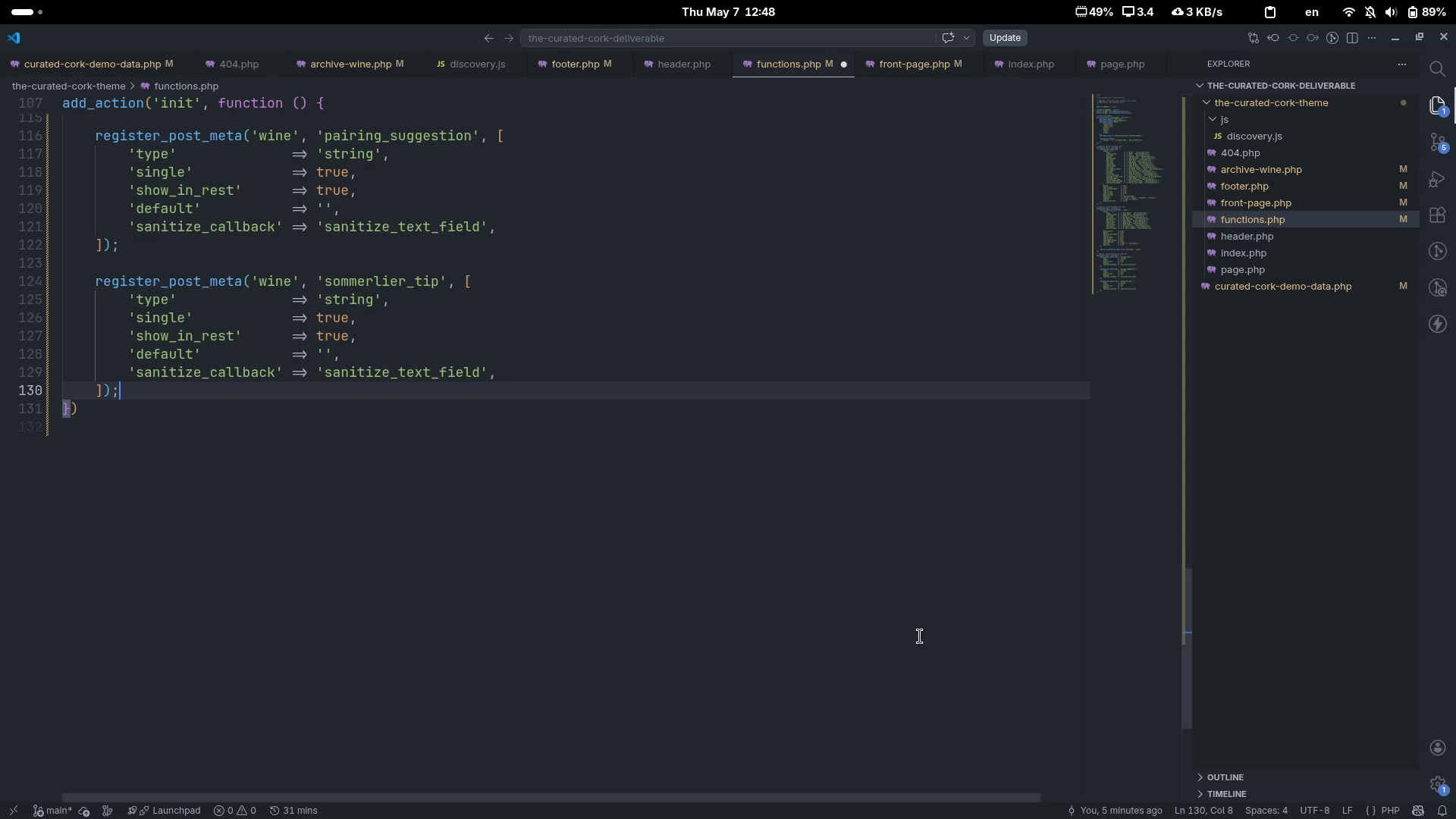 
key(Enter)
 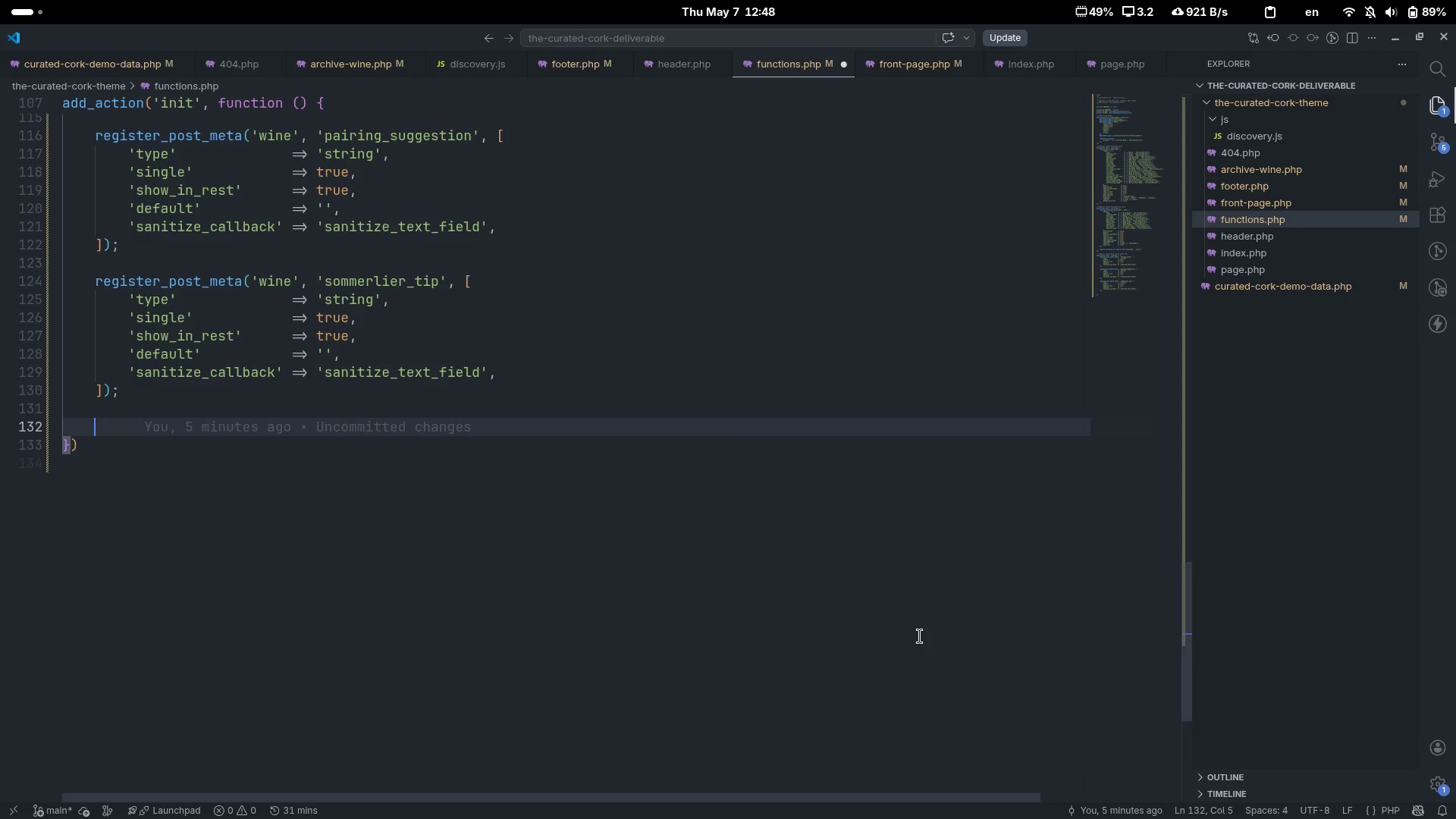 
key(Enter)
 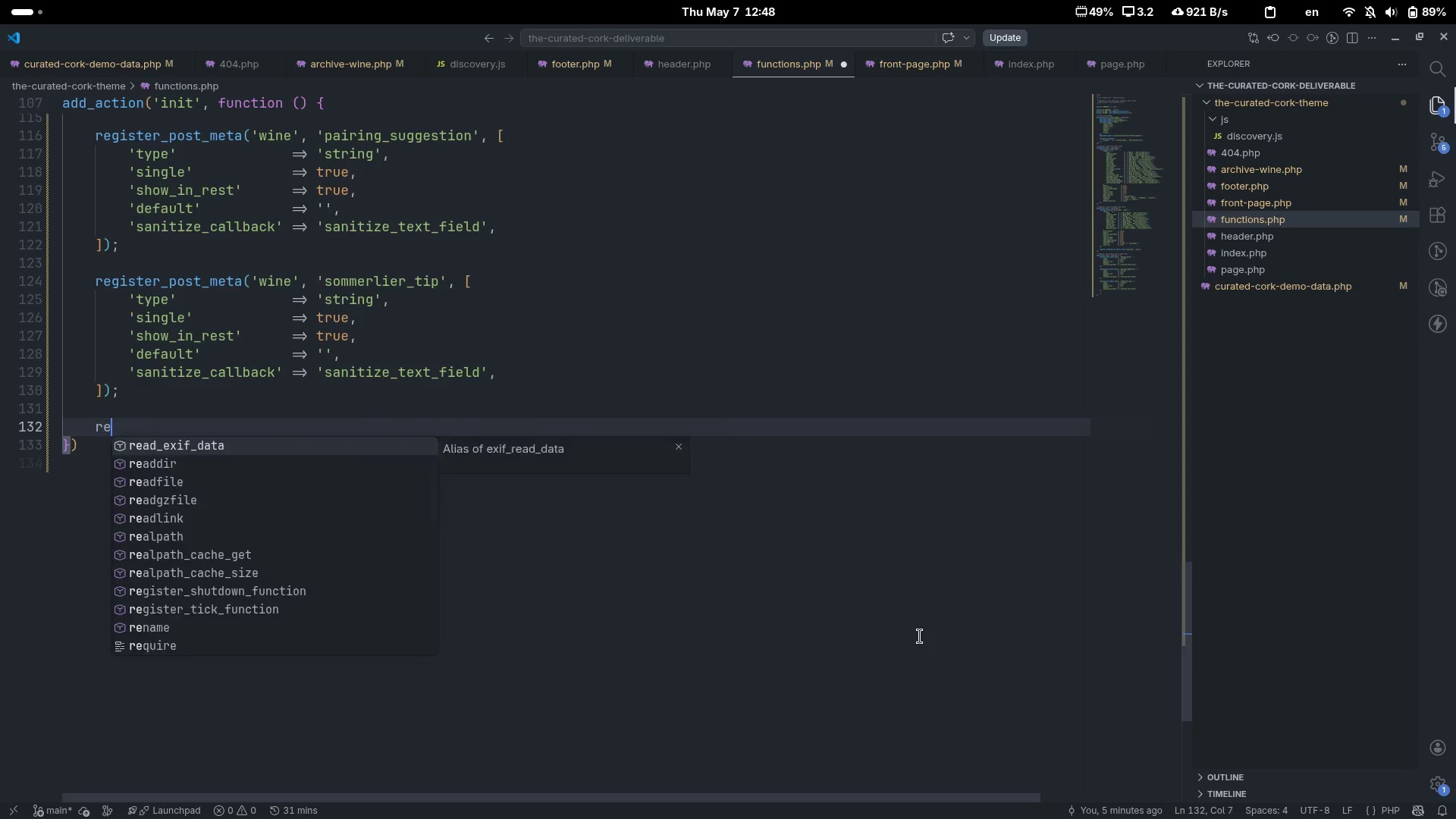 
type(register_pot)
key(Backspace)
type(st_type)
key(Backspace)
key(Backspace)
key(Backspace)
key(Backspace)
type(meta('W)
key(Backspace)
type(wine)
 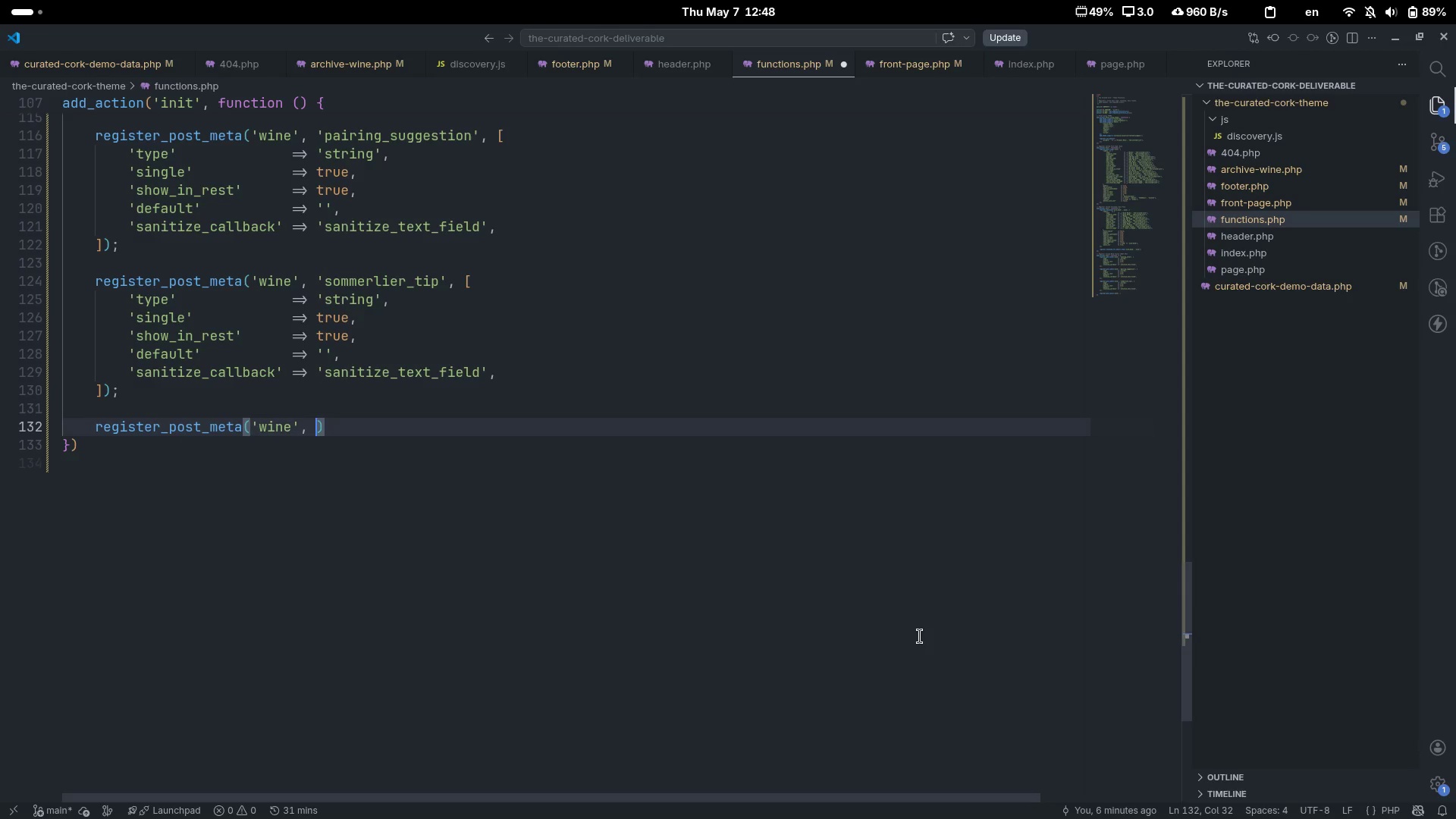 
 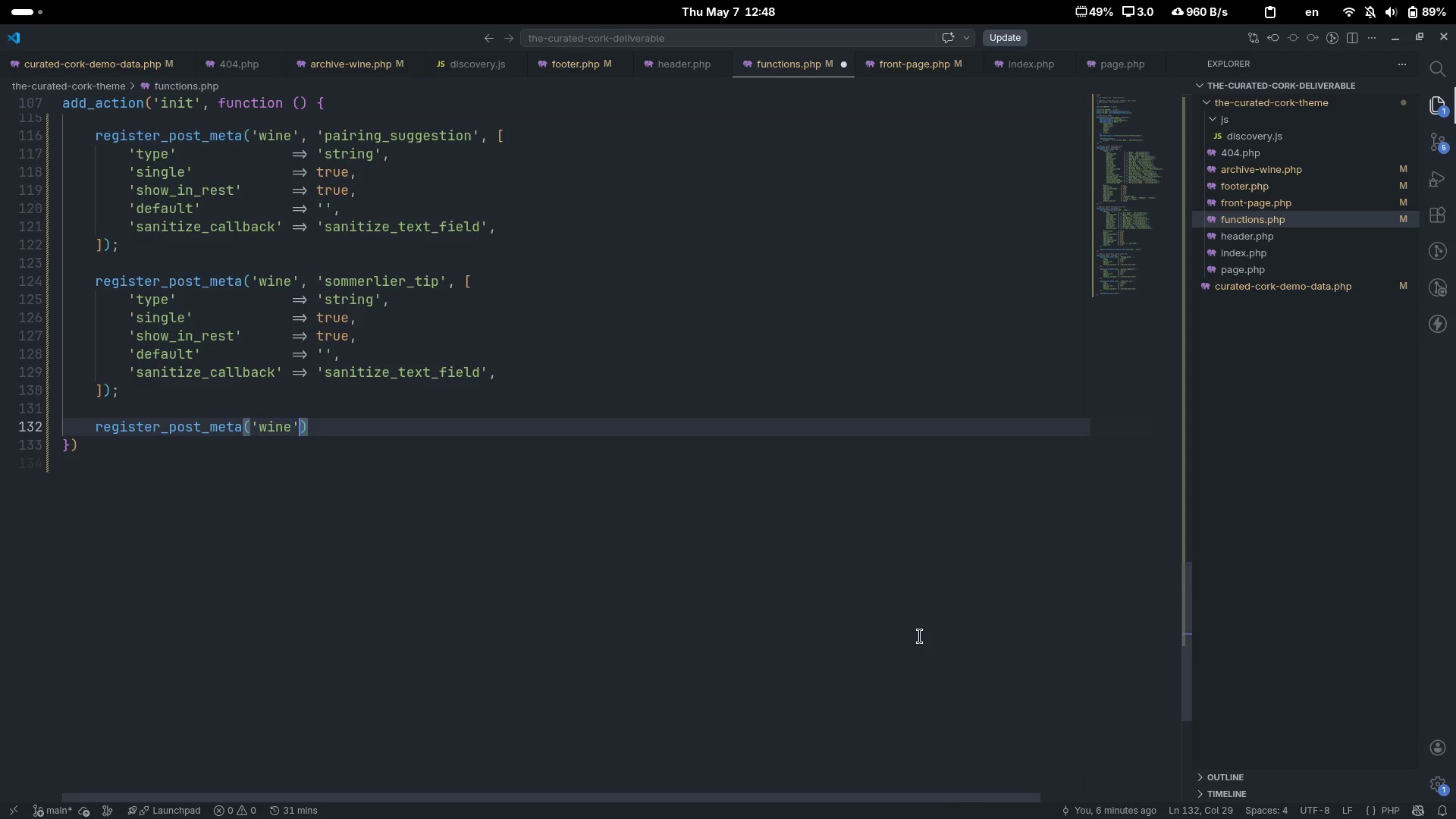 
key(ArrowRight)
 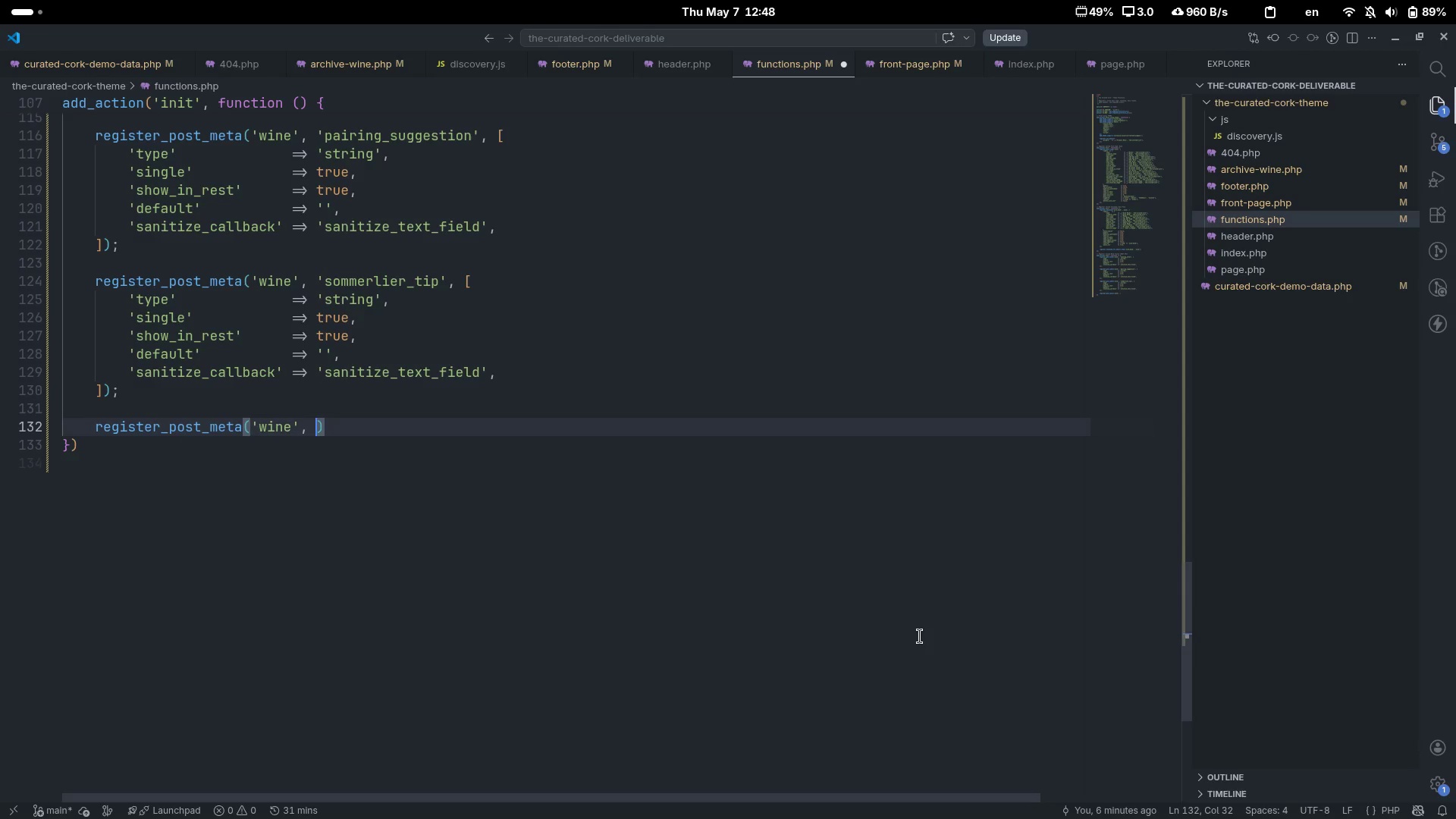 
type(, 'wine_region)
 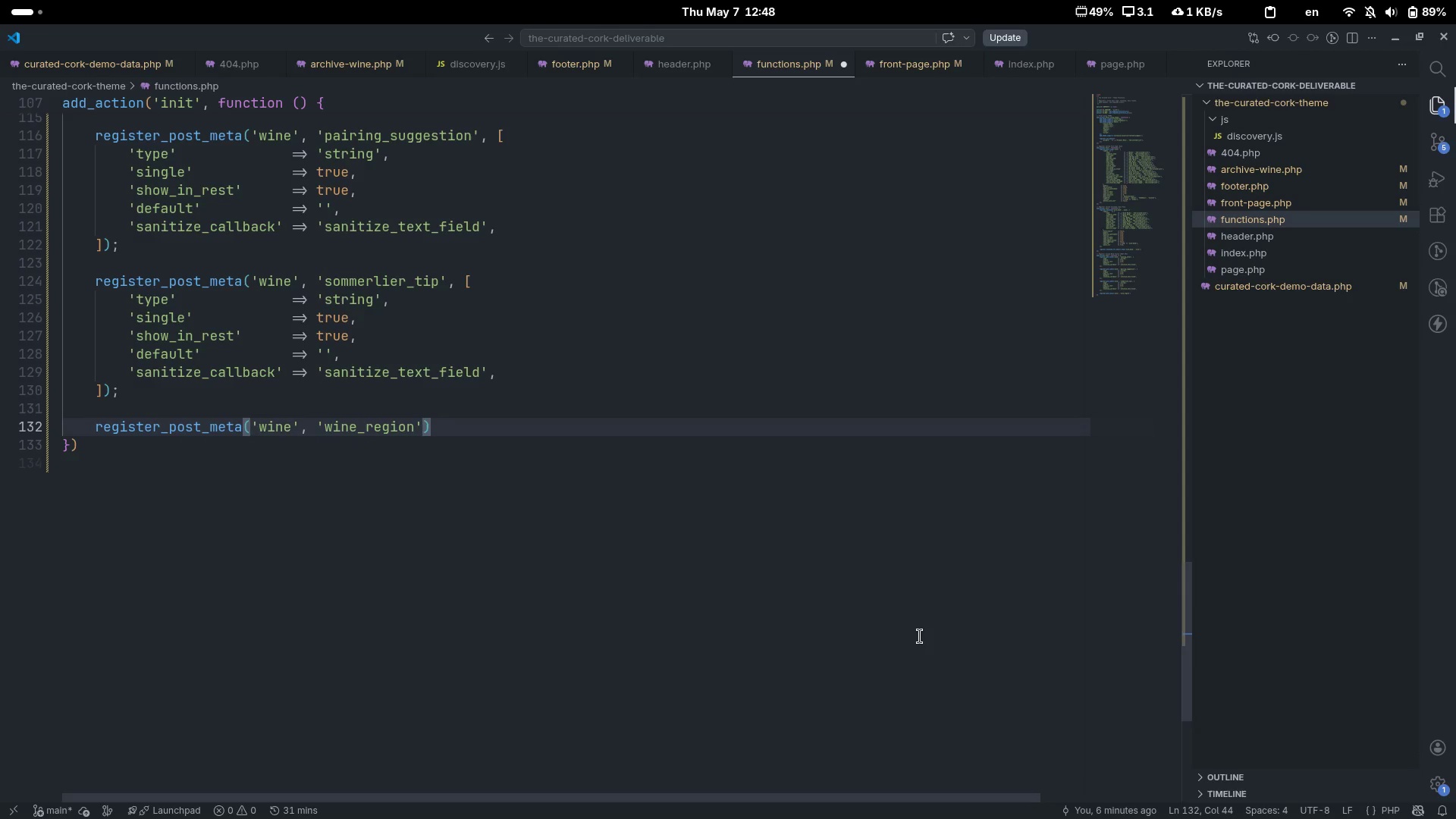 
key(ArrowRight)
 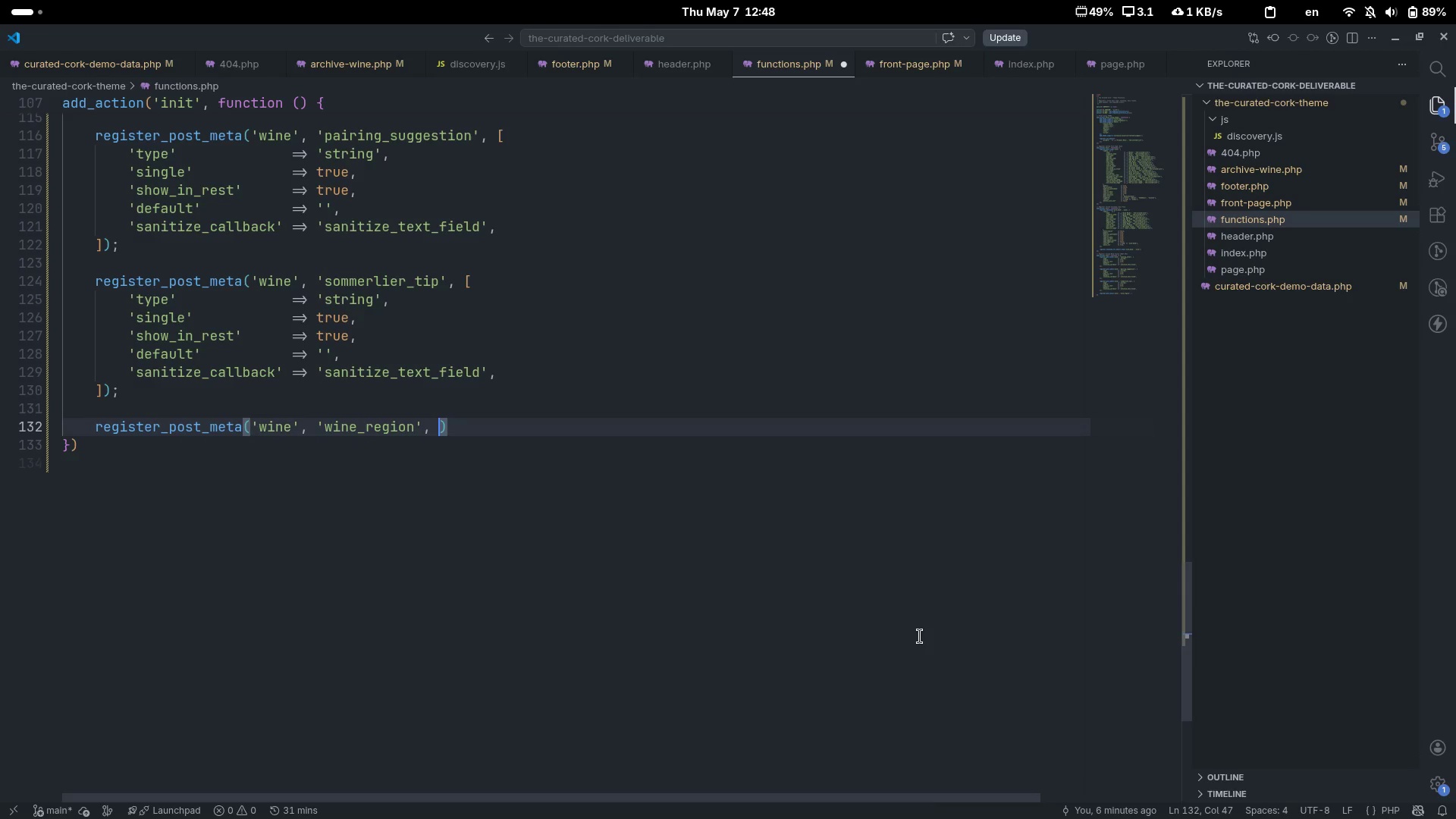 
key(Comma)
 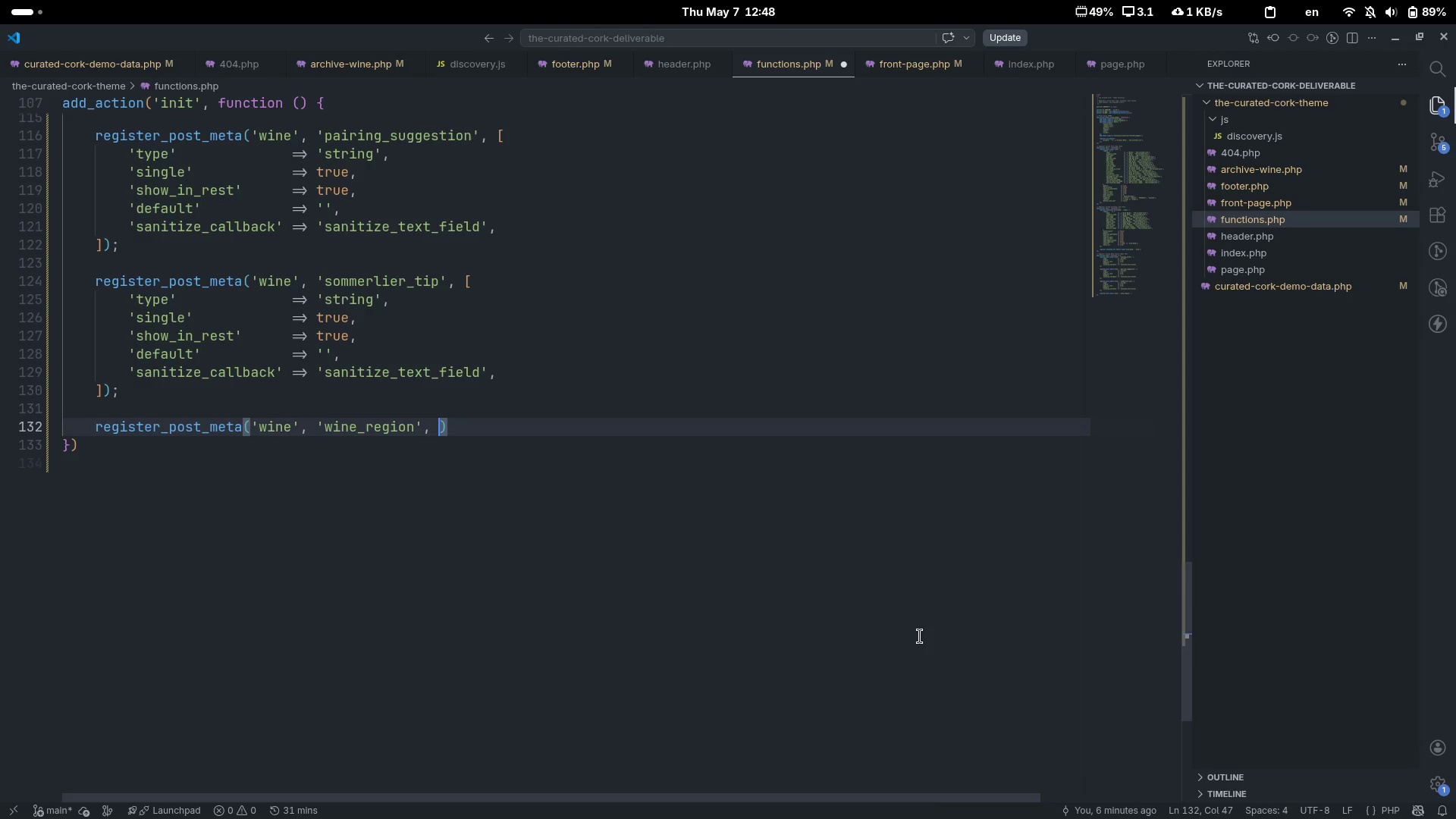 
key(Space)
 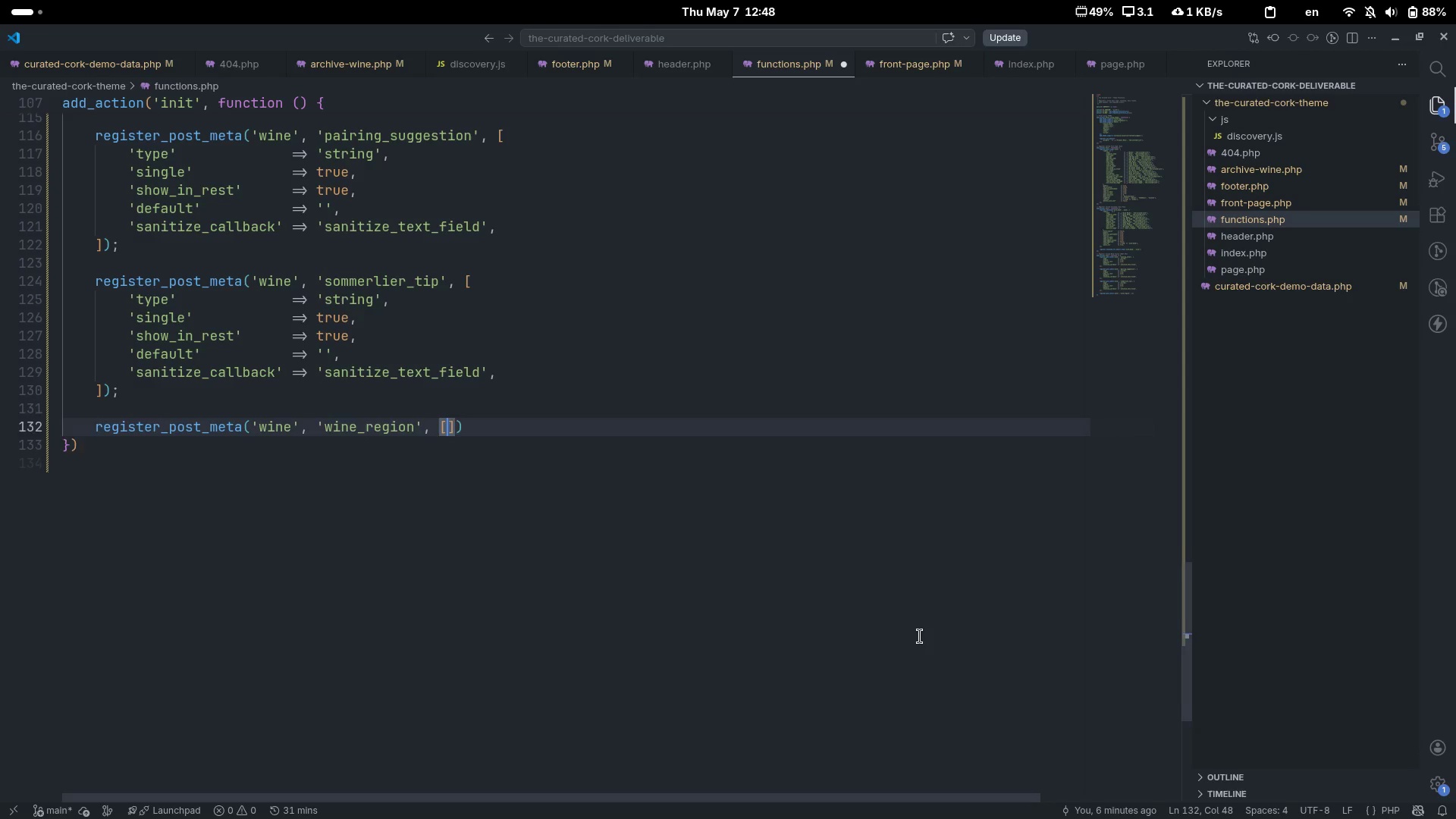 
key(BracketLeft)
 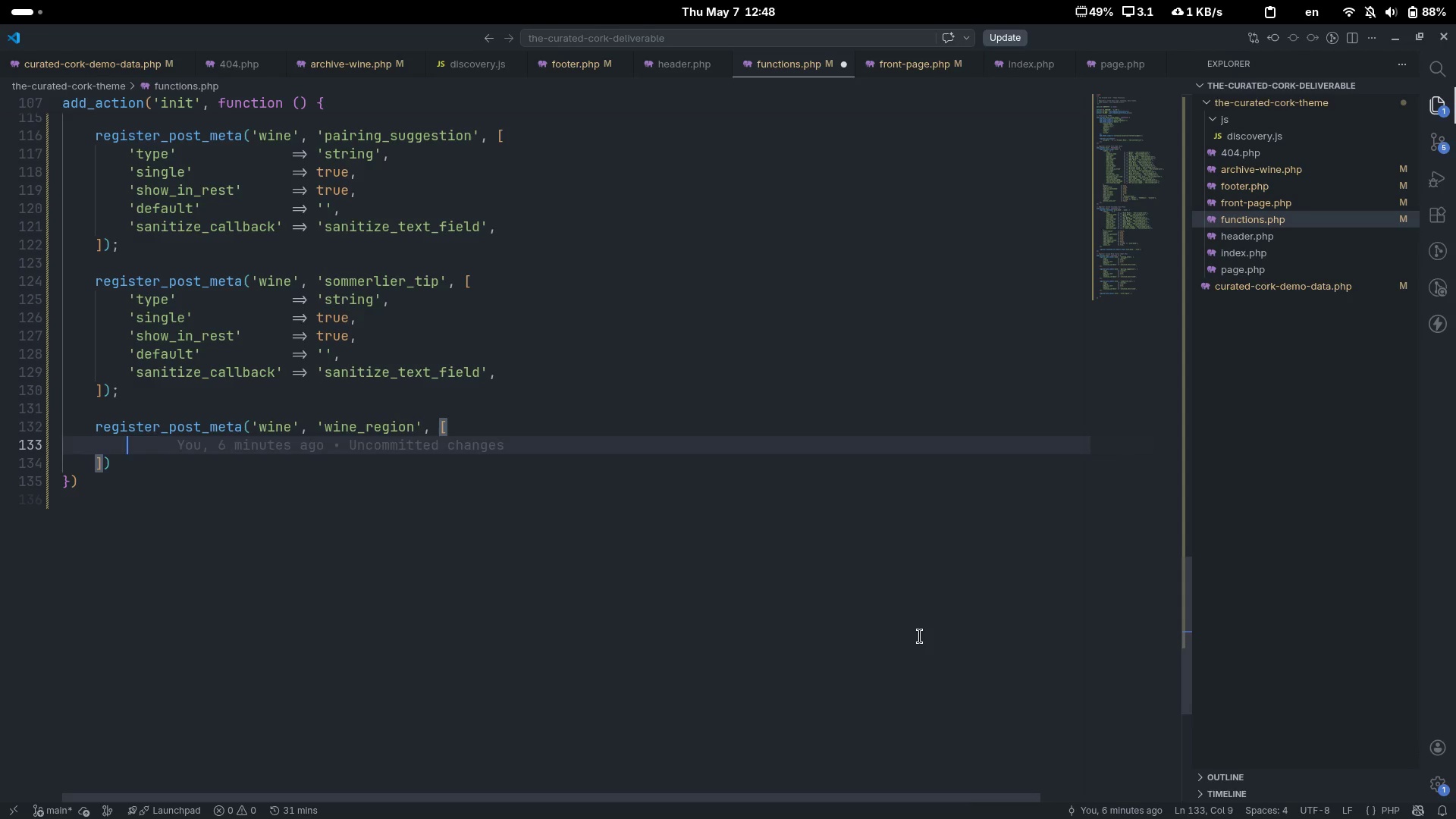 
key(Enter)
 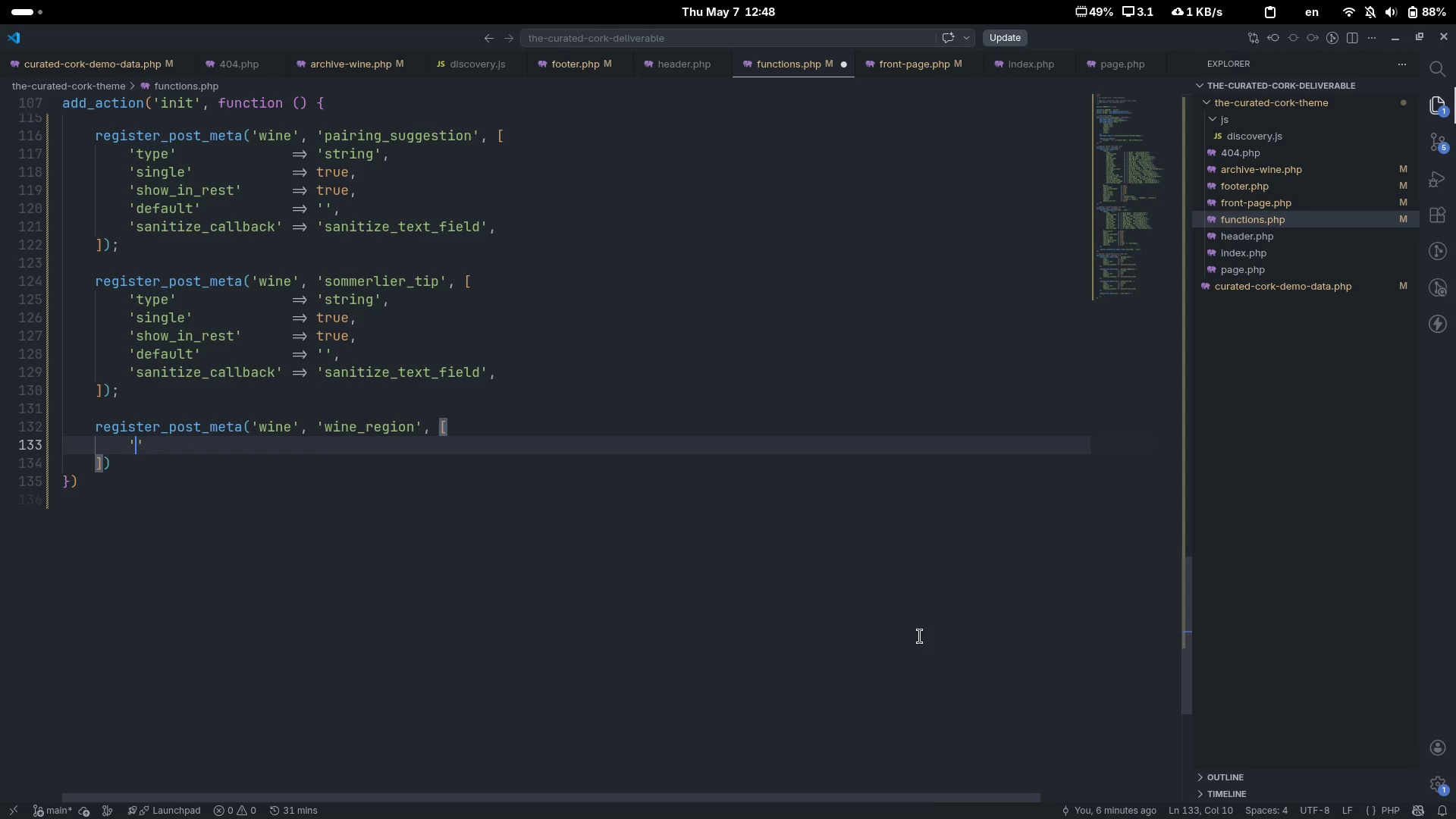 
type('tpe)
 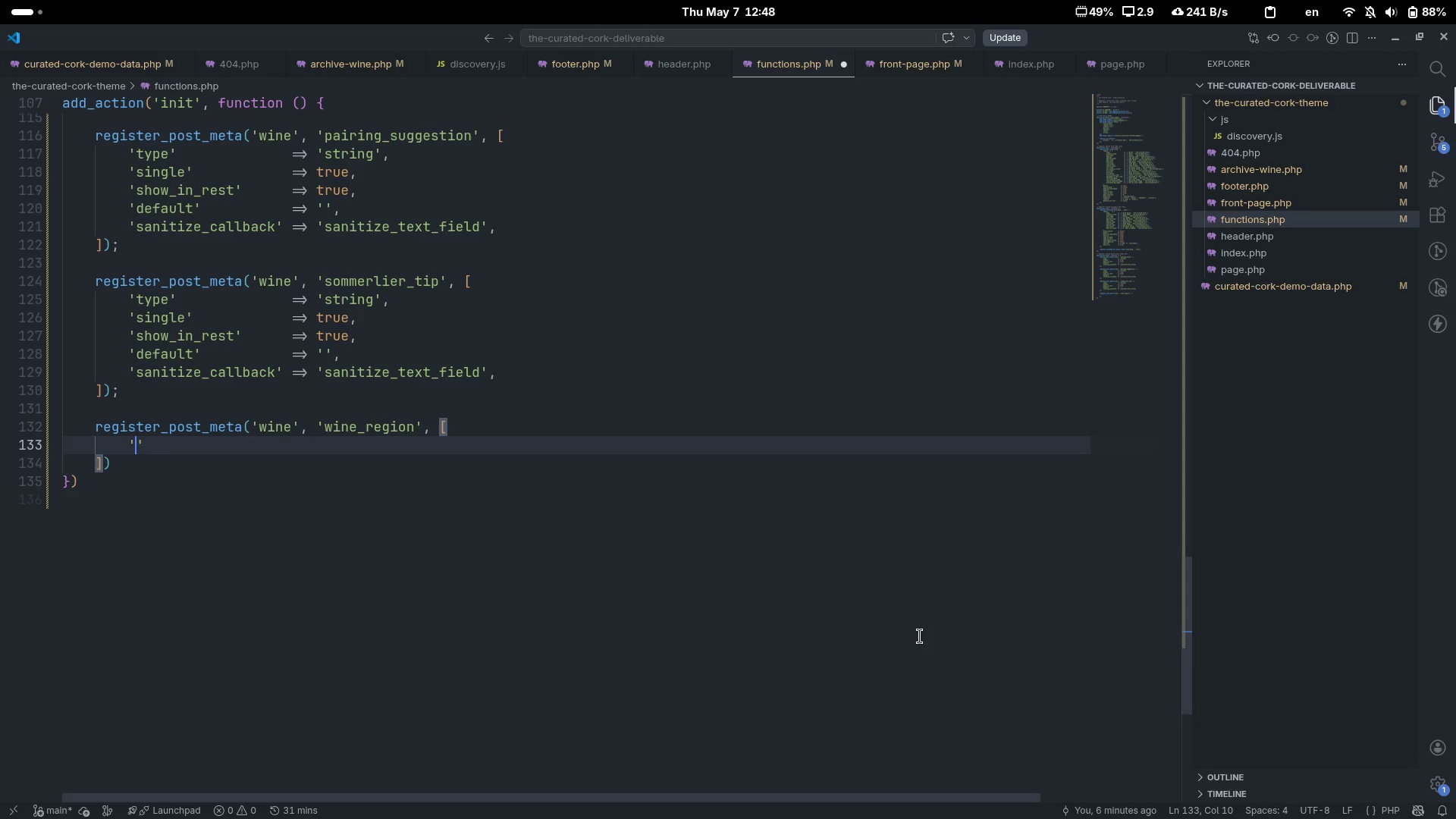 
key(Control+ControlLeft)
 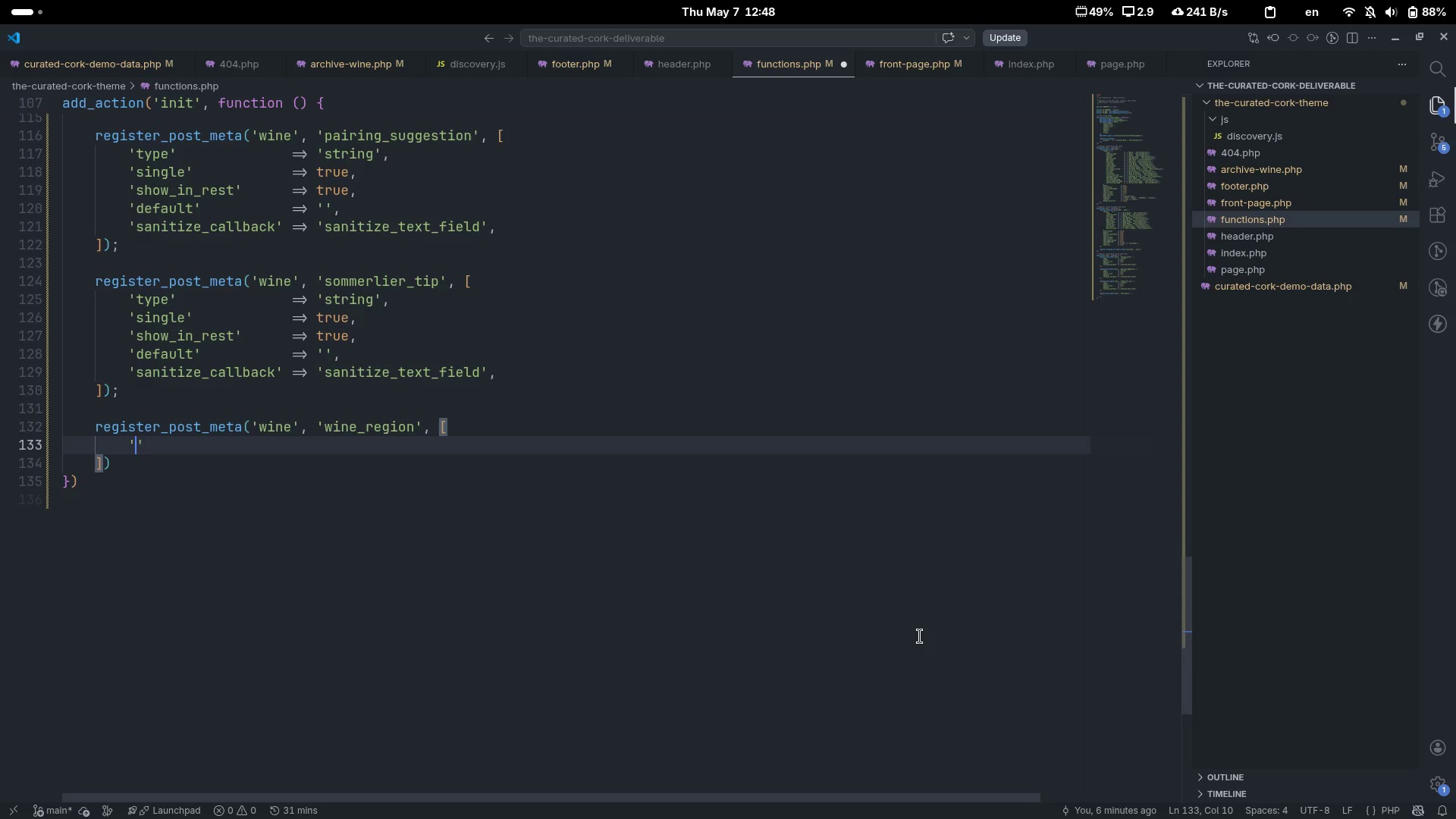 
key(Control+Backspace)
 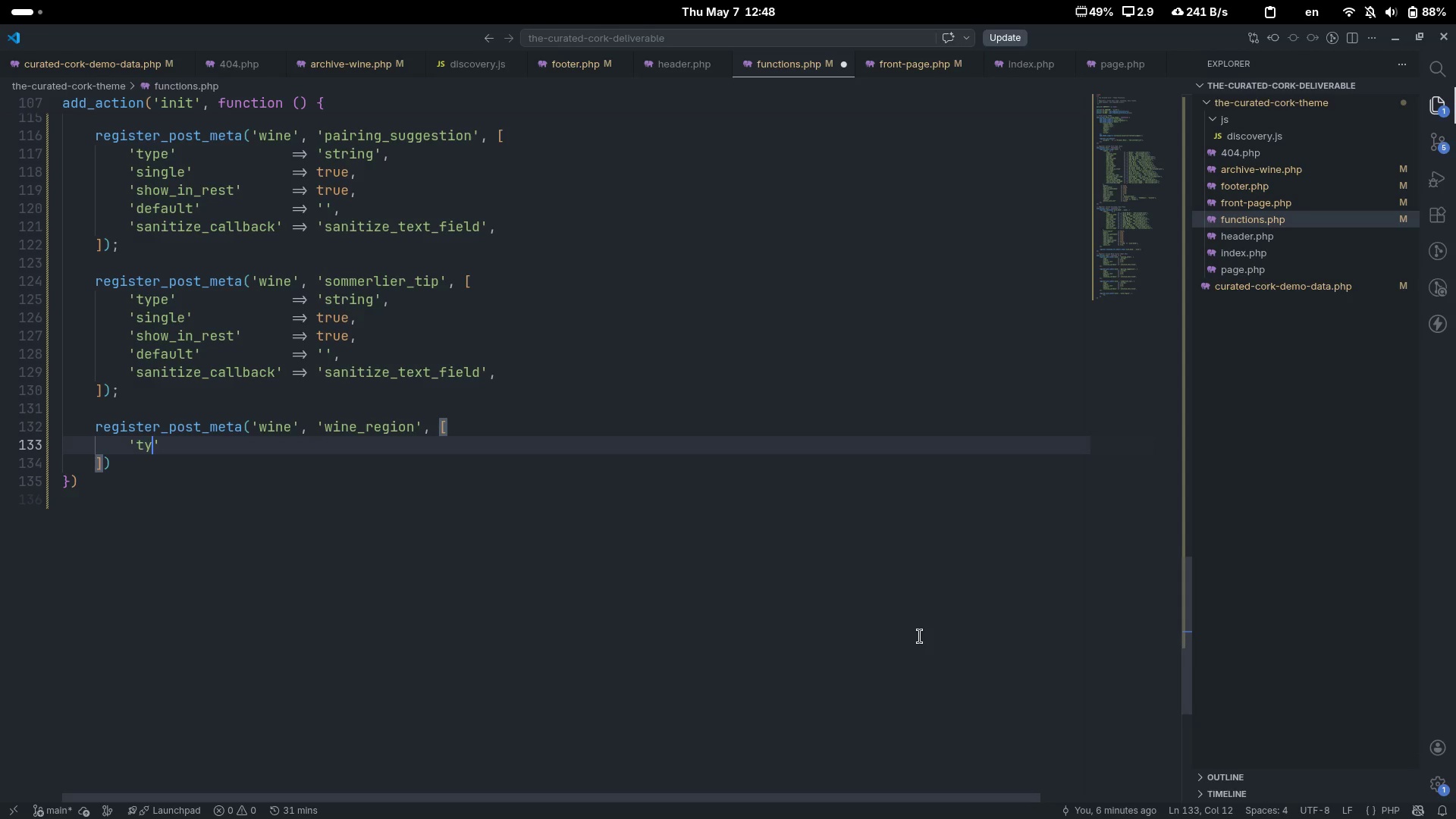 
type(type)
 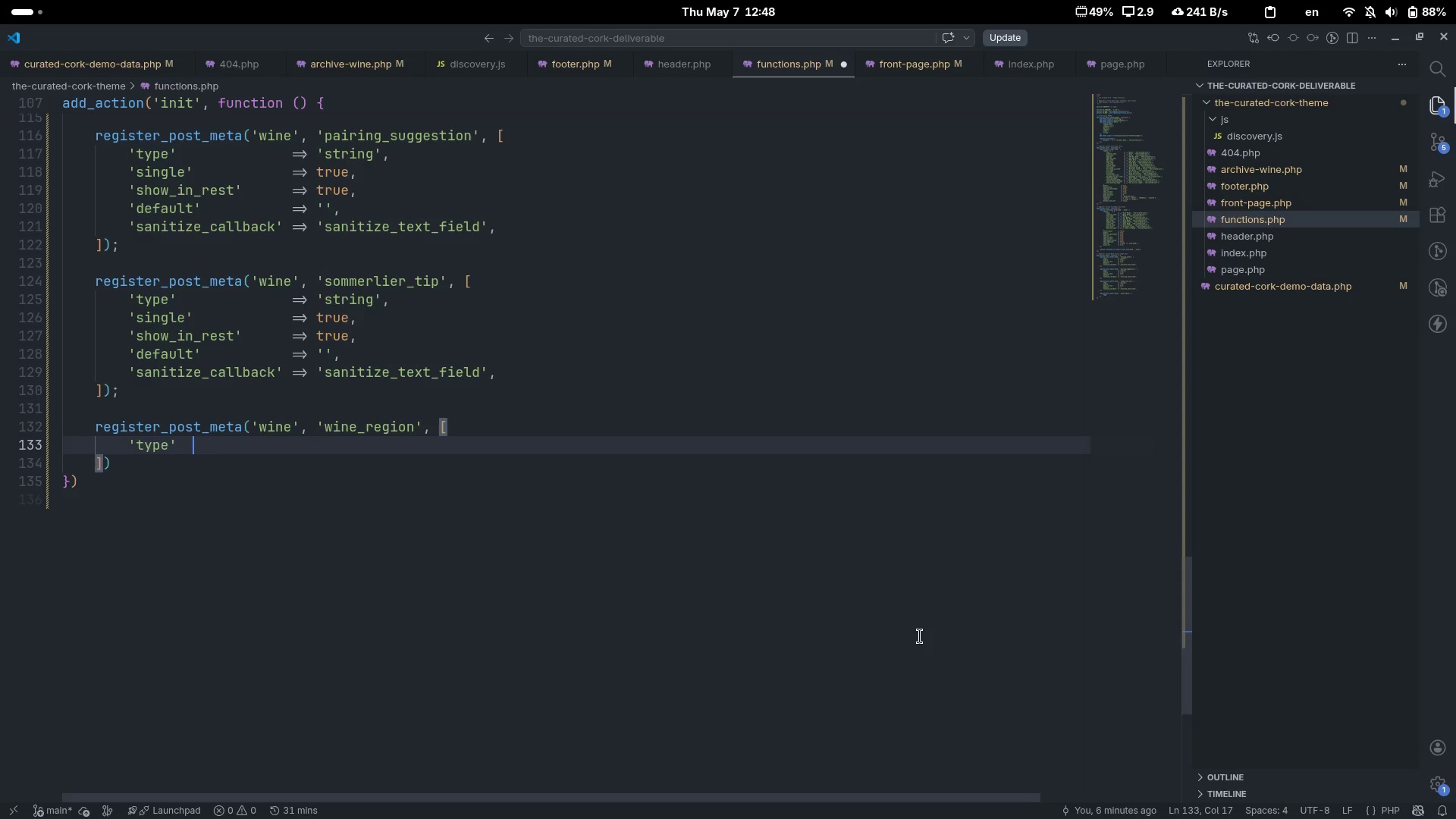 
key(ArrowRight)
 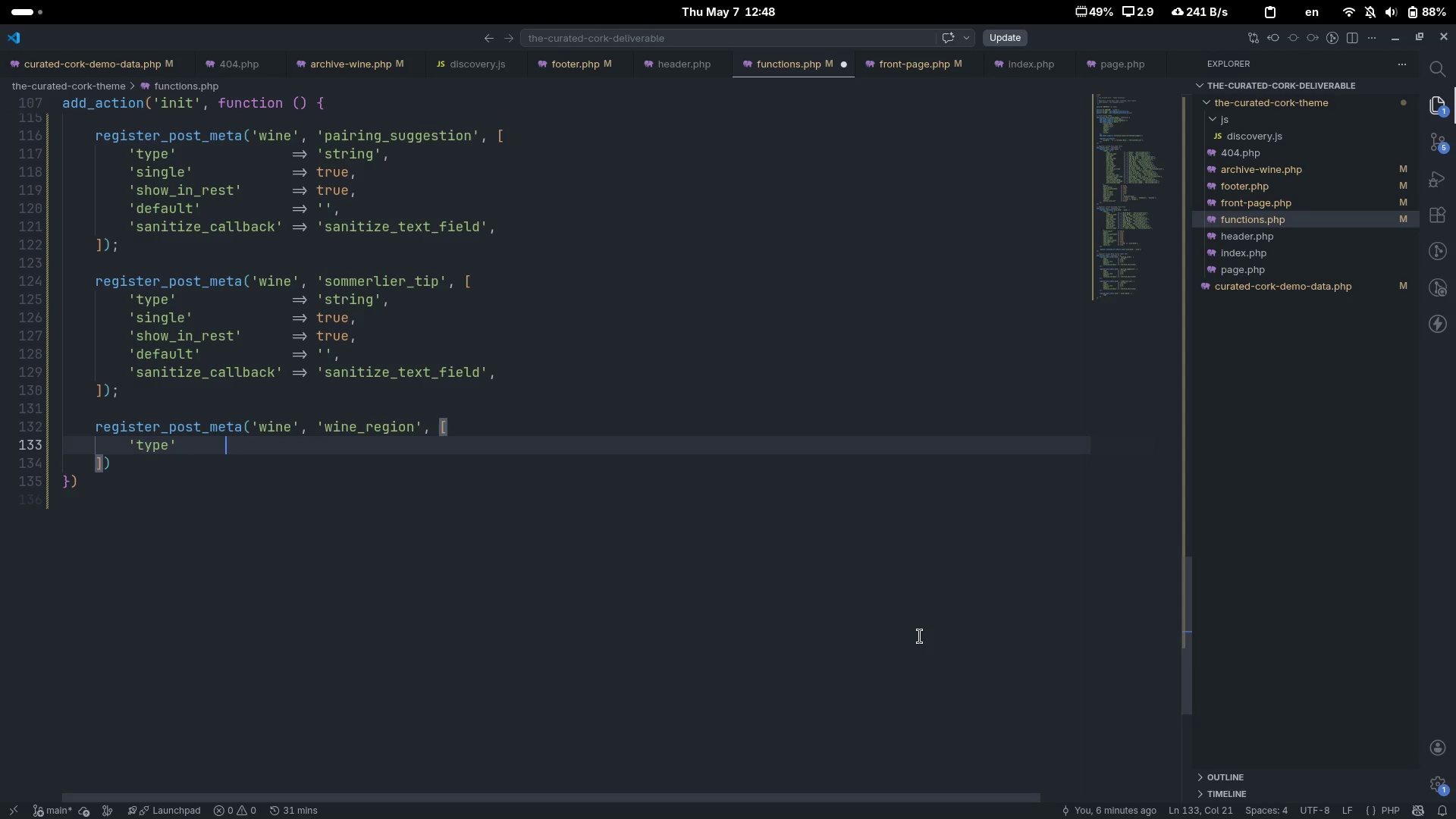 
key(Tab)
key(Tab)
key(Tab)
key(Tab)
type(=> 'string)
 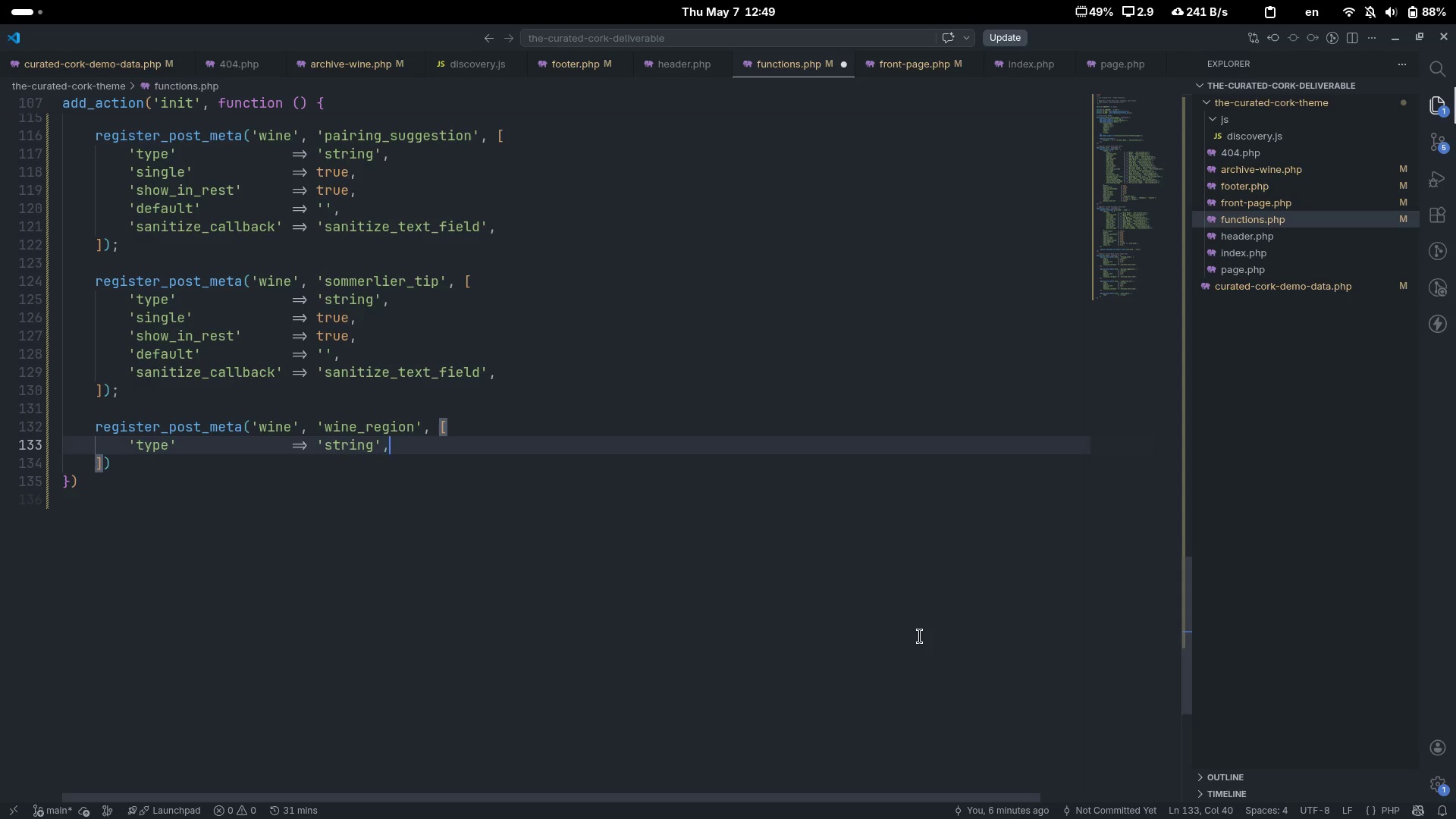 
key(ArrowRight)
 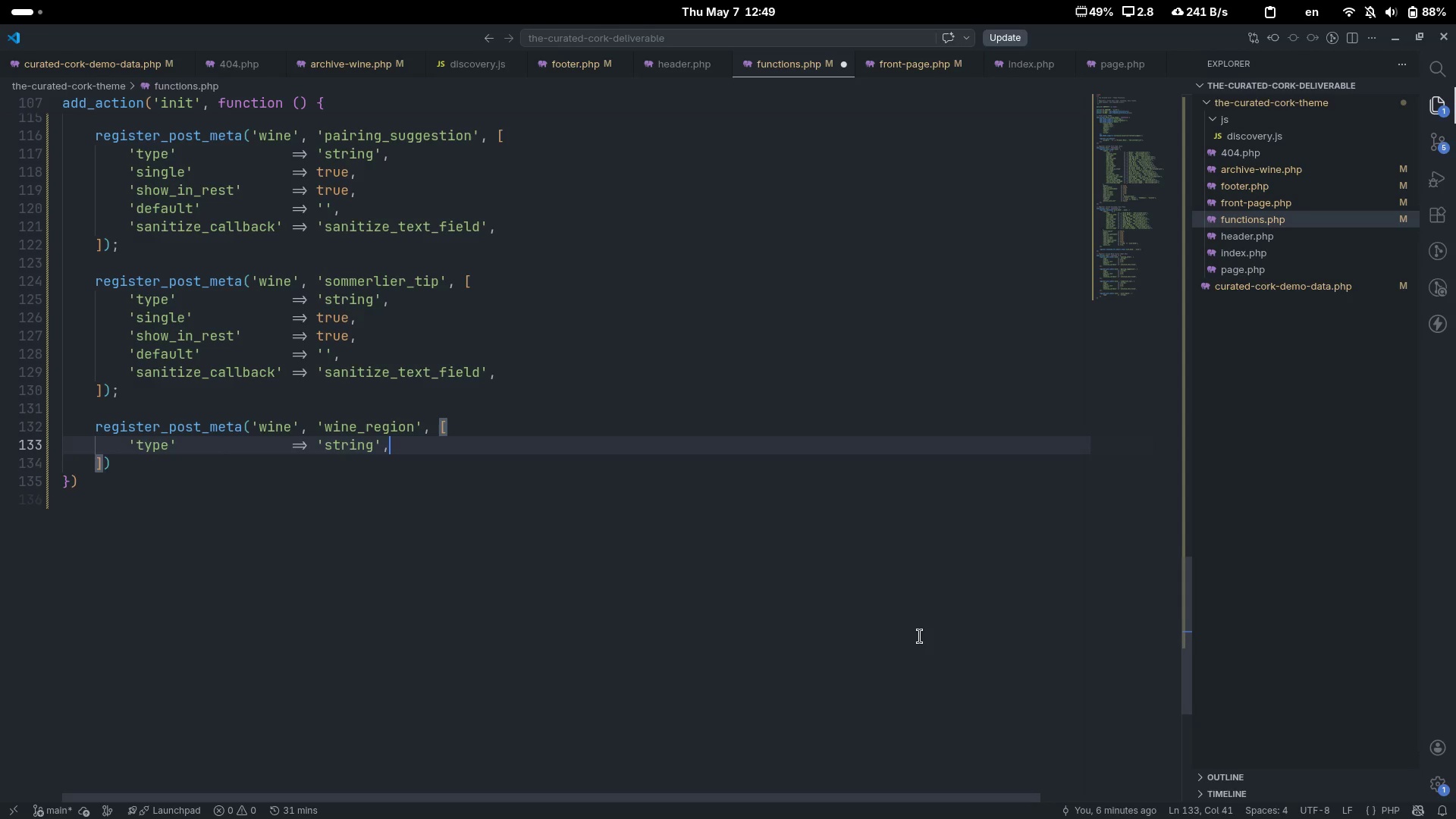 
key(Comma)
 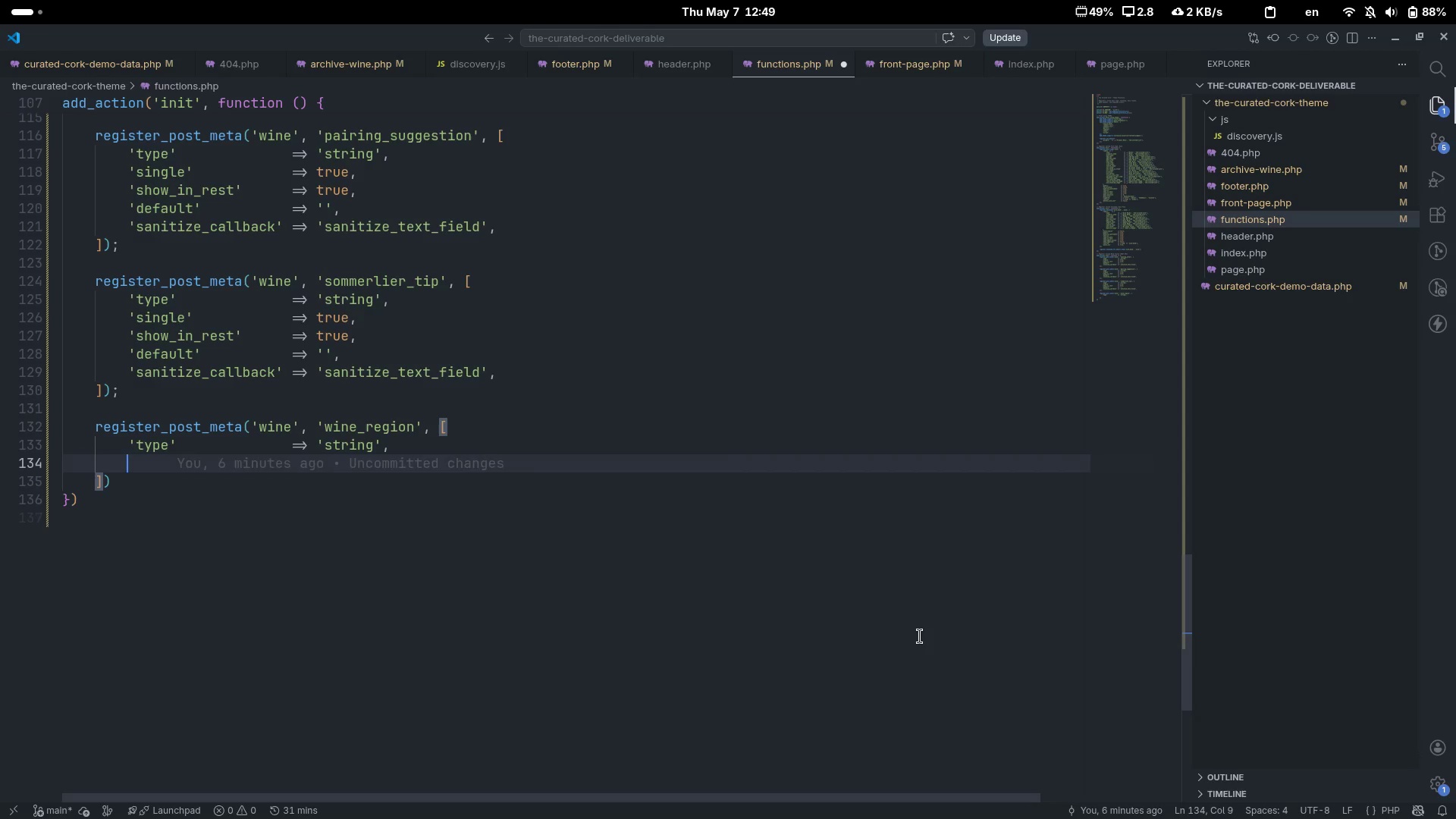 
key(Enter)
 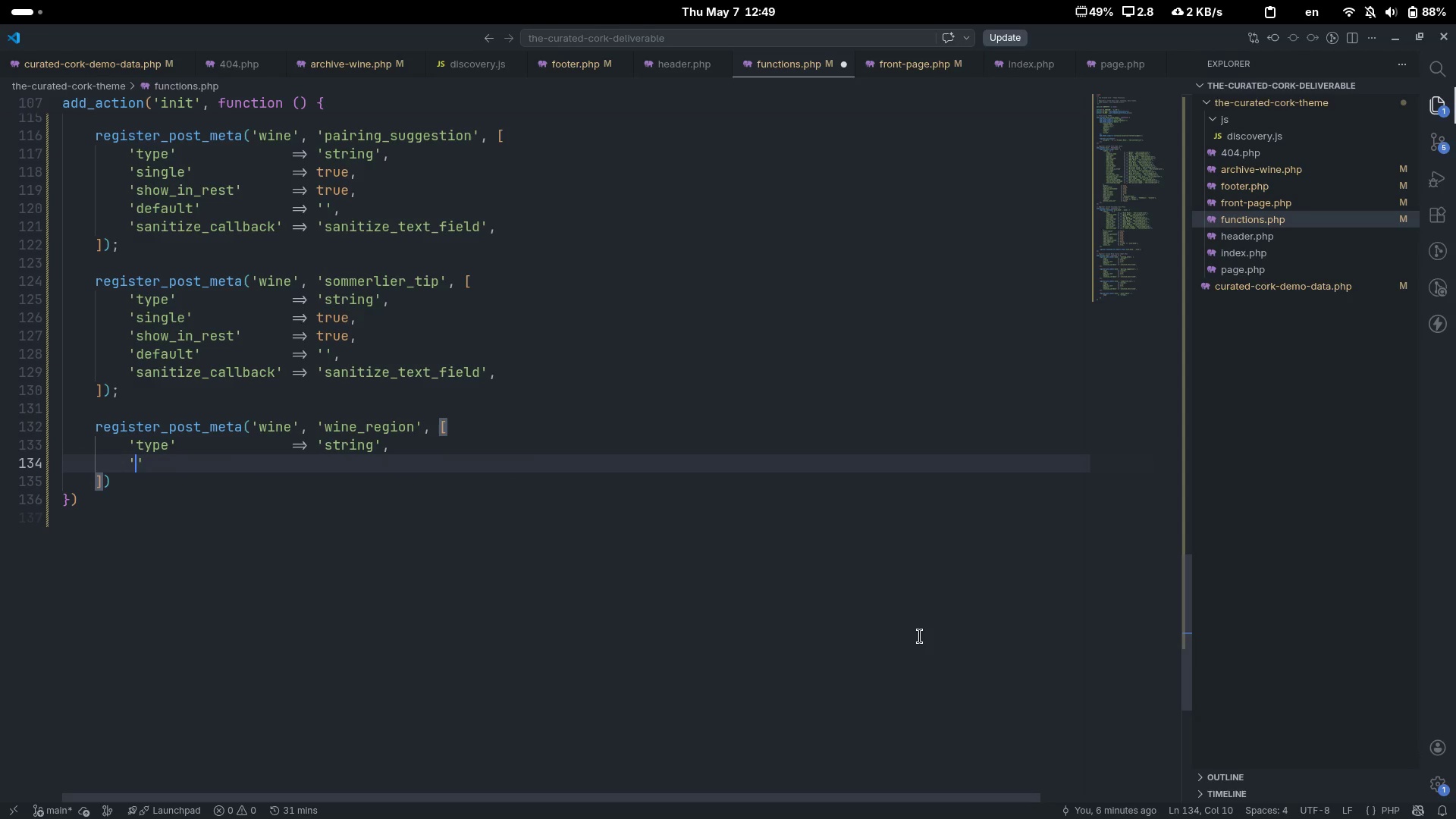 
type('single)
 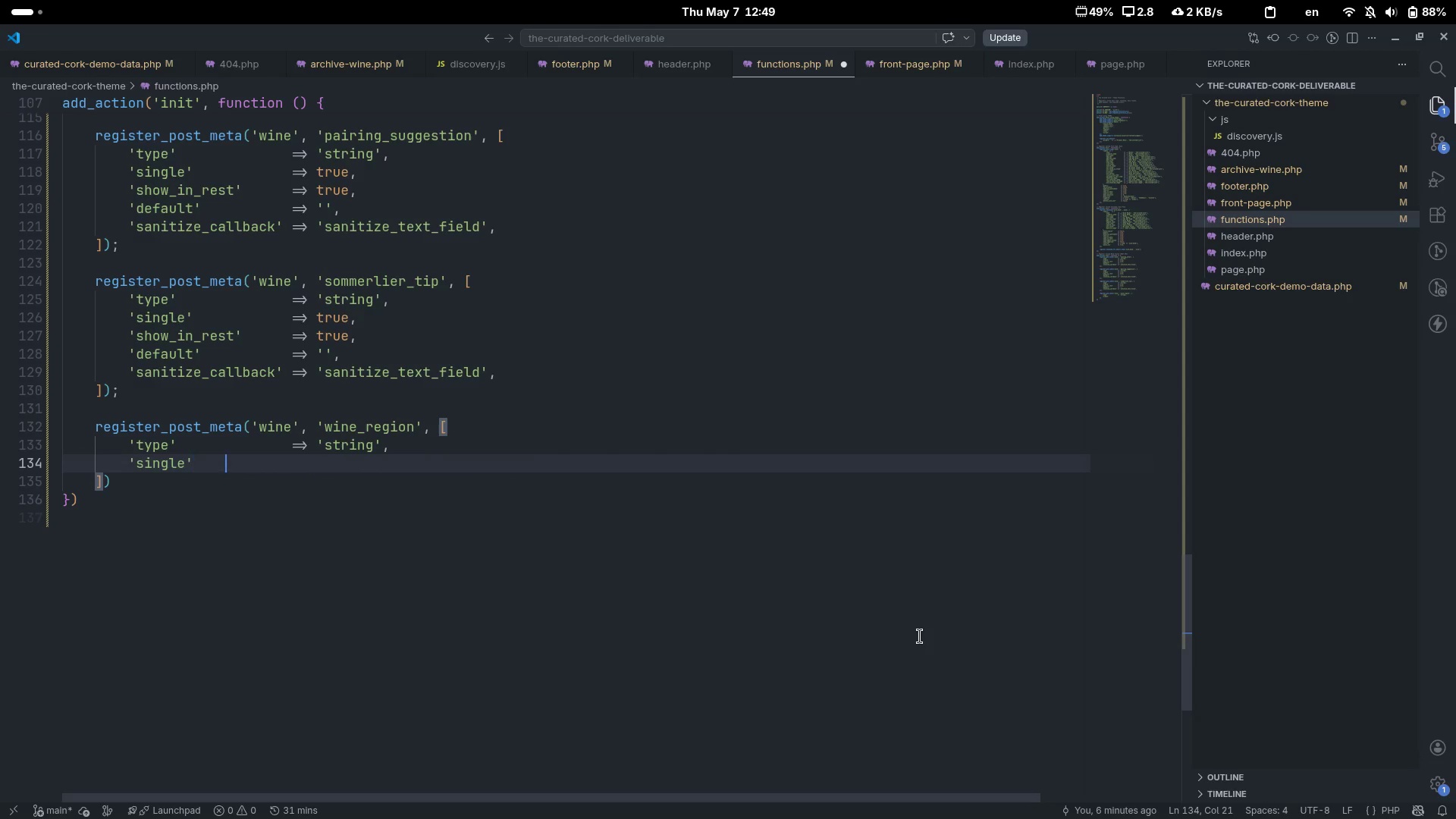 
key(ArrowRight)
 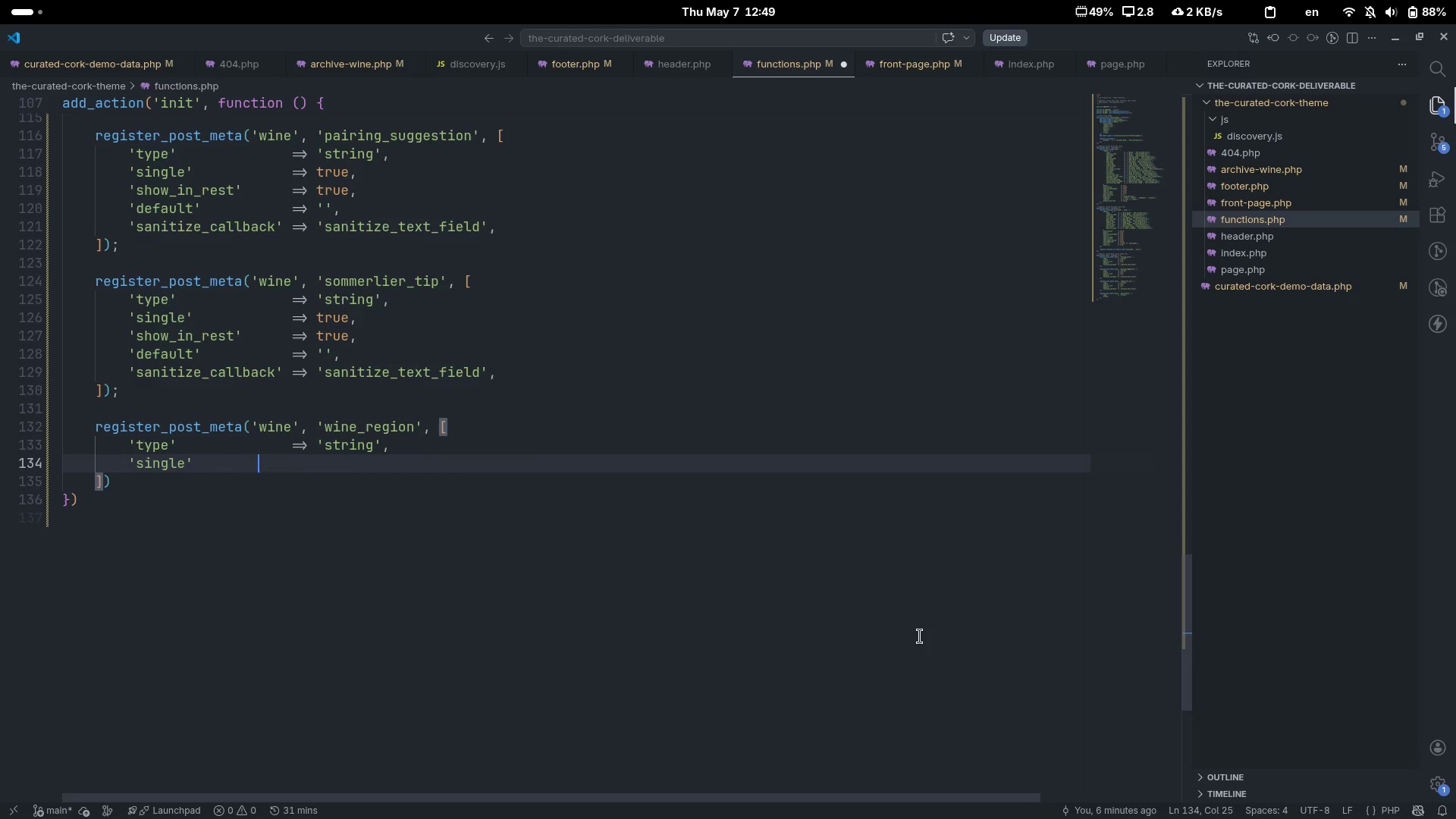 
key(Tab)
key(Tab)
key(Tab)
type(=> 't)
key(Backspace)
key(Backspace)
type(true,)
 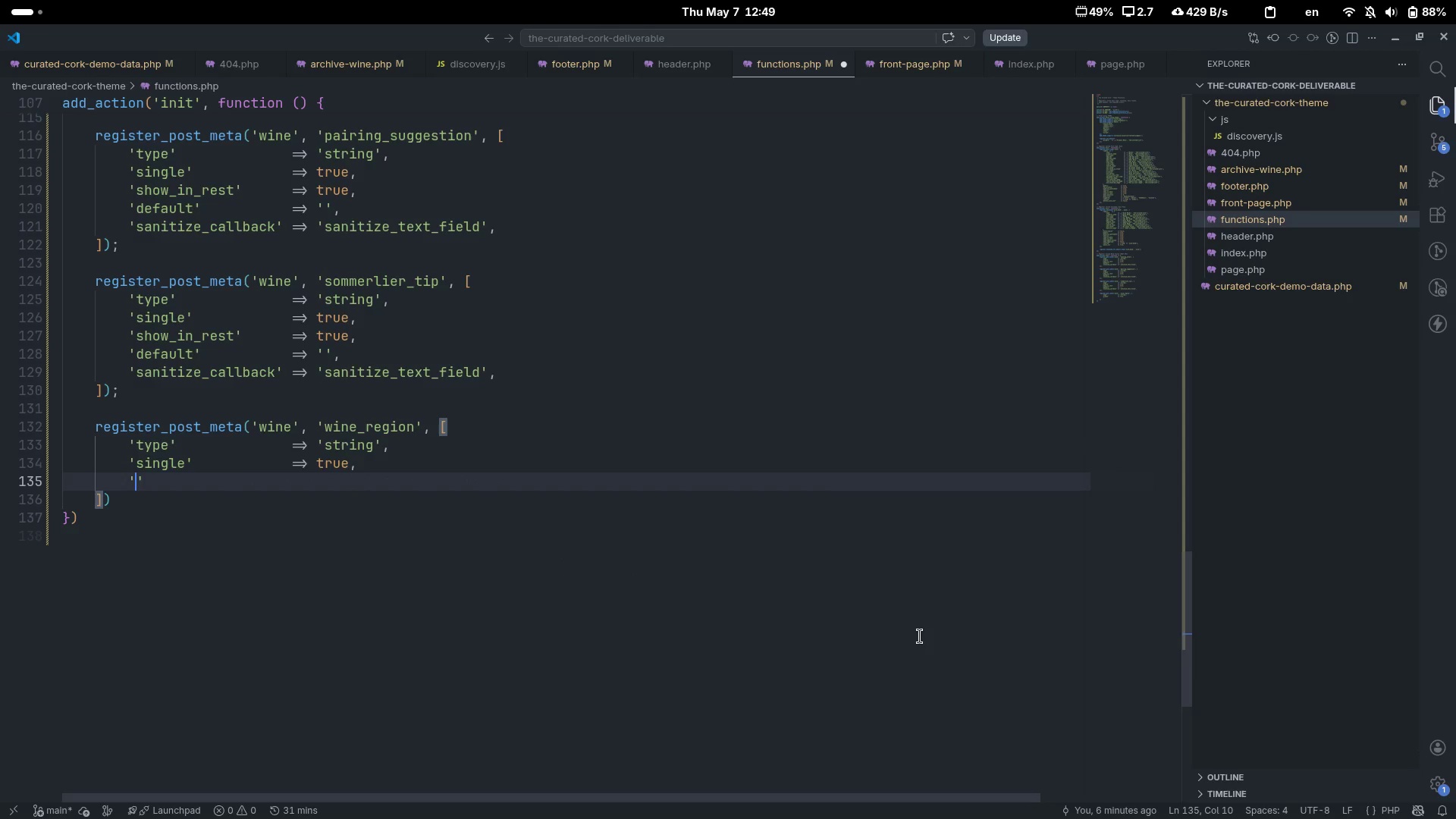 
key(Enter)
 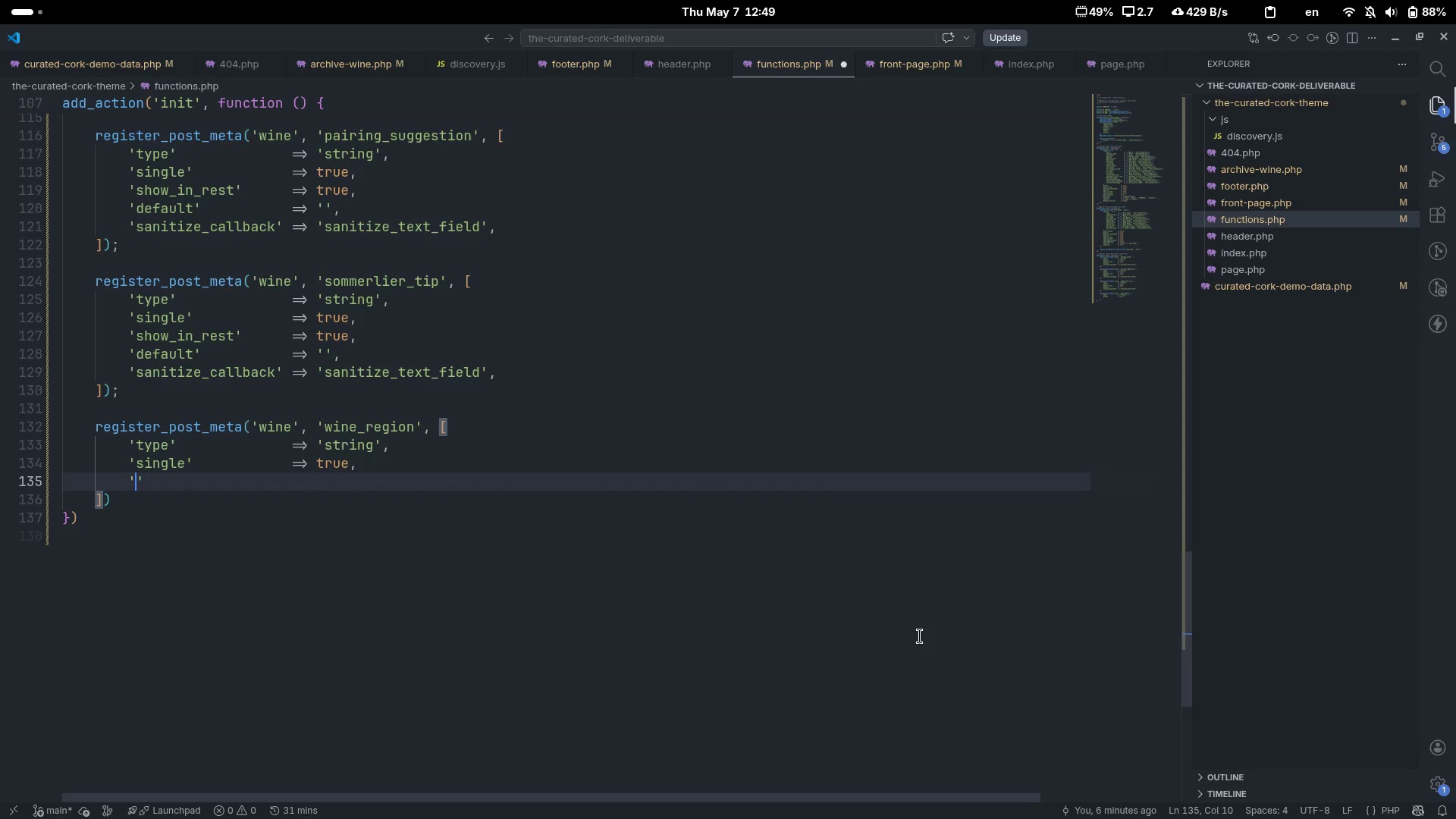 
type('show_in_rest)
 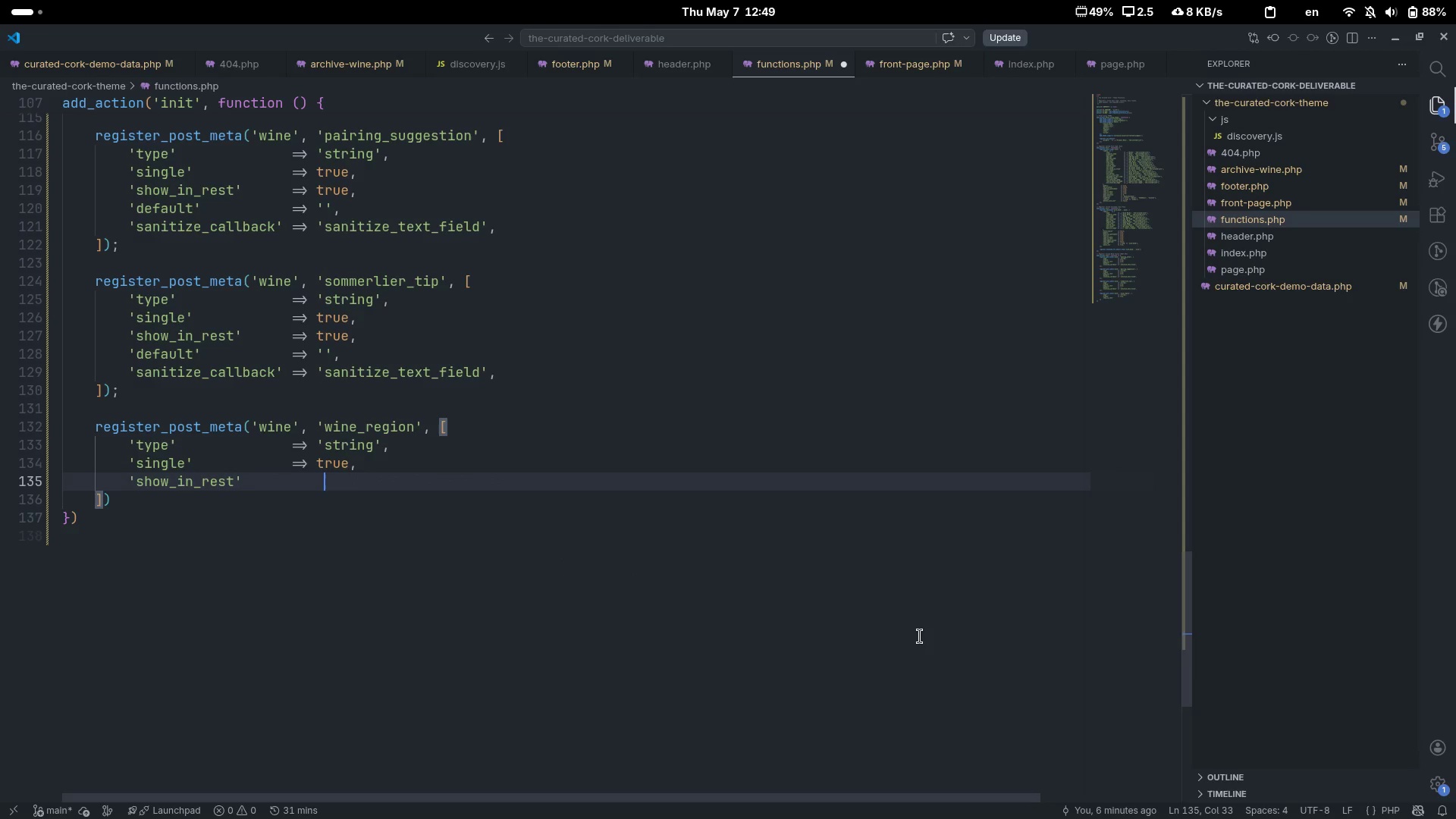 
 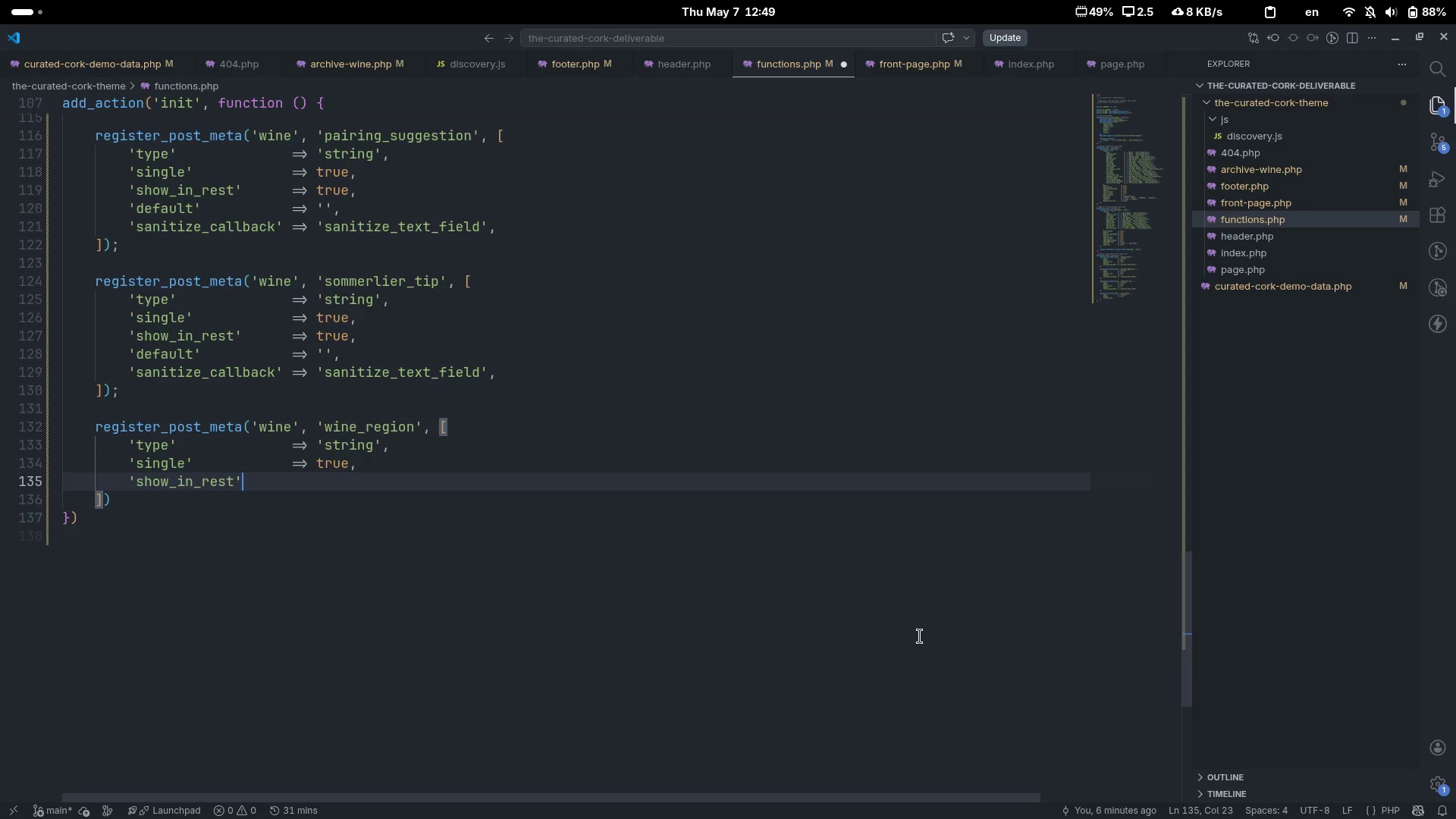 
key(ArrowRight)
 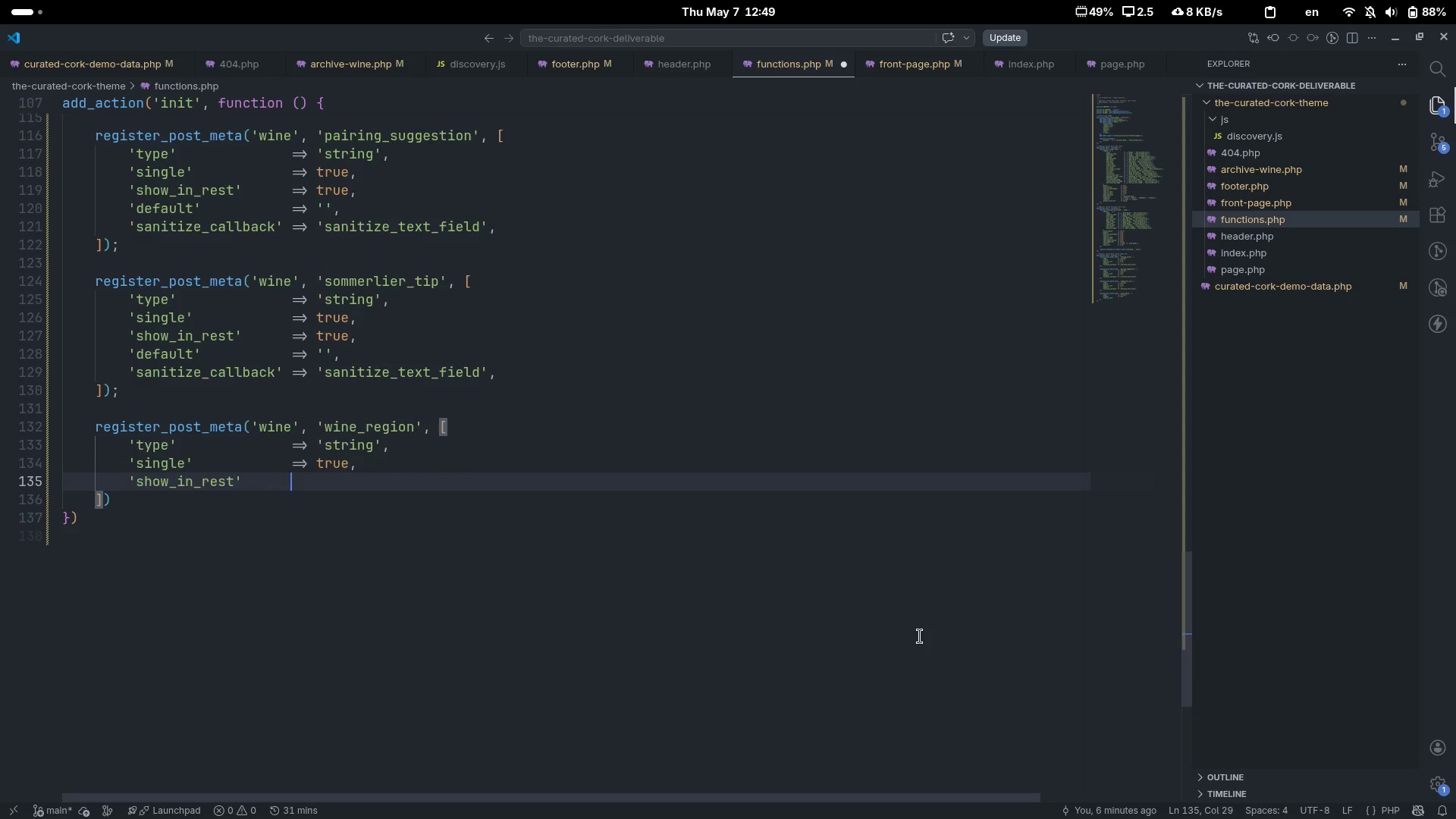 
key(Tab)
 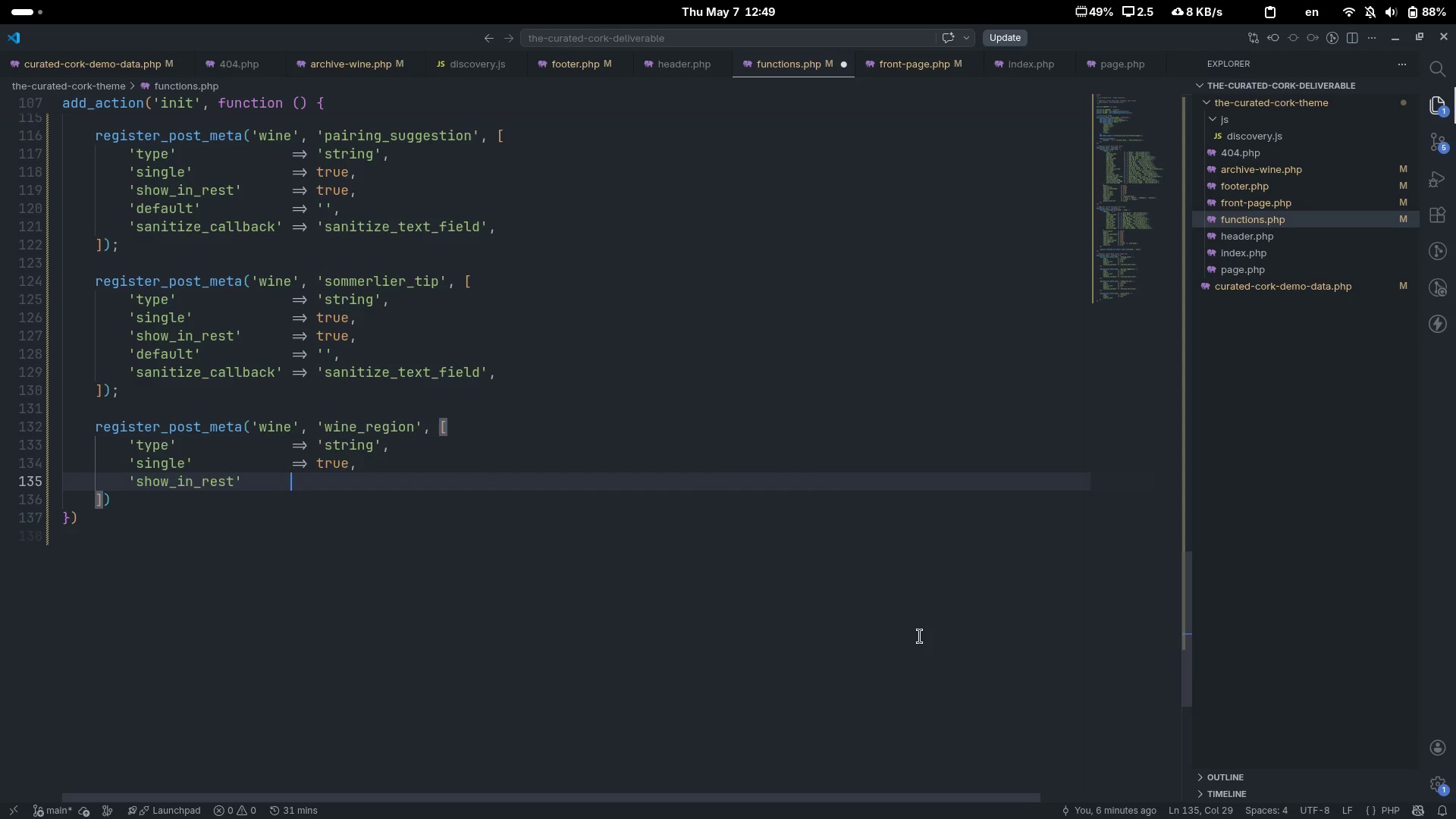 
key(Tab)
 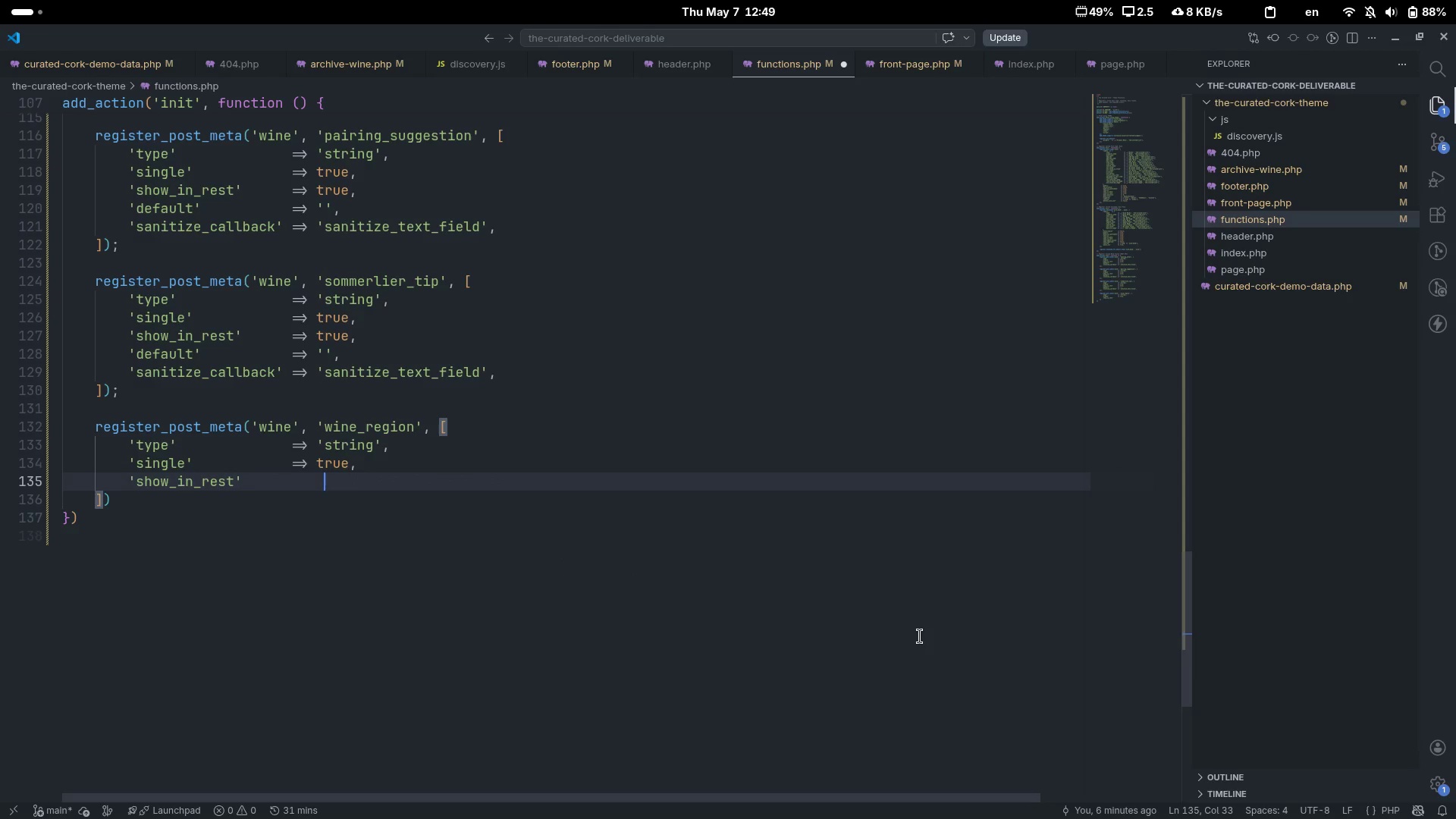 
key(Tab)
 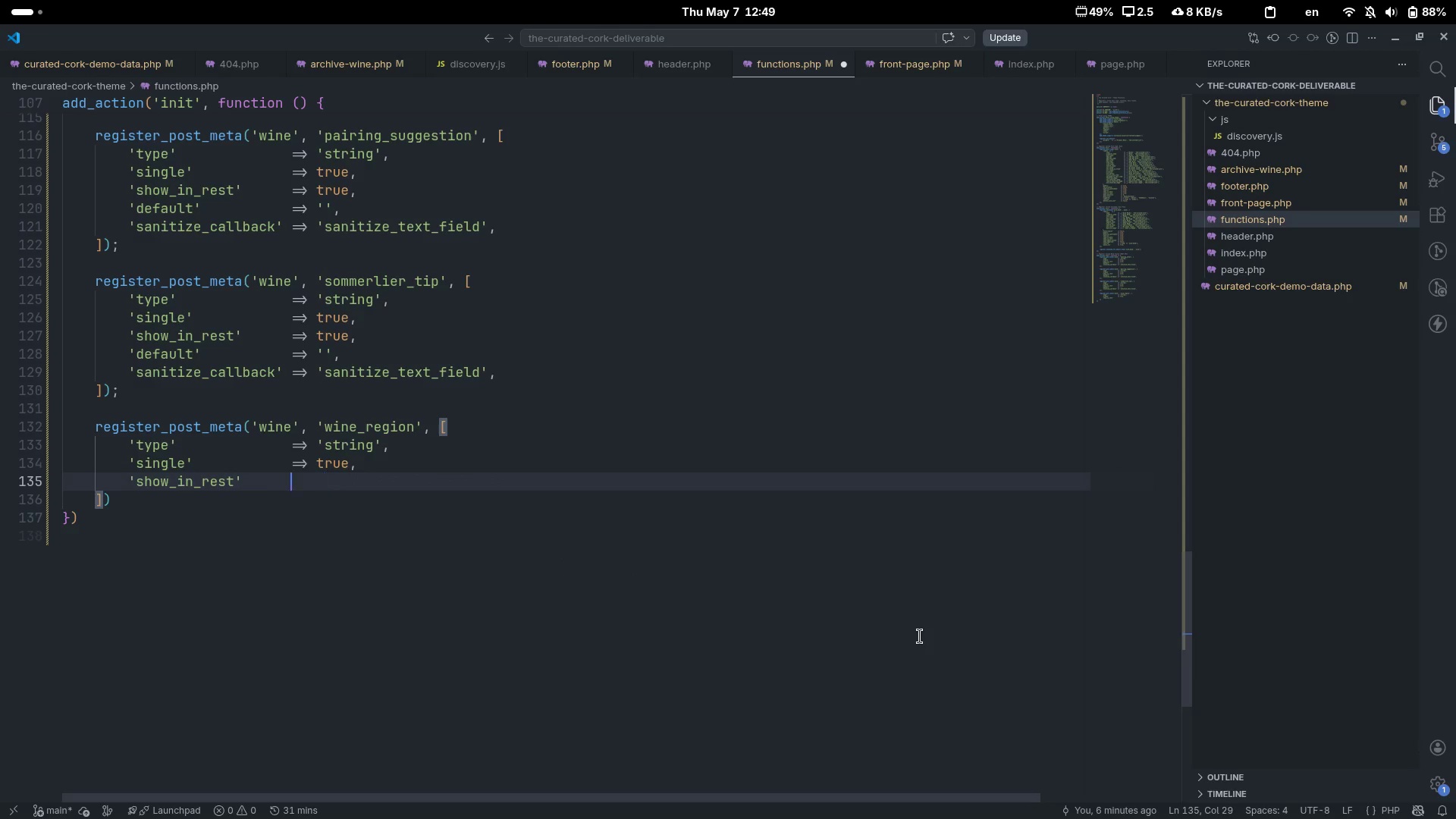 
key(Control+ControlLeft)
 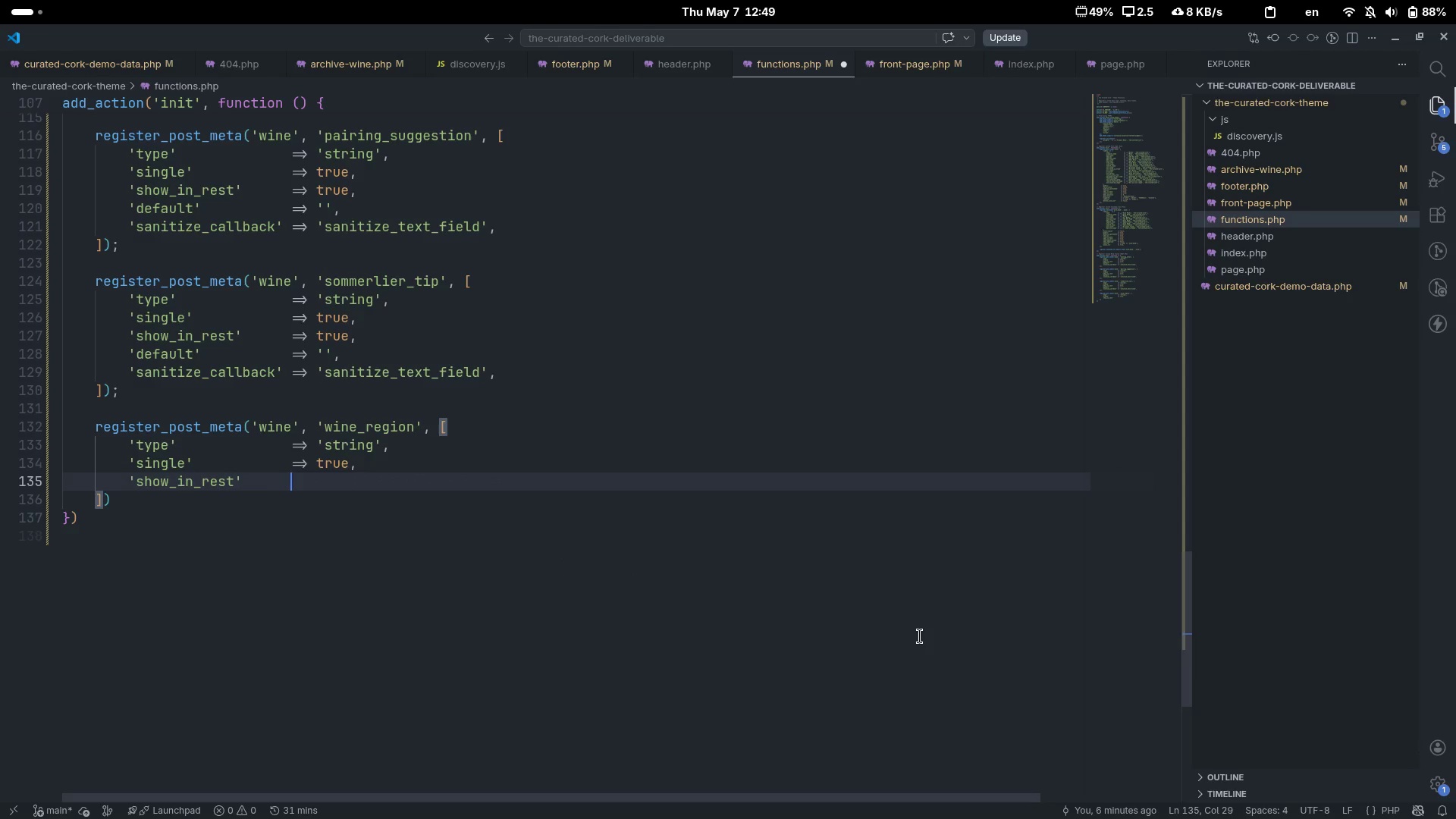 
key(Control+Z)
 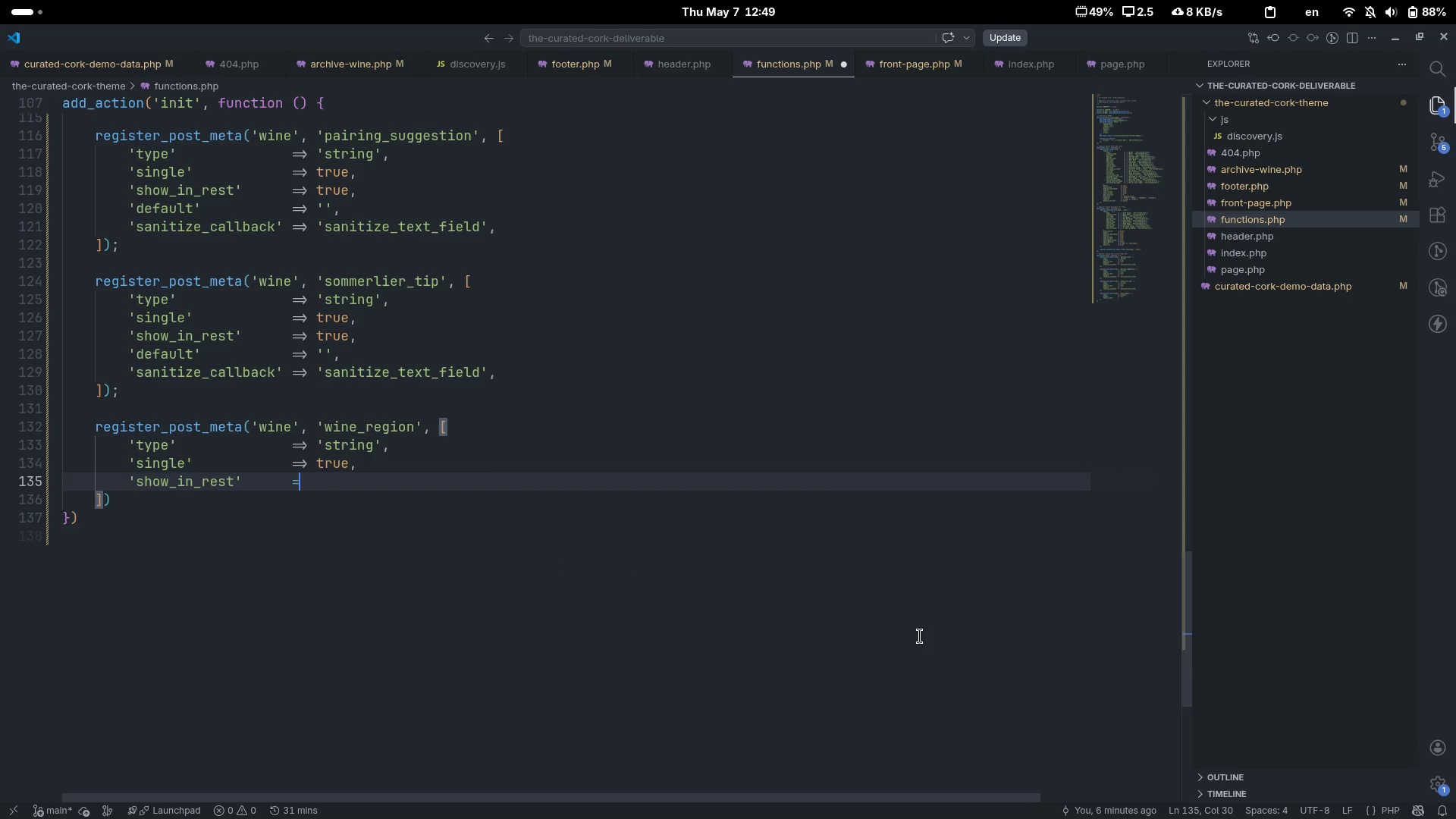 
type(=> trune,)
key(Backspace)
key(Backspace)
key(Backspace)
type(e,)
 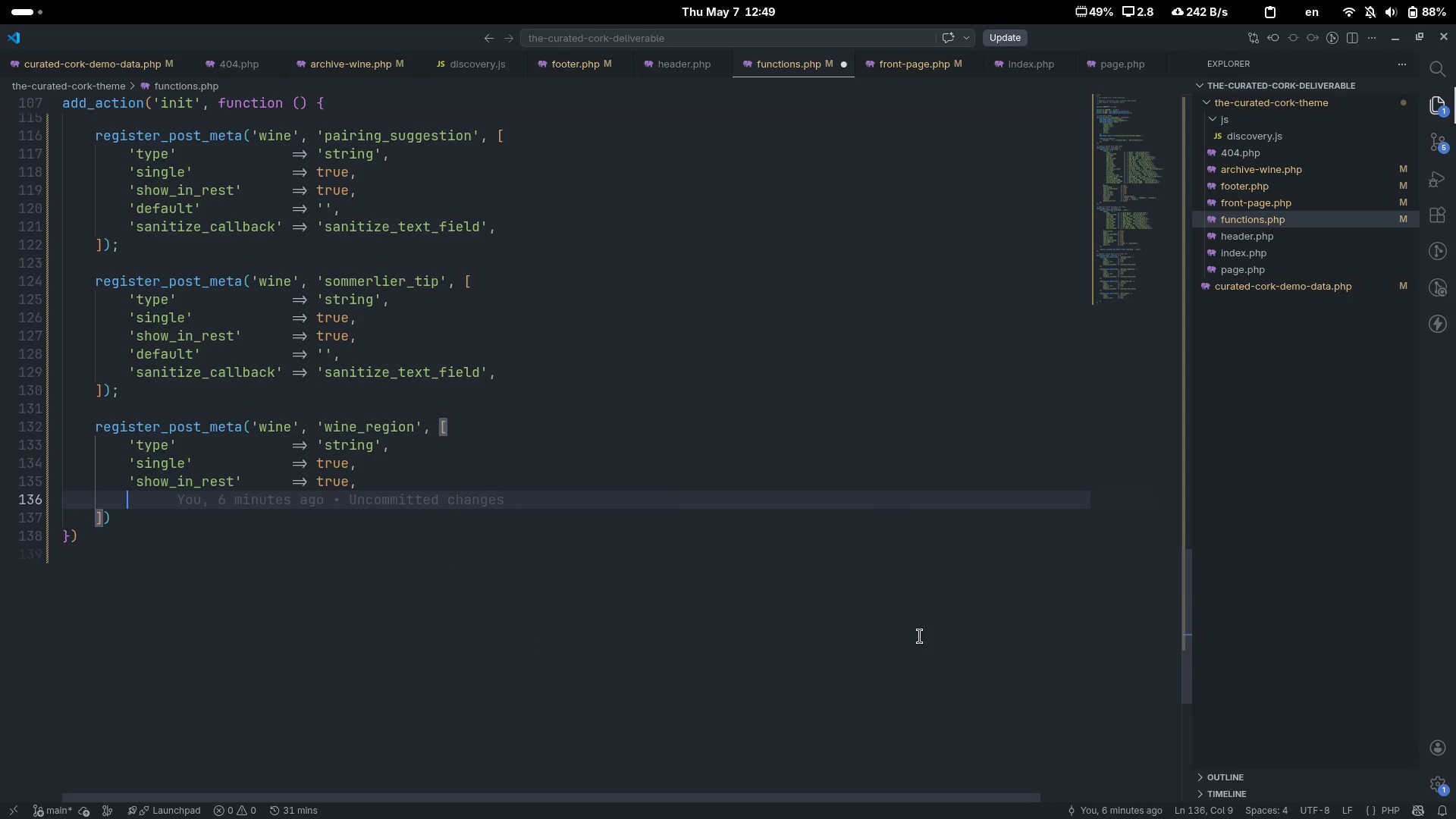 
key(Enter)
 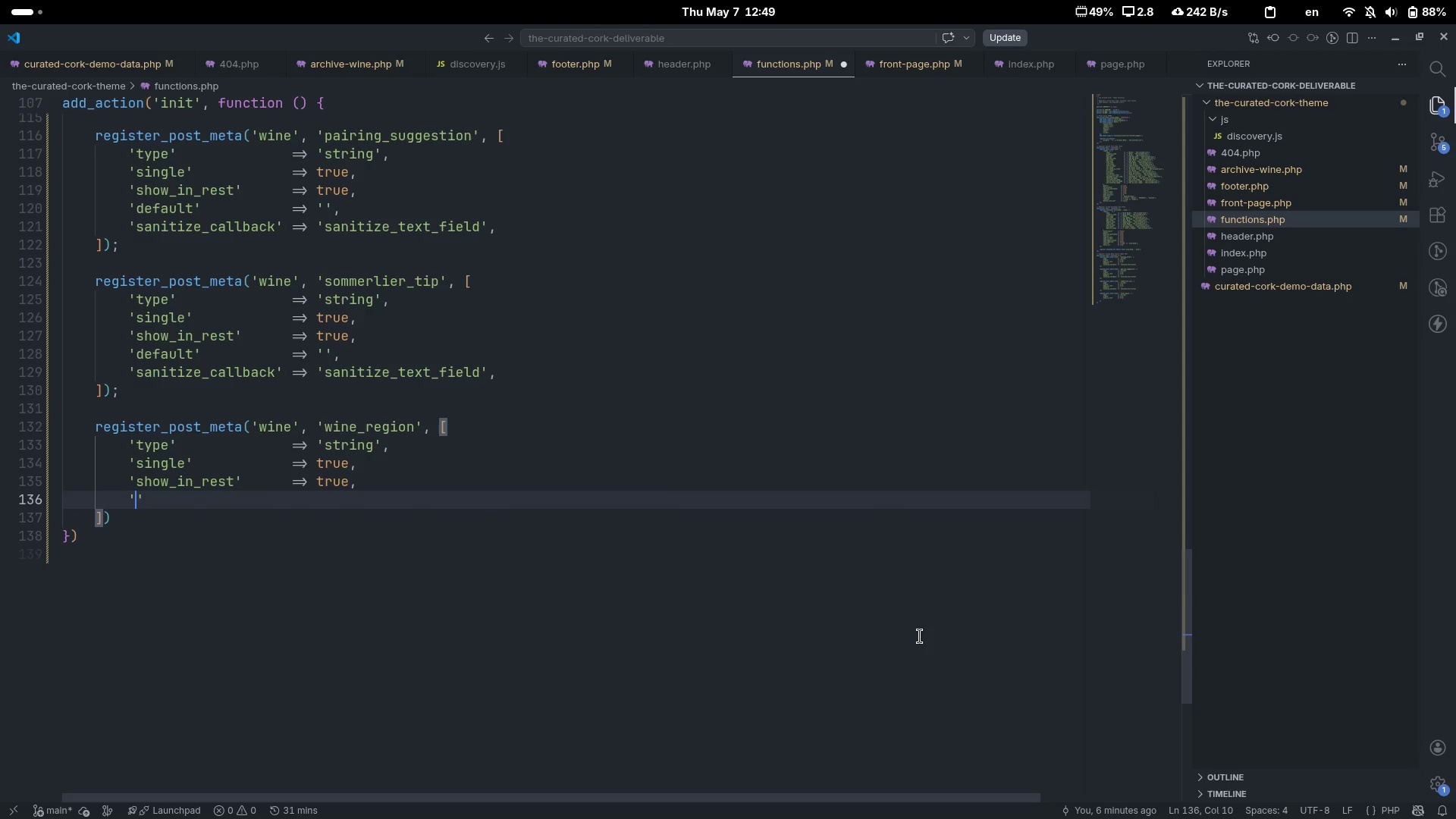 
type('default)
 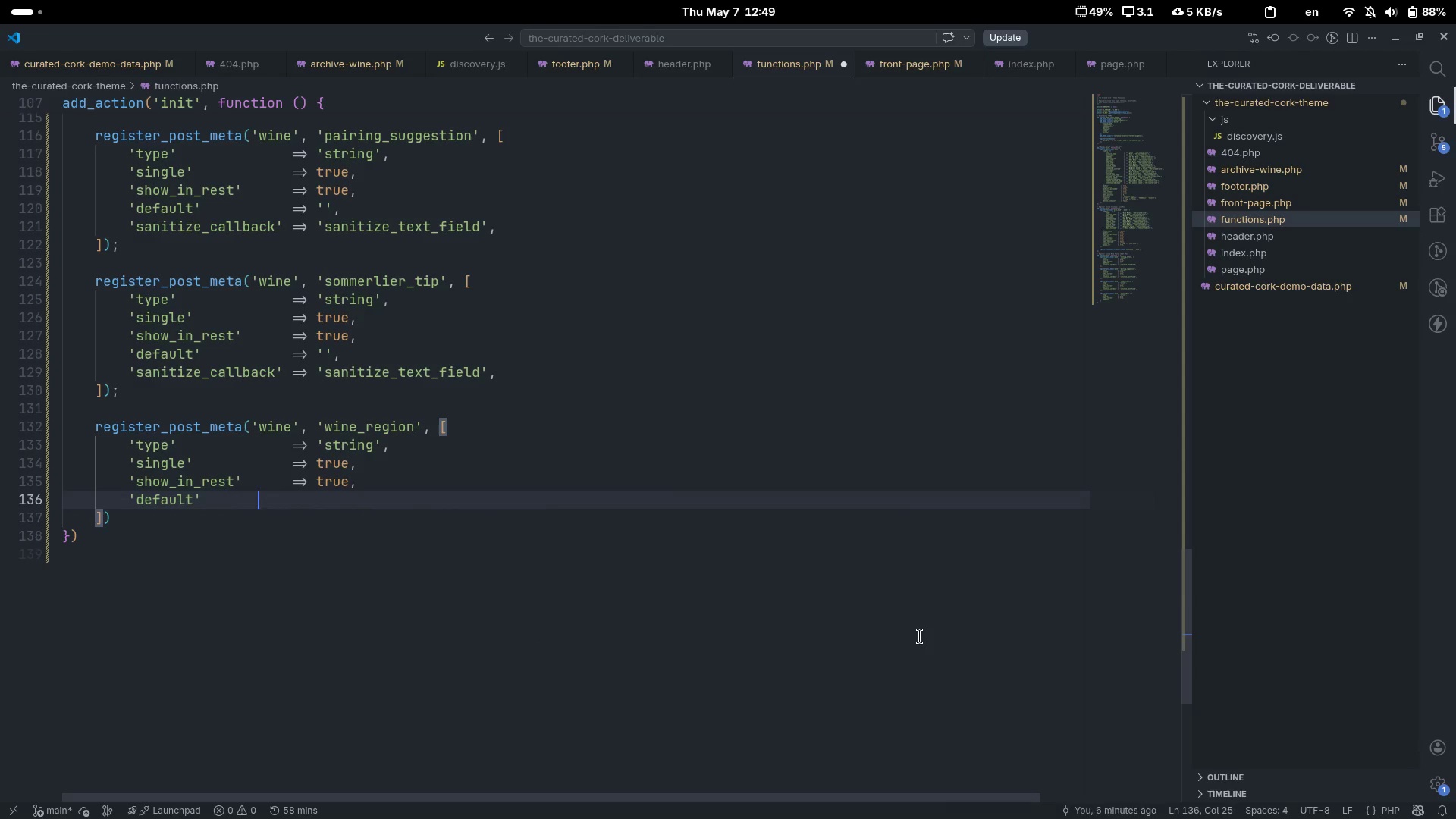 
key(ArrowRight)
 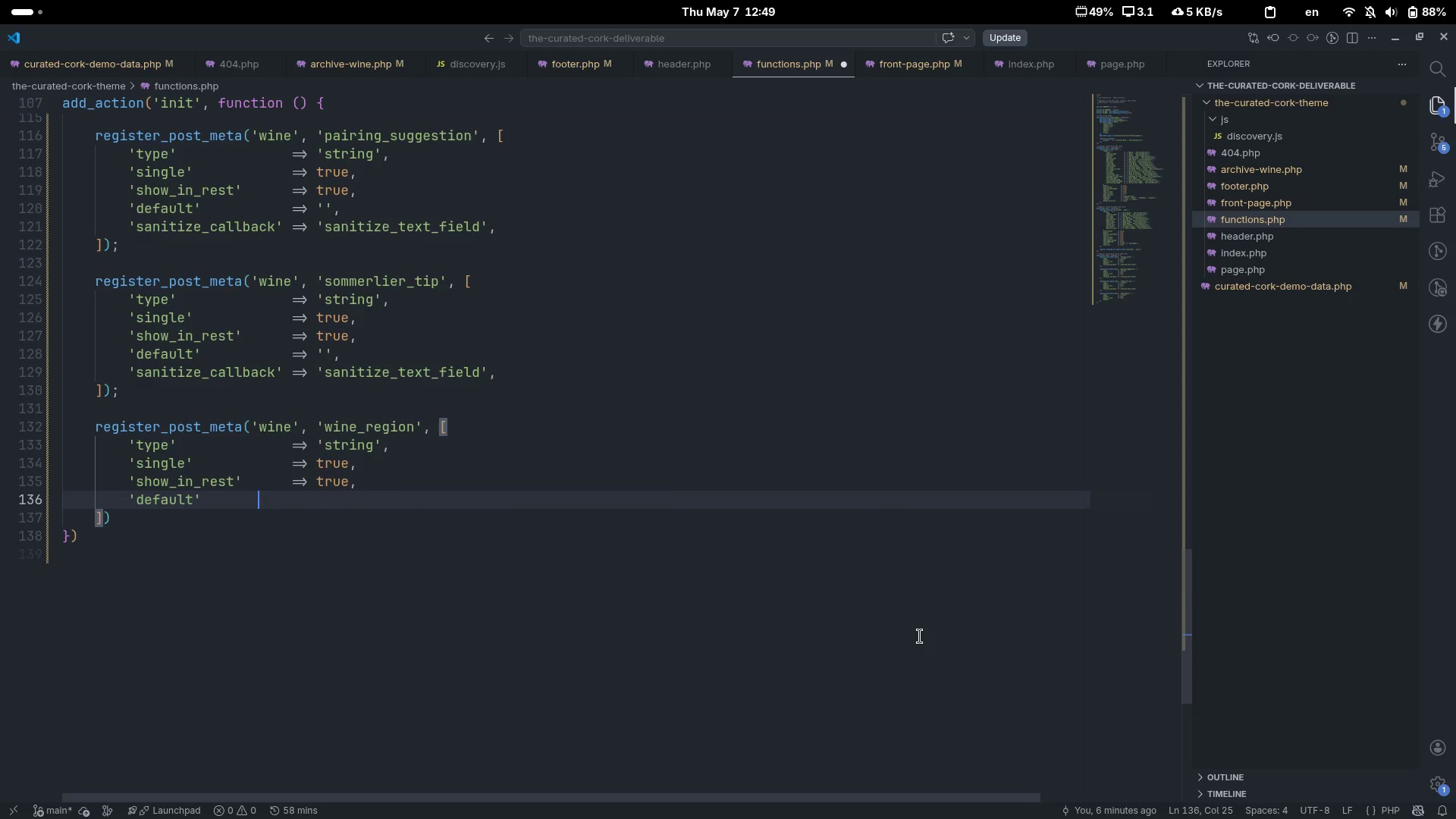 
key(Tab)
 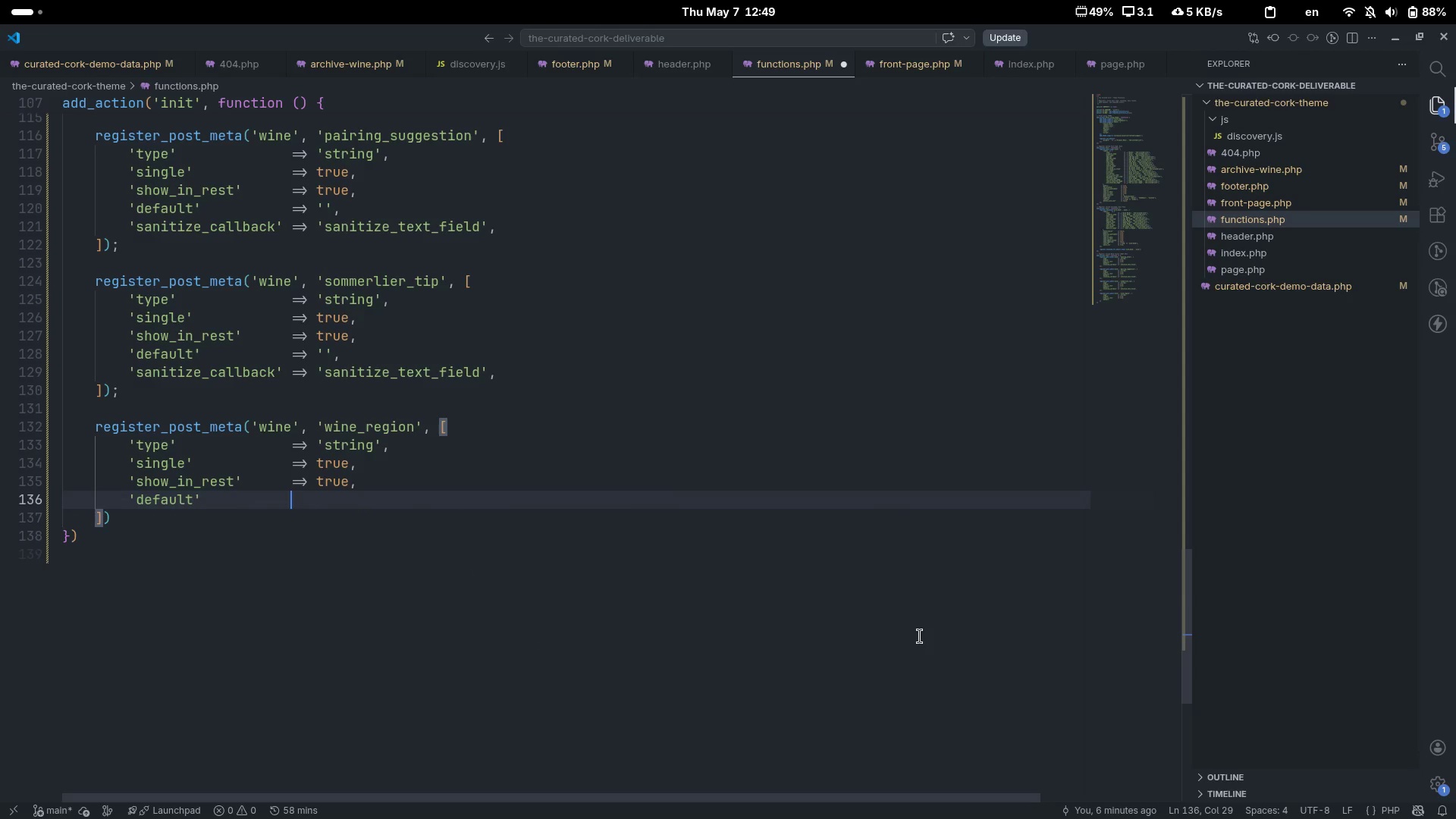 
key(Tab)
 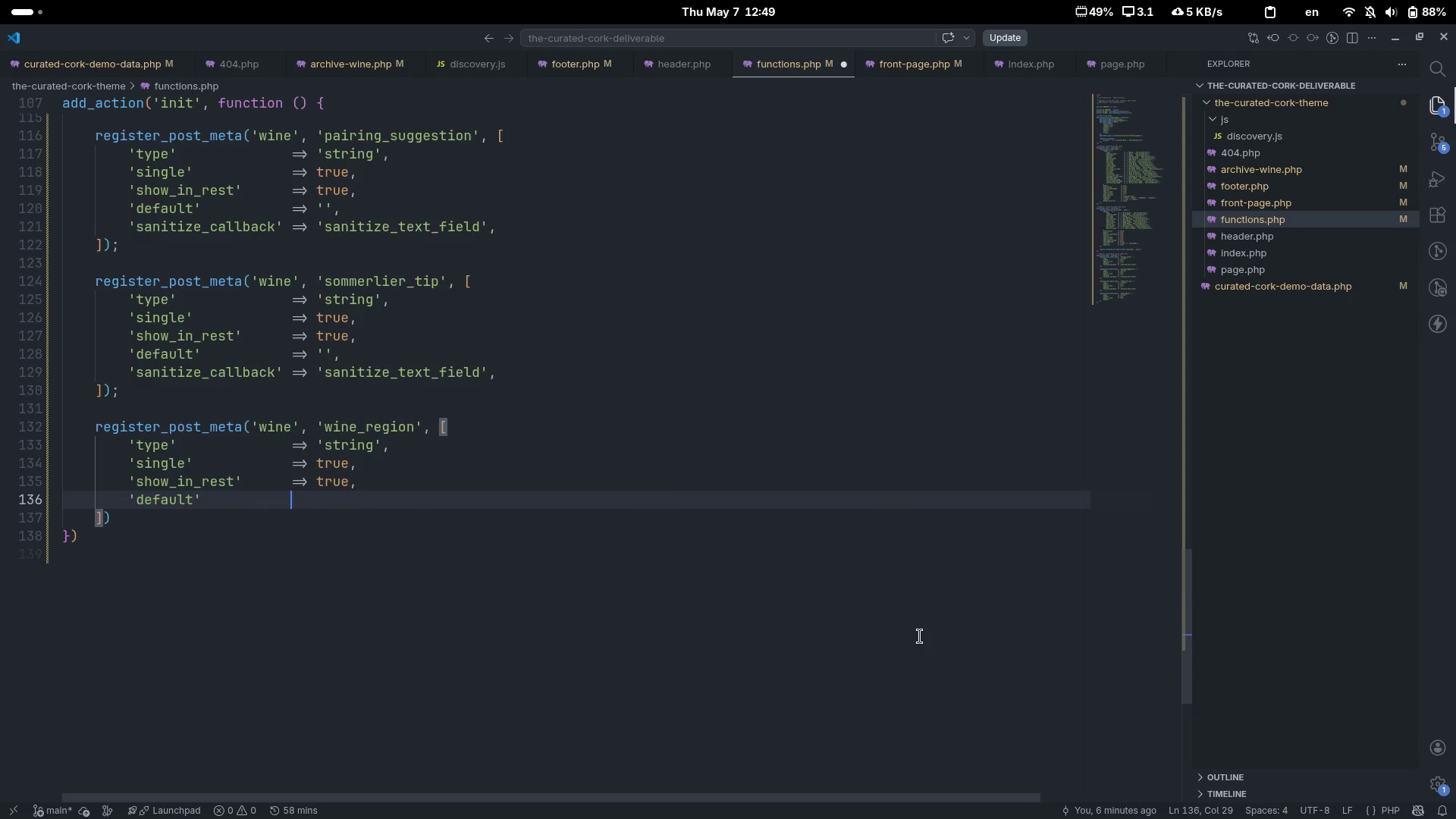 
key(Tab)
 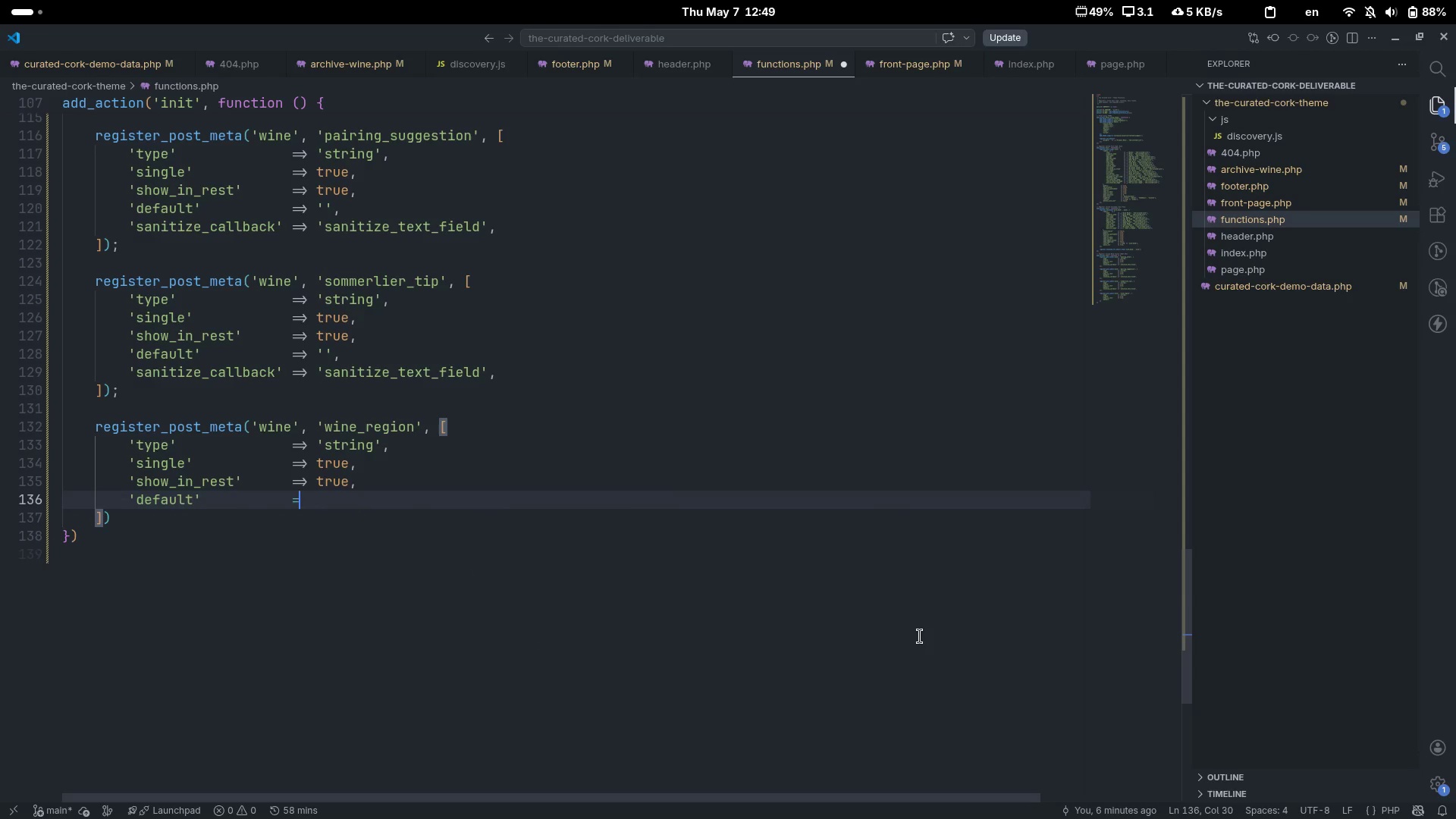 
key(Equal)
 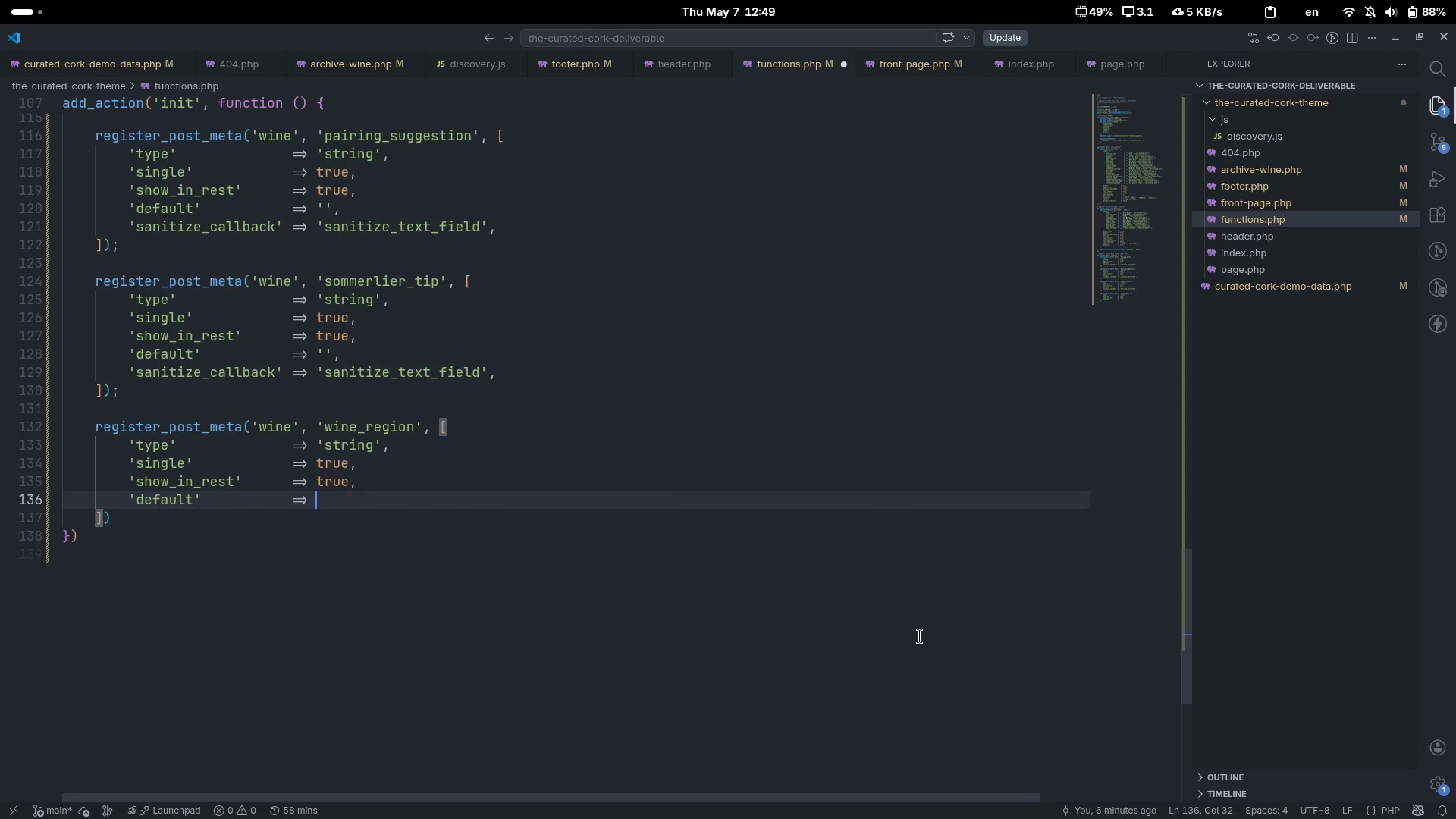 
key(Shift+ShiftLeft)
 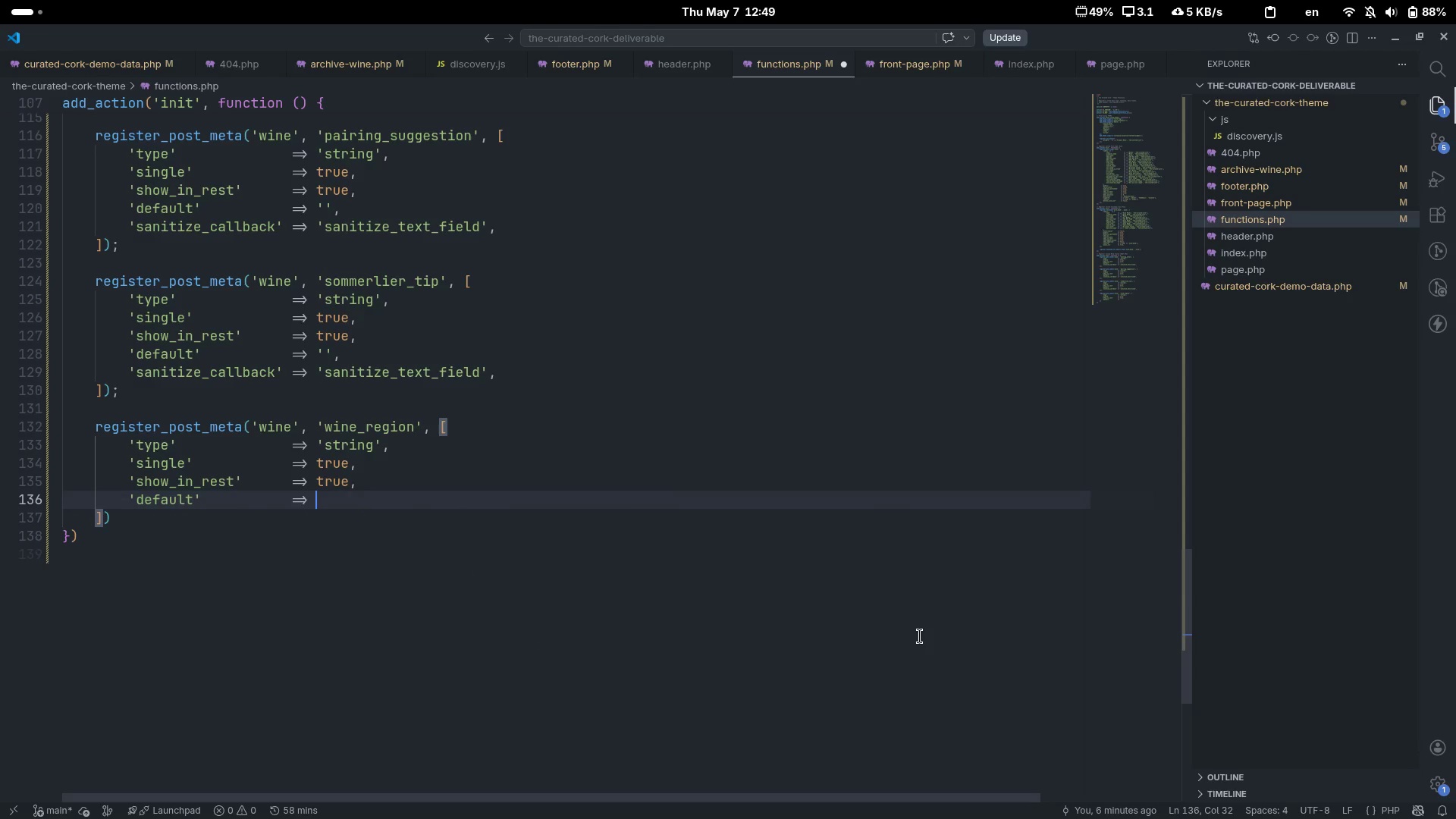 
key(Shift+Period)
 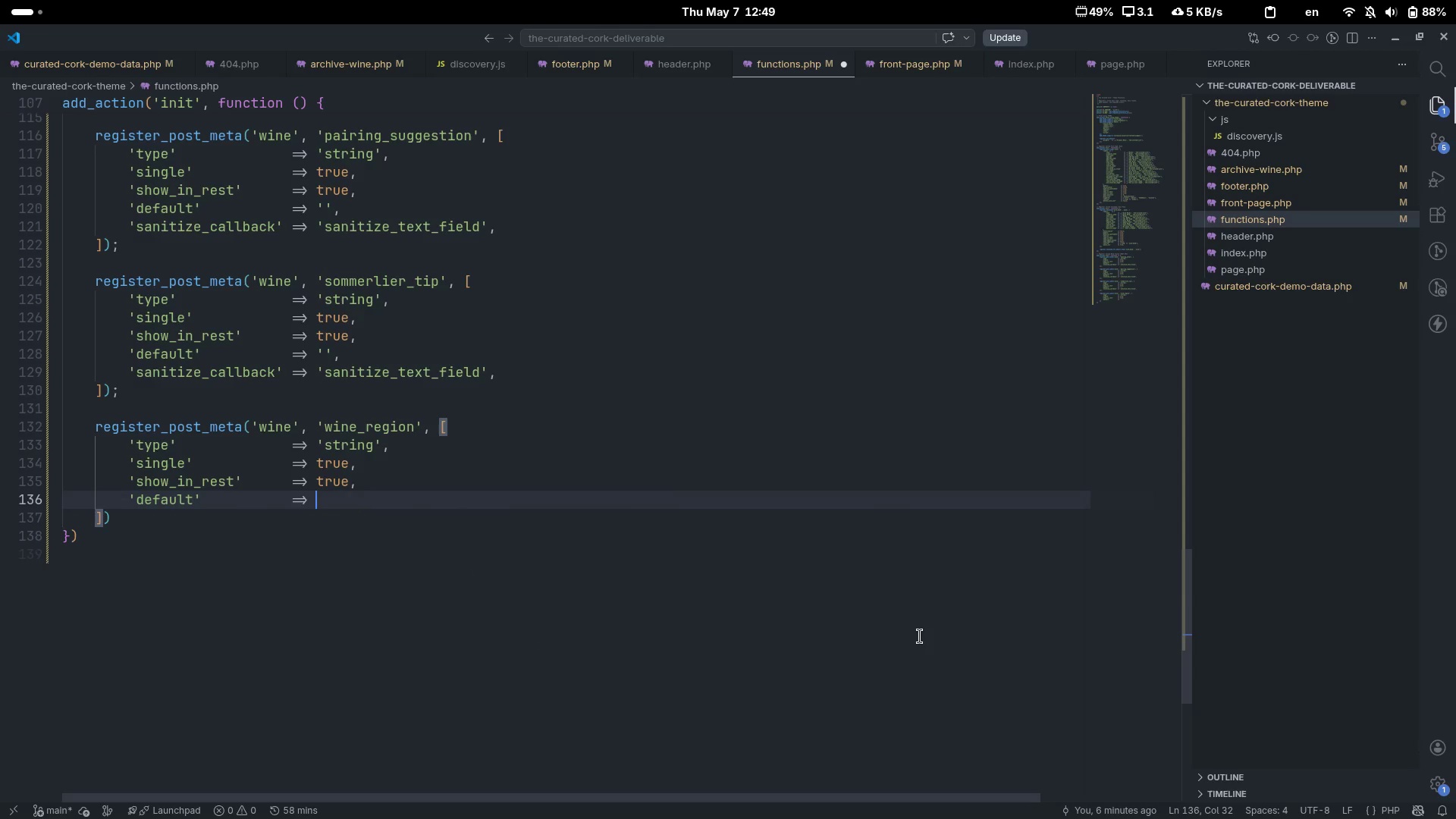 
key(Shift+Space)
 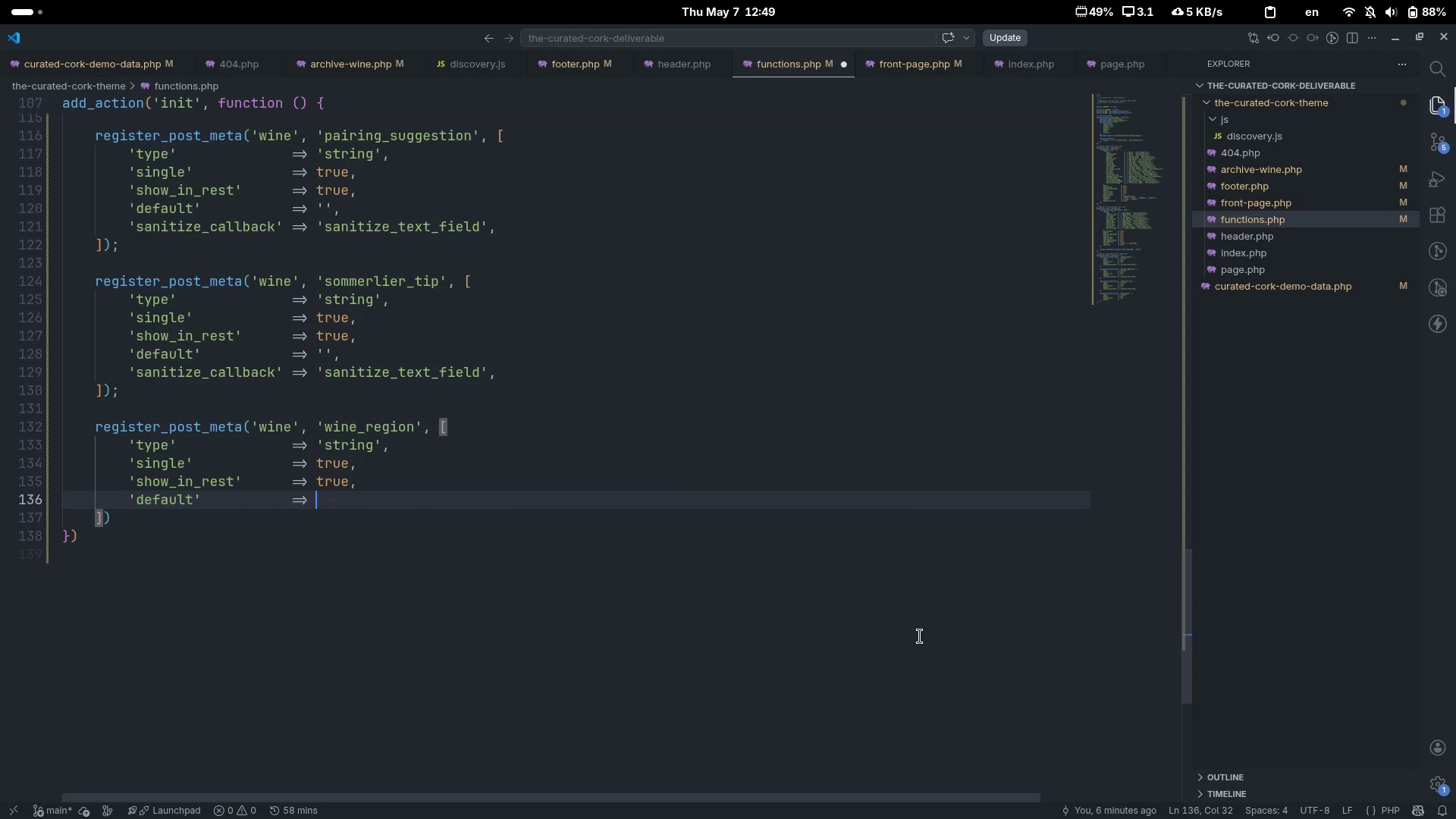 
key(Quote)
 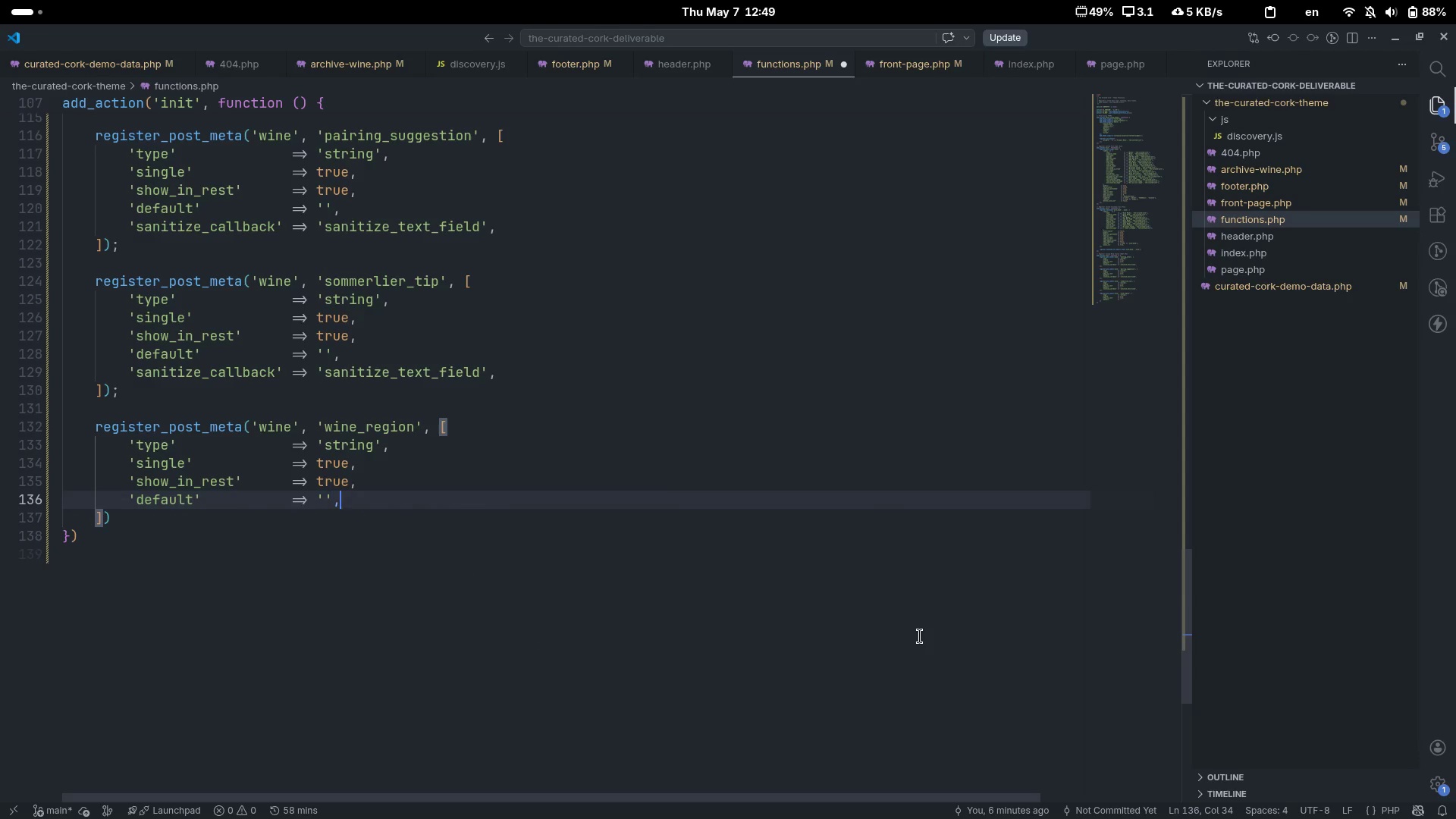 
key(ArrowRight)
 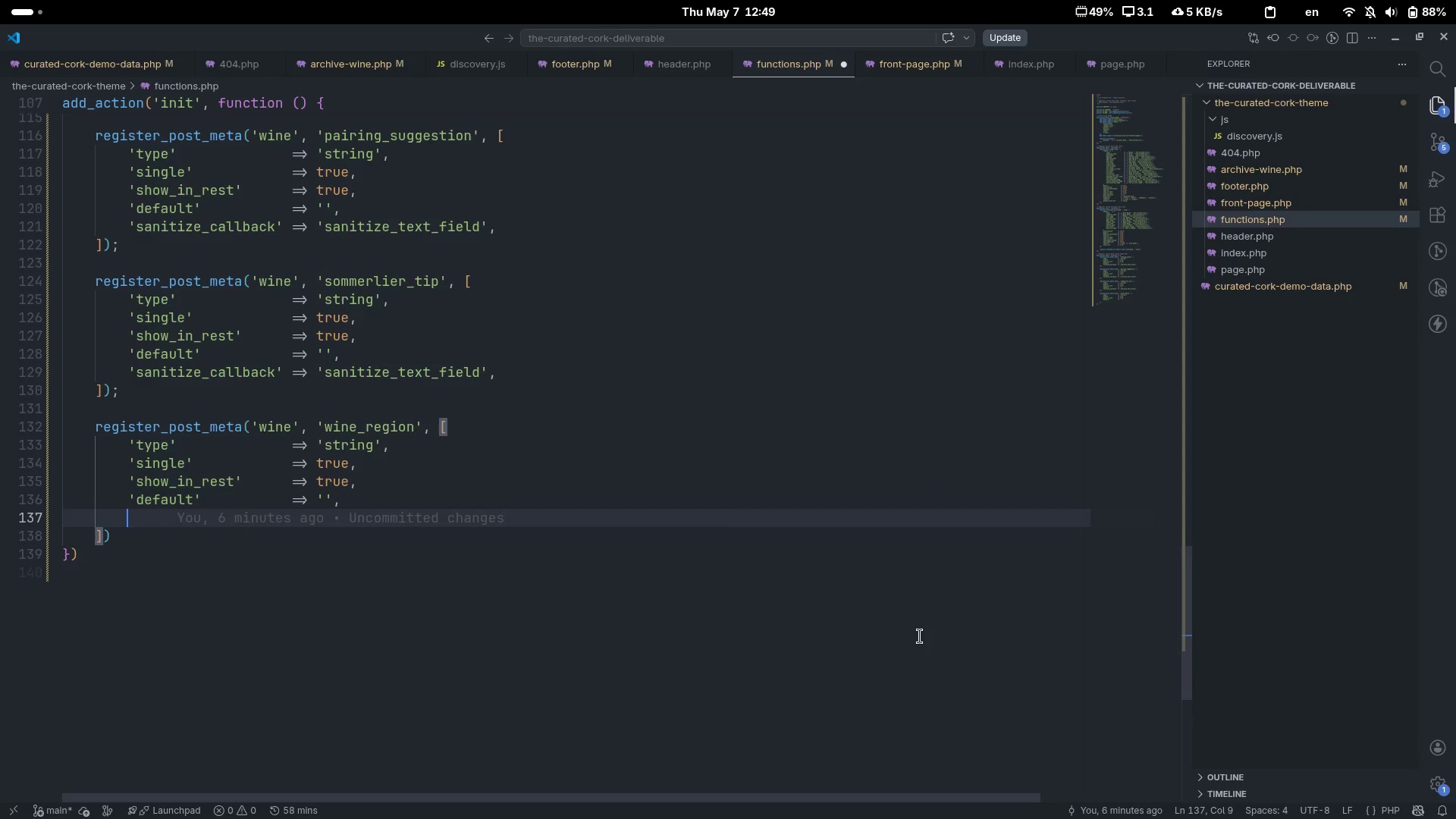 
key(Comma)
 